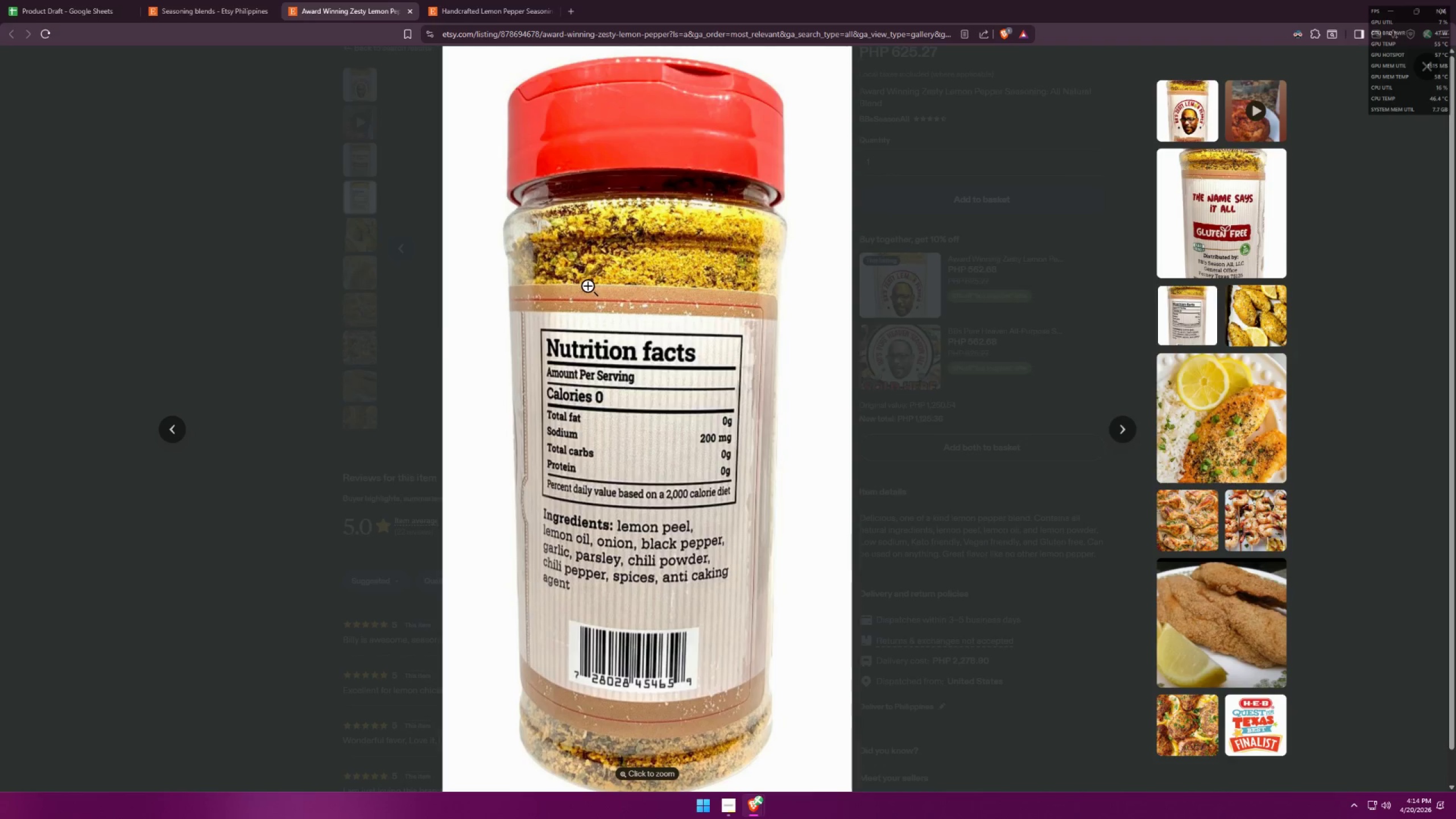 
key(Alt+Tab)
 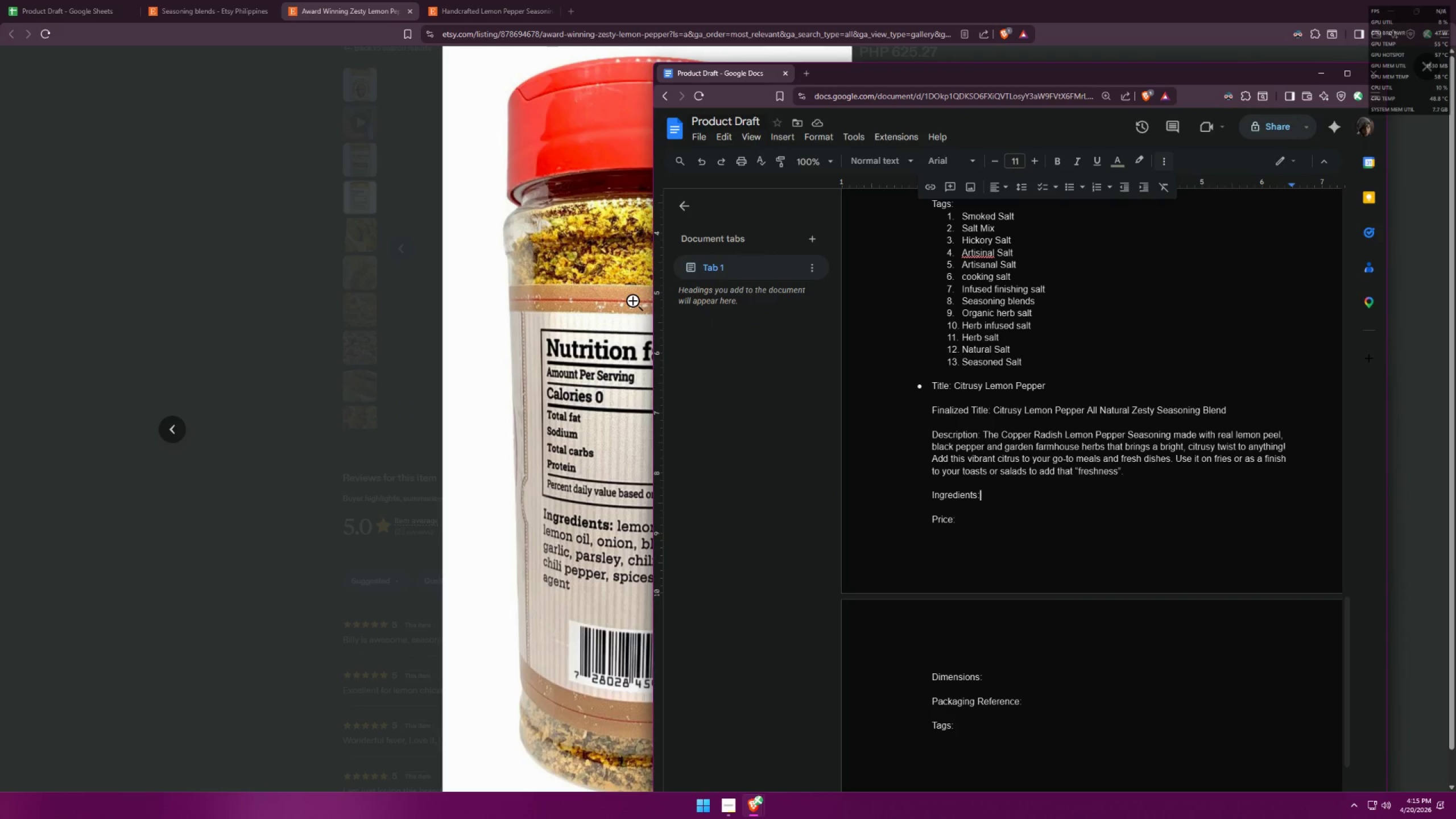 
type( Fri)
key(Backspace)
key(Backspace)
key(Backspace)
type(Dried Lemon Peel,)
 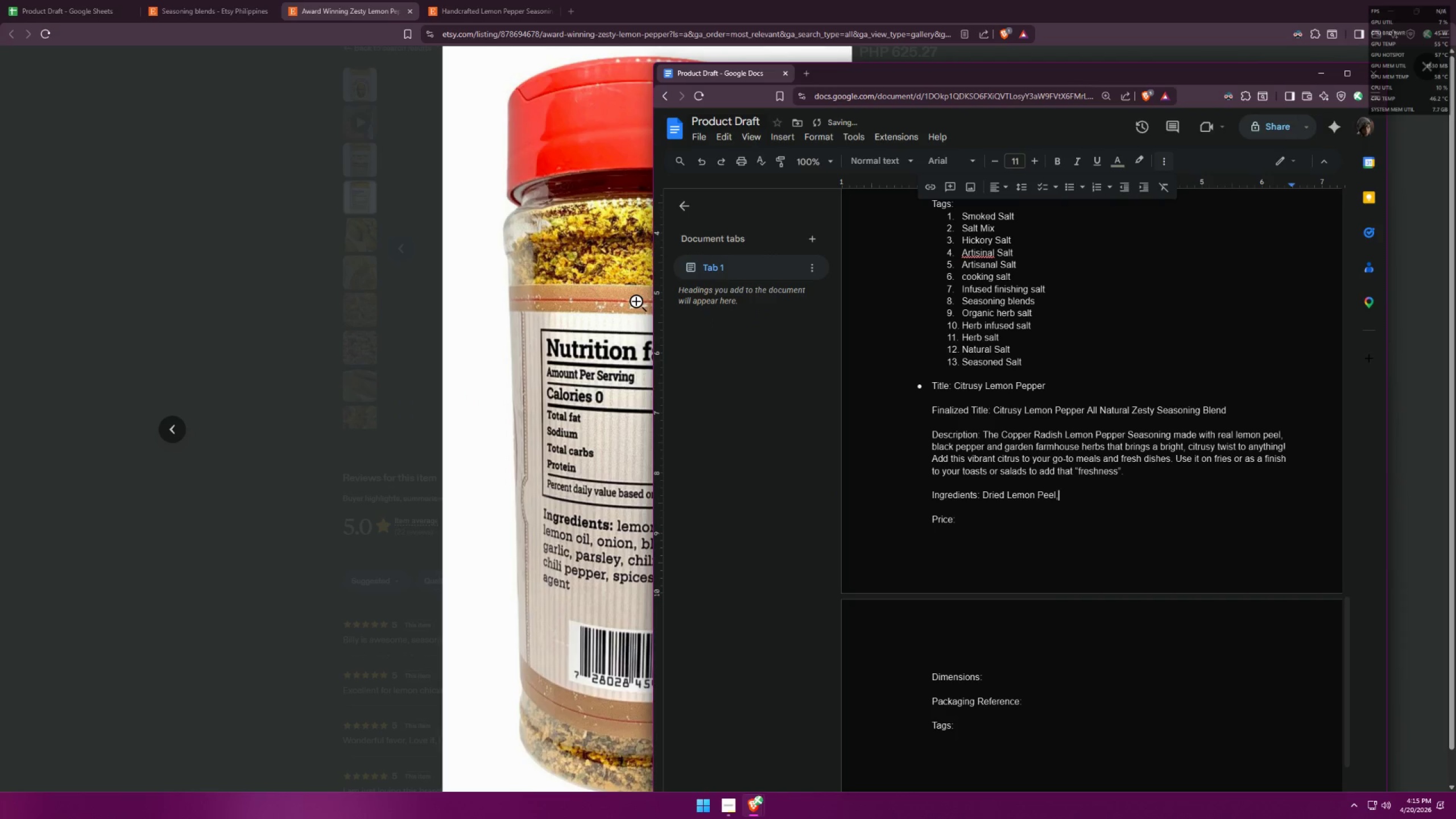 
type(blackp)
key(Backspace)
type( pepper, )
 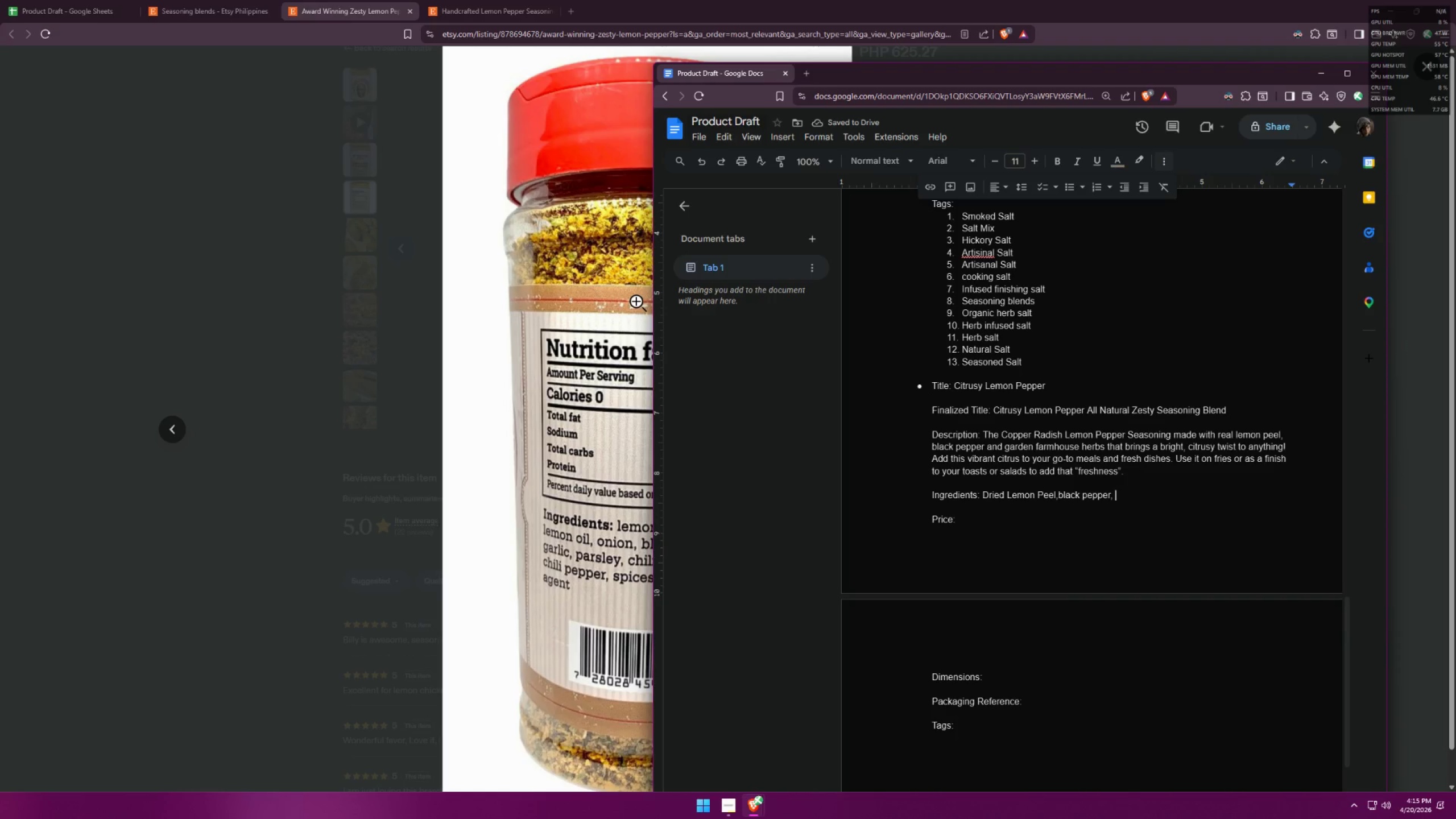 
type(drie)
key(Backspace)
key(Backspace)
key(Backspace)
key(Backspace)
type(sundried garlic and onion)
 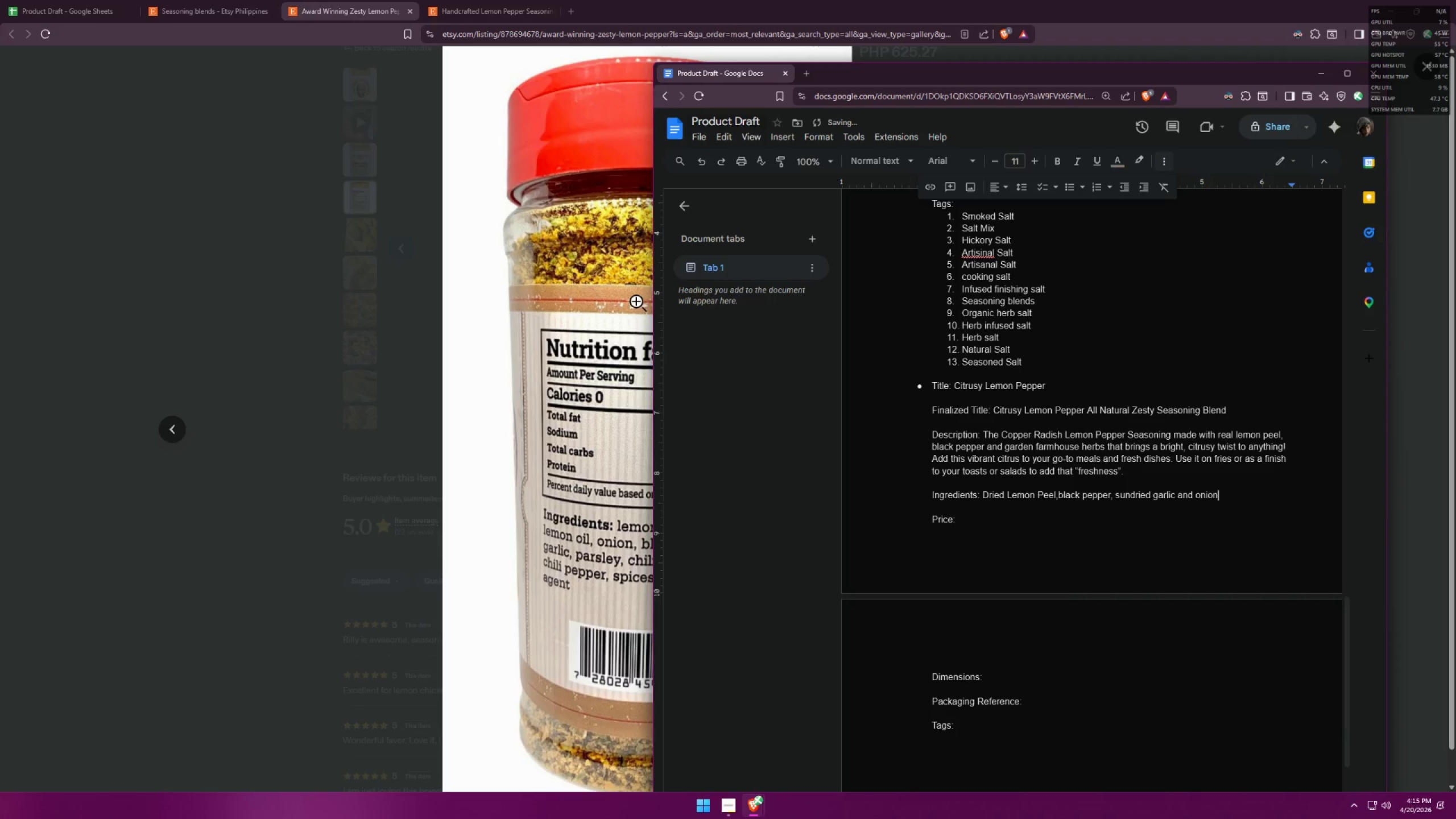 
key(Alt+AltLeft)
 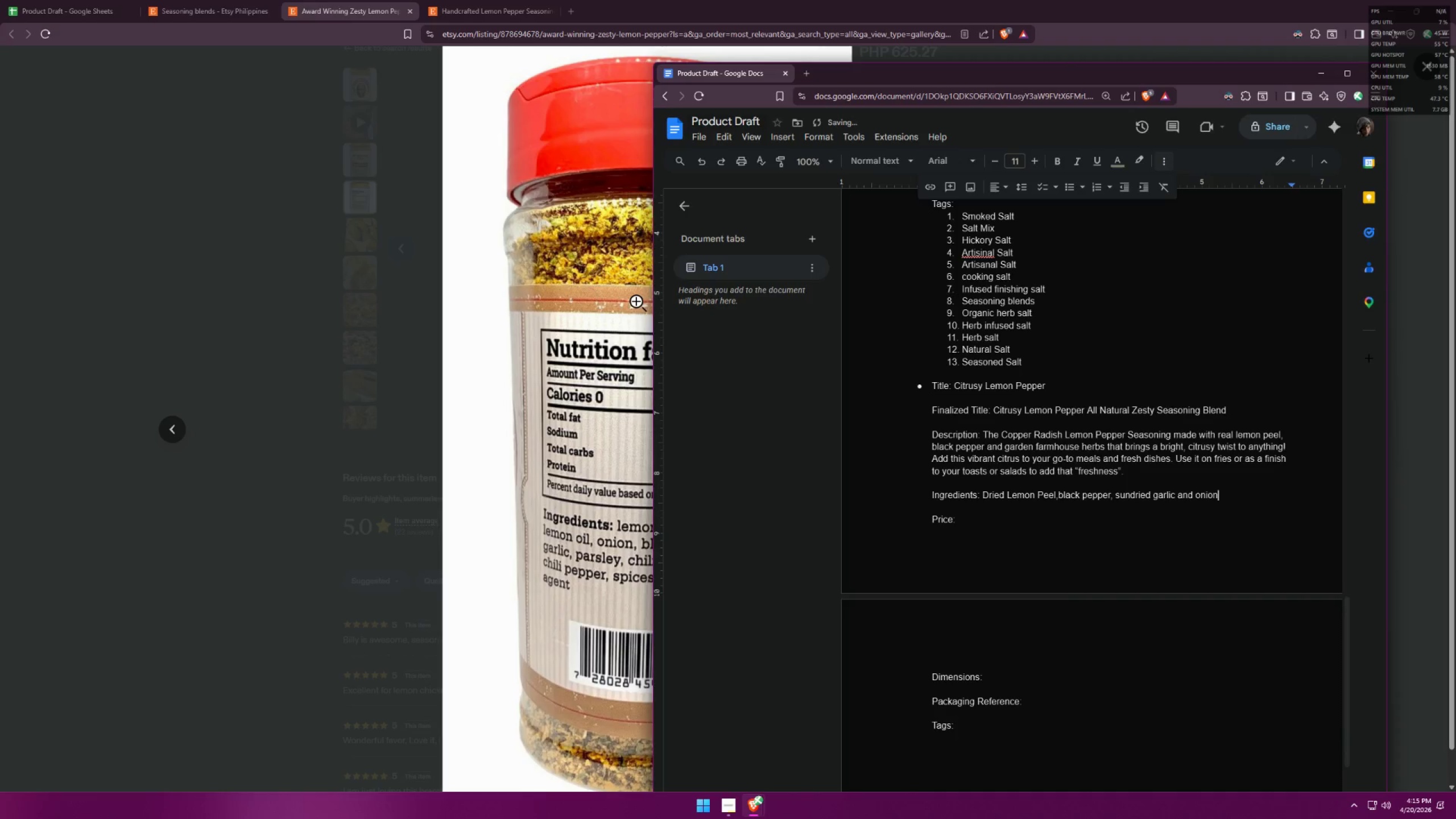 
key(Alt+Tab)
 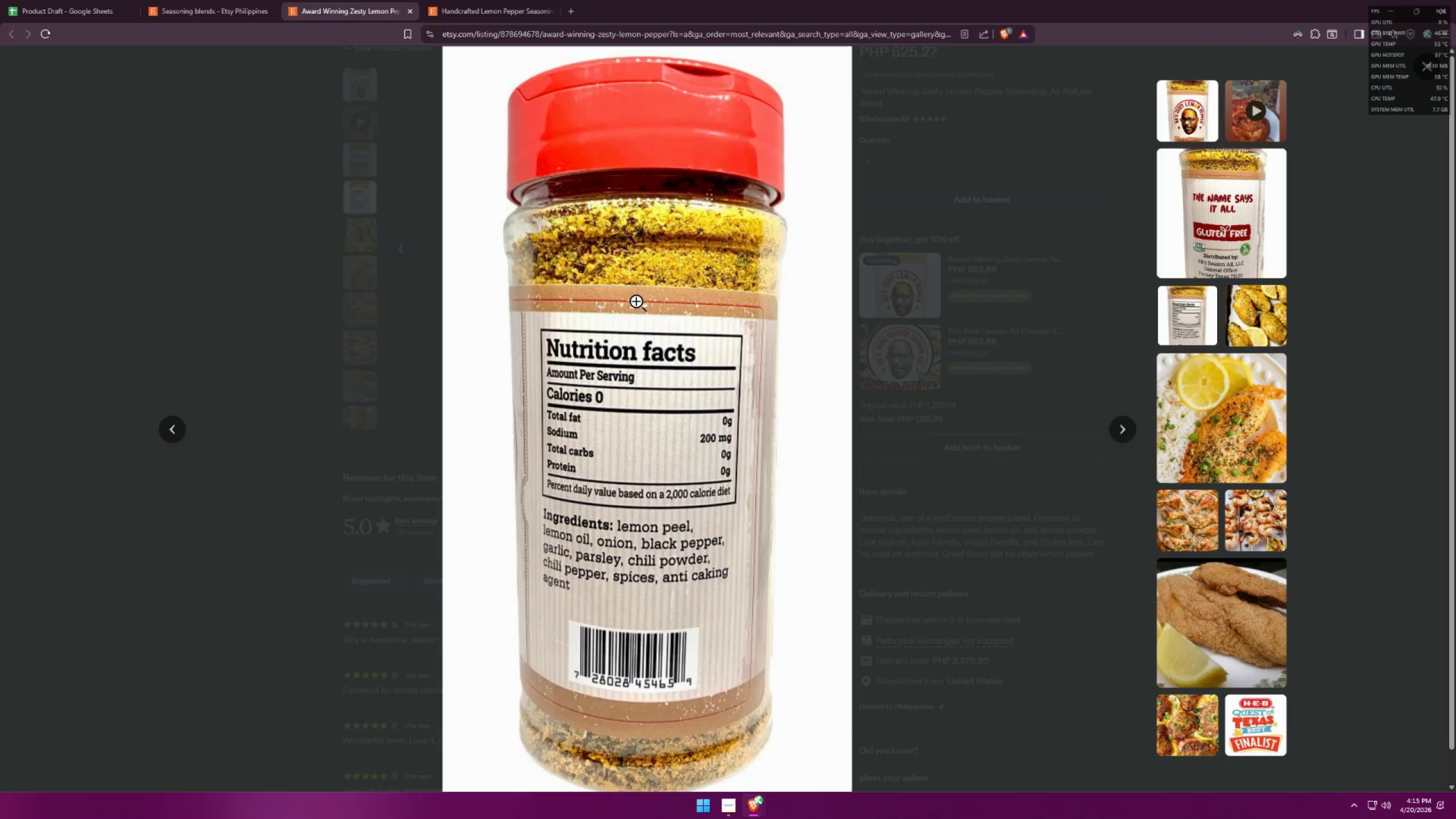 
key(Alt+AltLeft)
 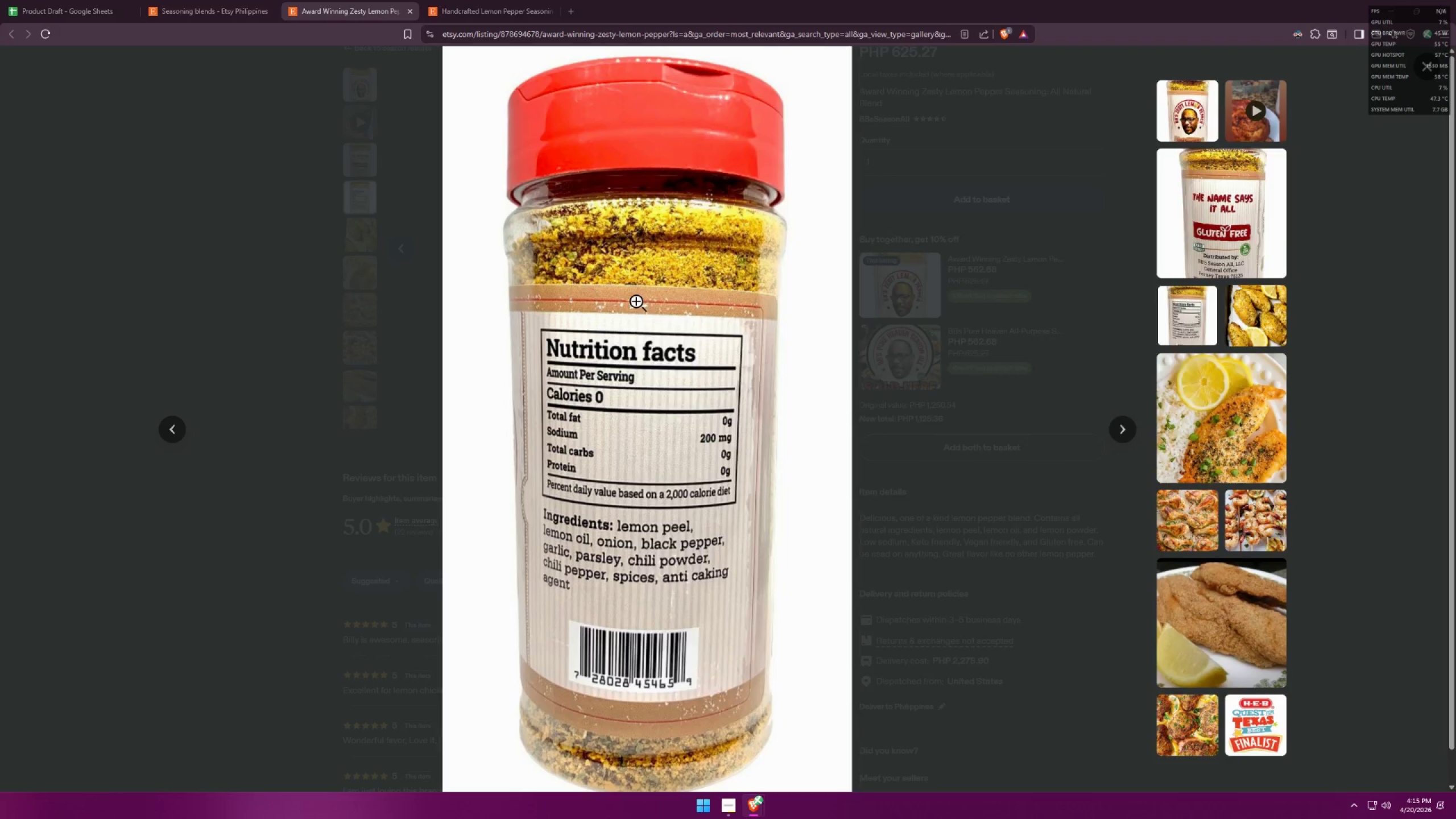 
key(Tab)
type( and chul)
key(Backspace)
key(Backspace)
key(Backspace)
key(Backspace)
type(thai chili pepper.)
 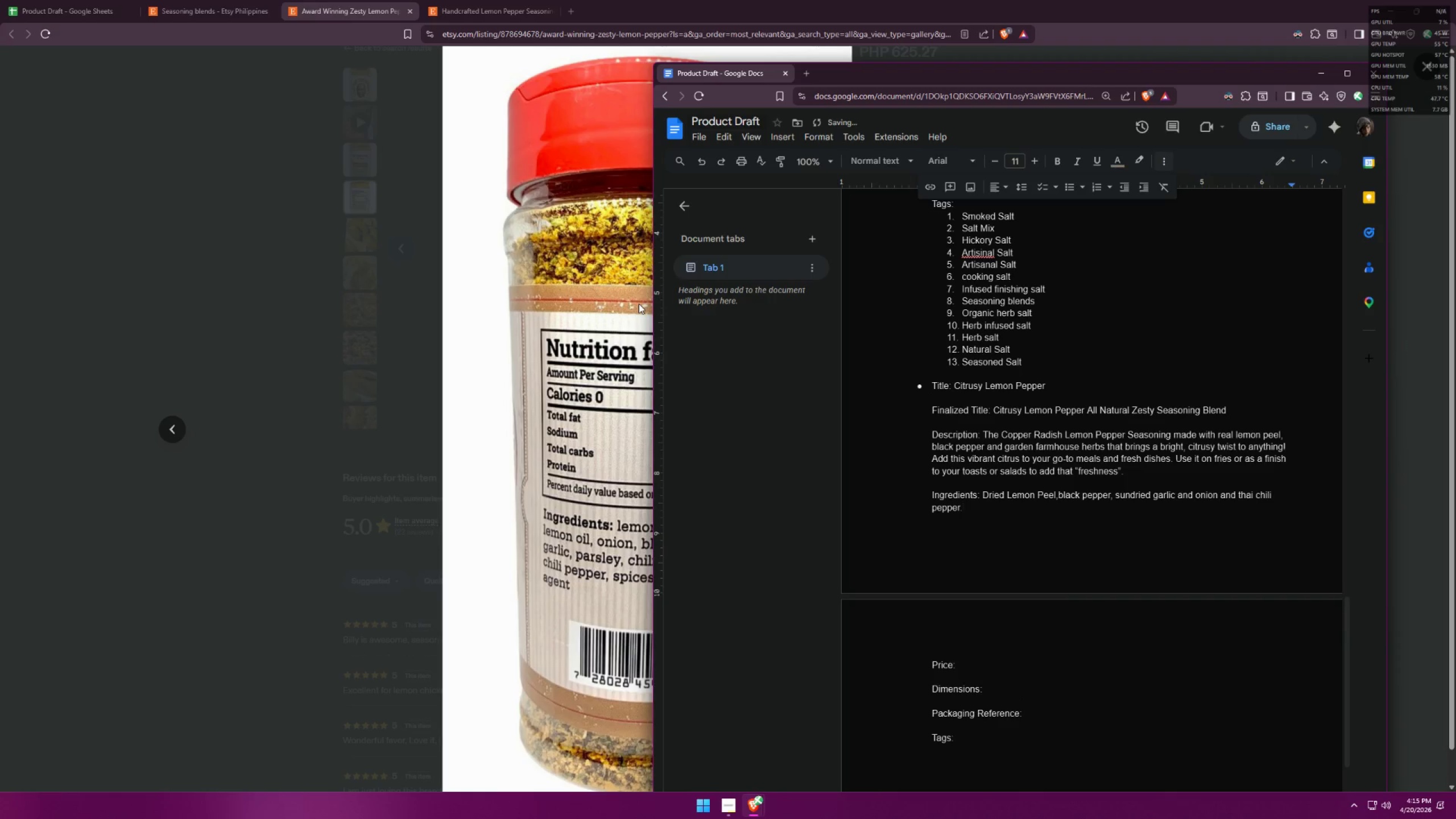 
key(Alt+AltLeft)
 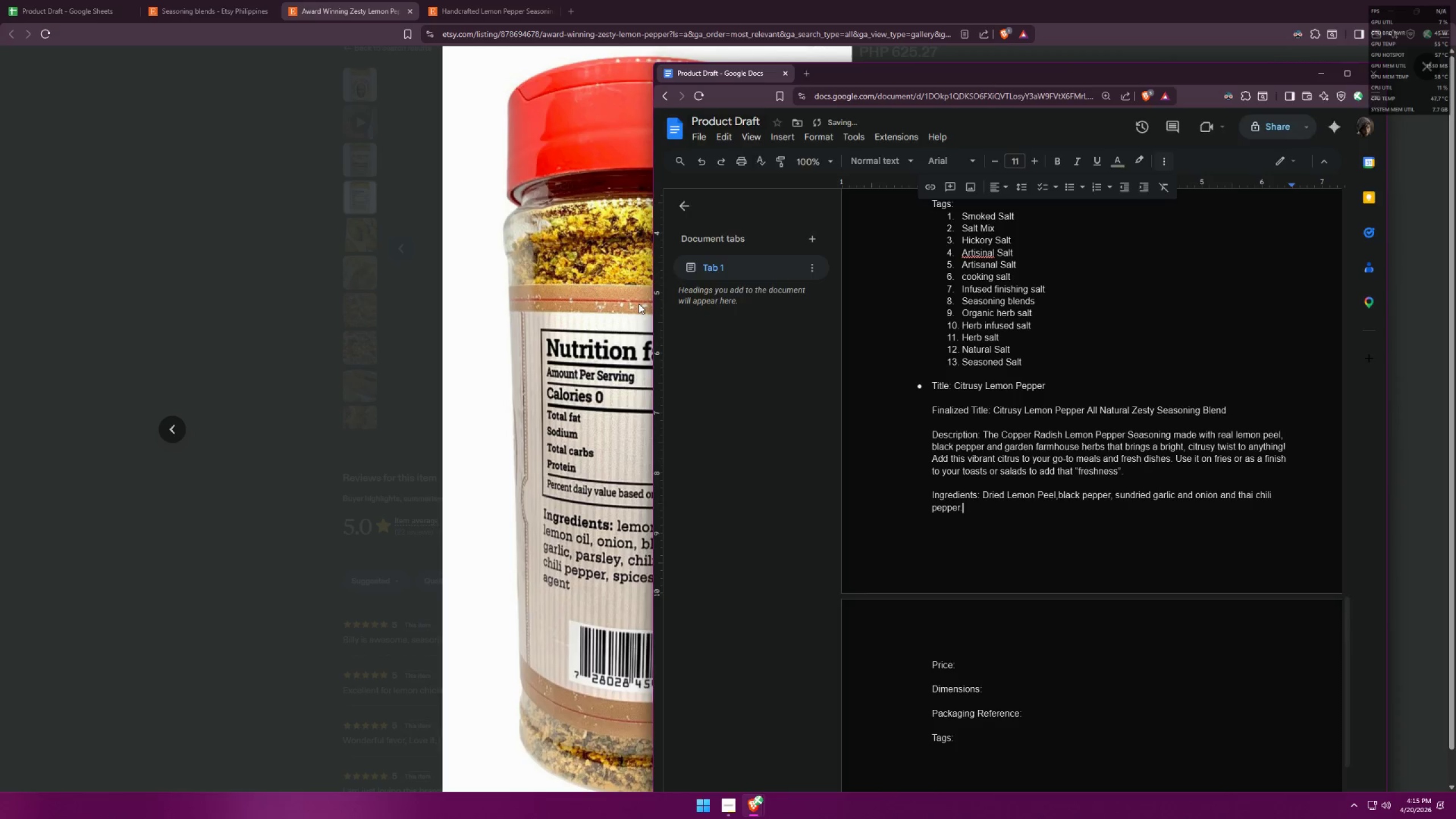 
key(Alt+Tab)
 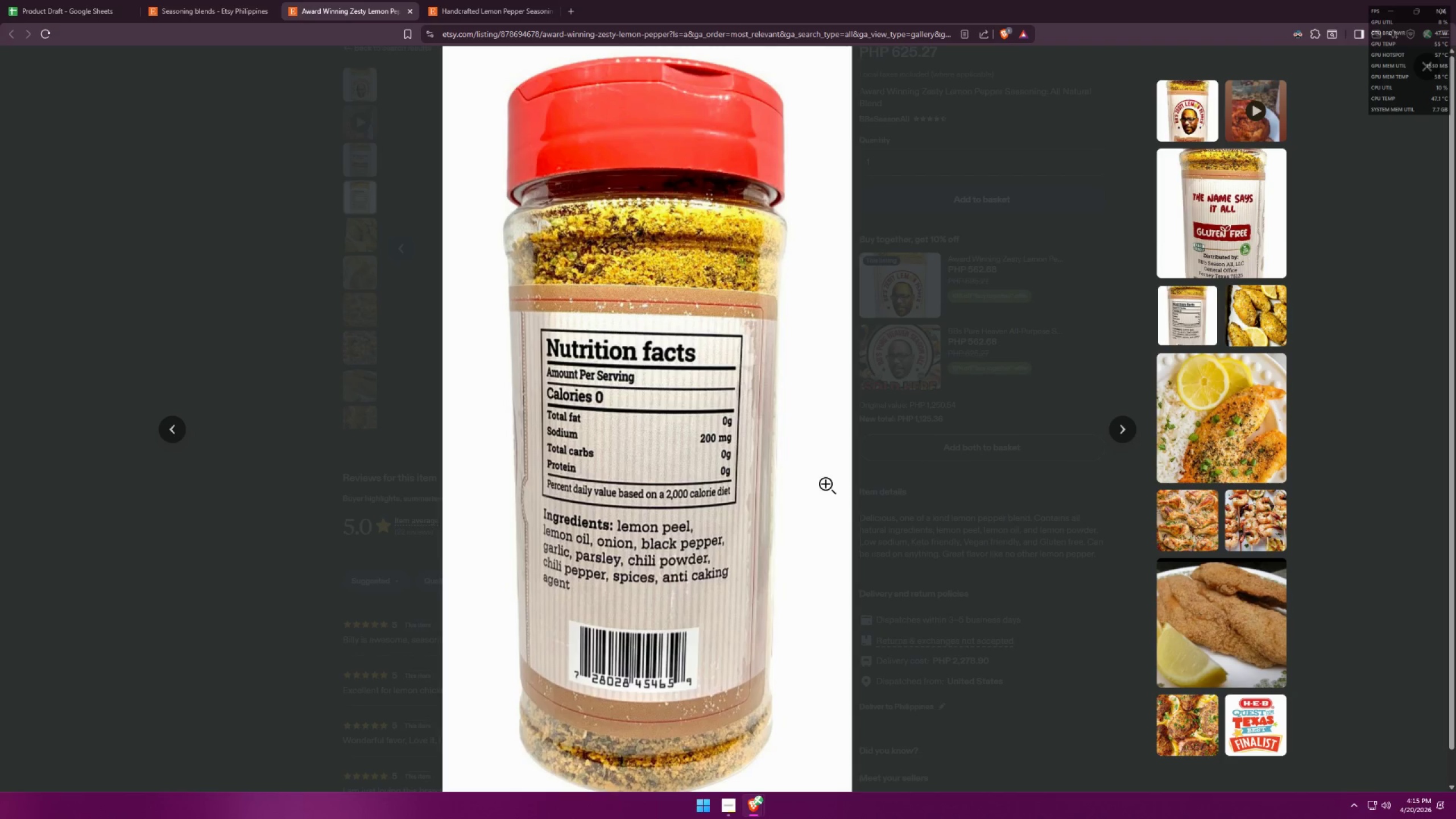 
key(Alt+AltLeft)
 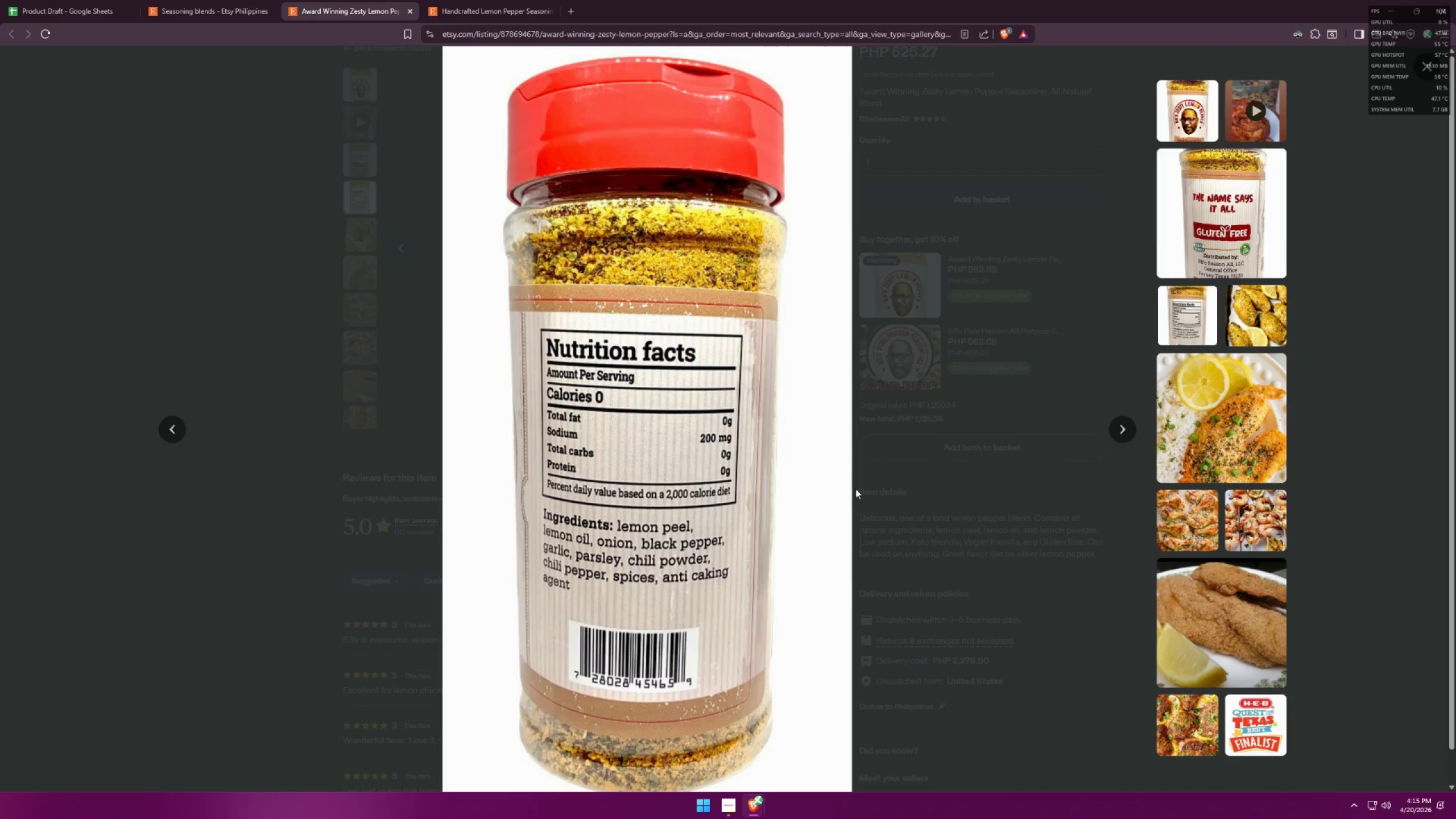 
key(Alt+Tab)
 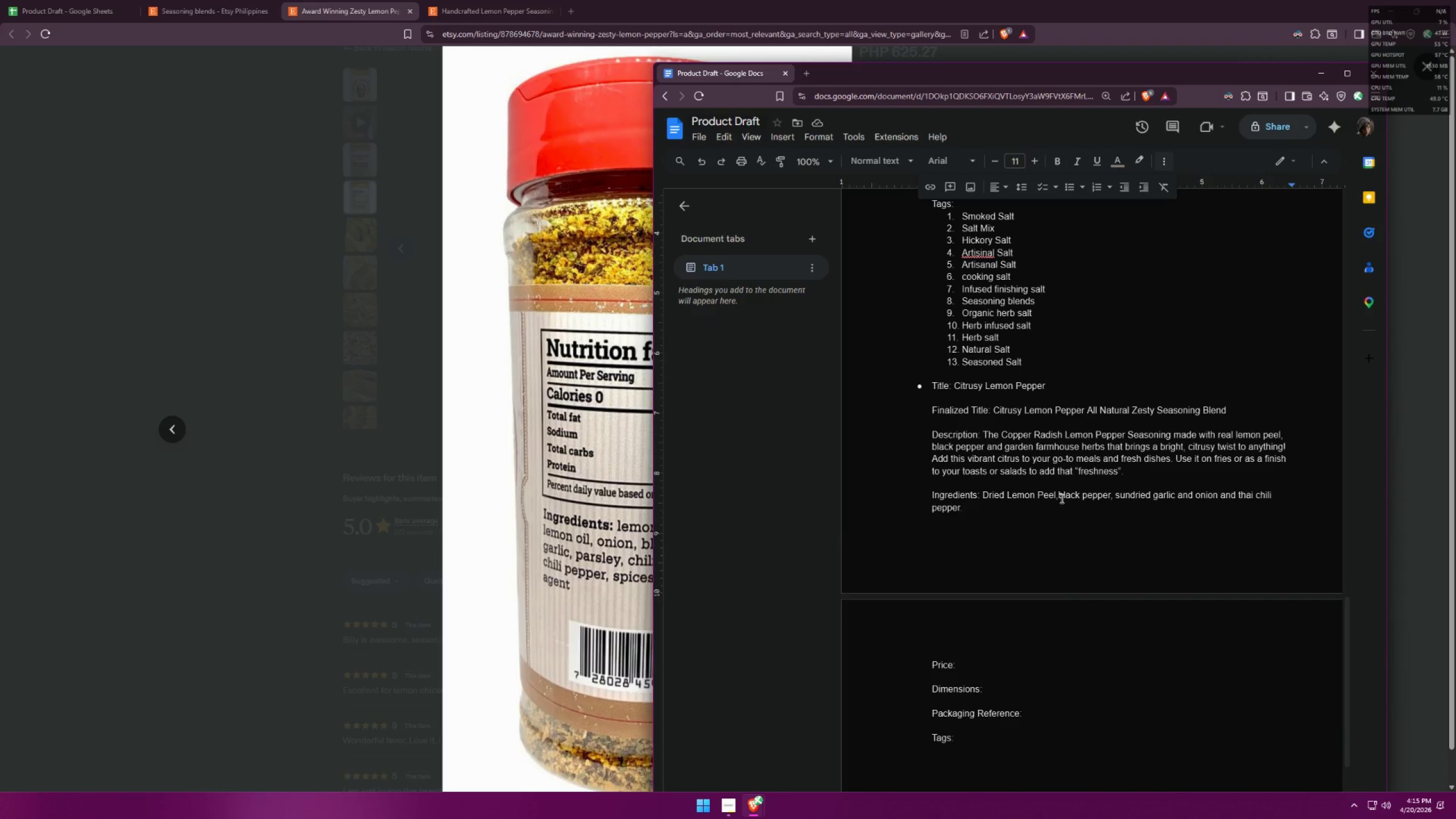 
type( Lemon oil, )
 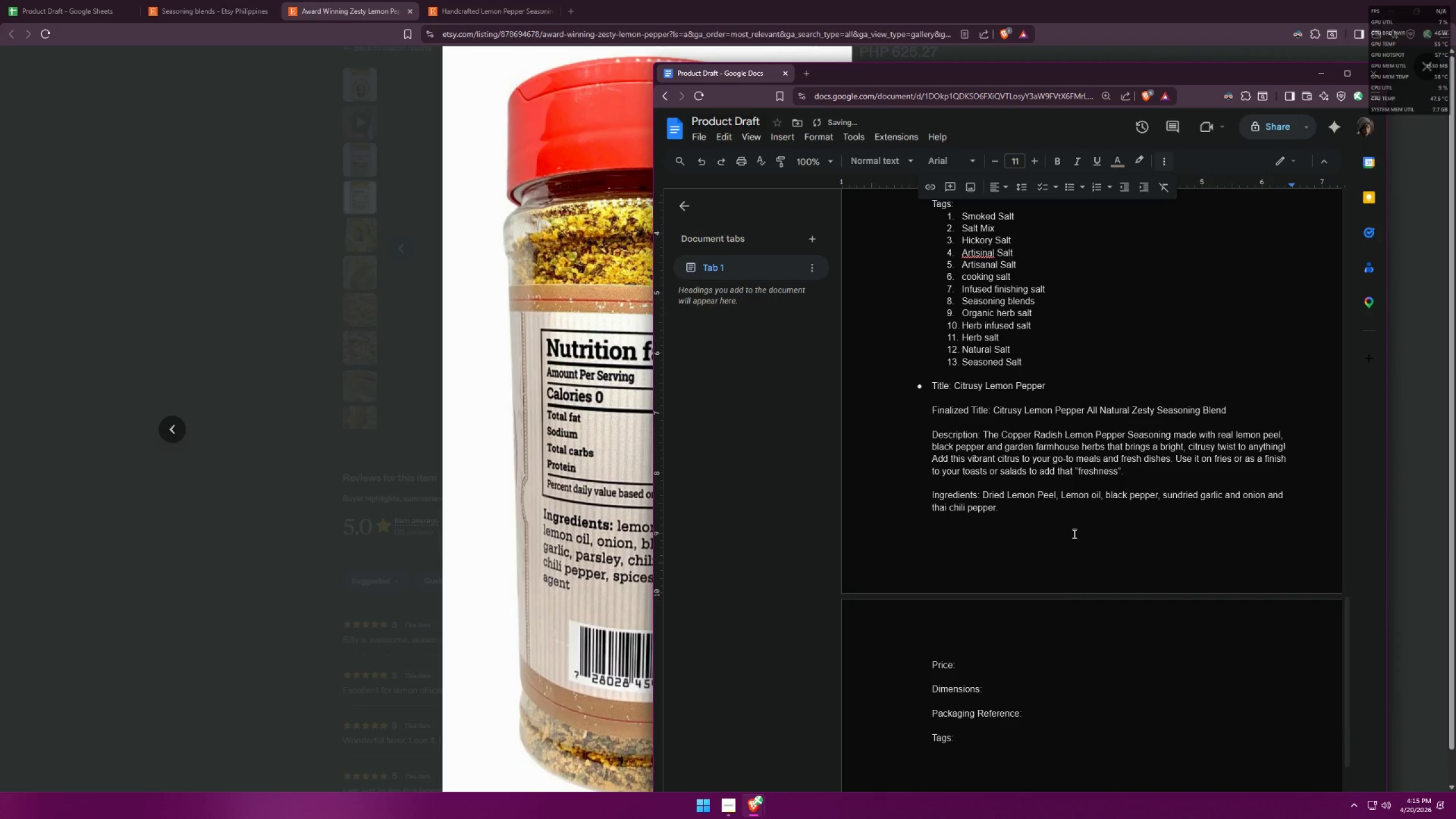 
scroll: coordinate [1076, 505], scroll_direction: up, amount: 33.0
 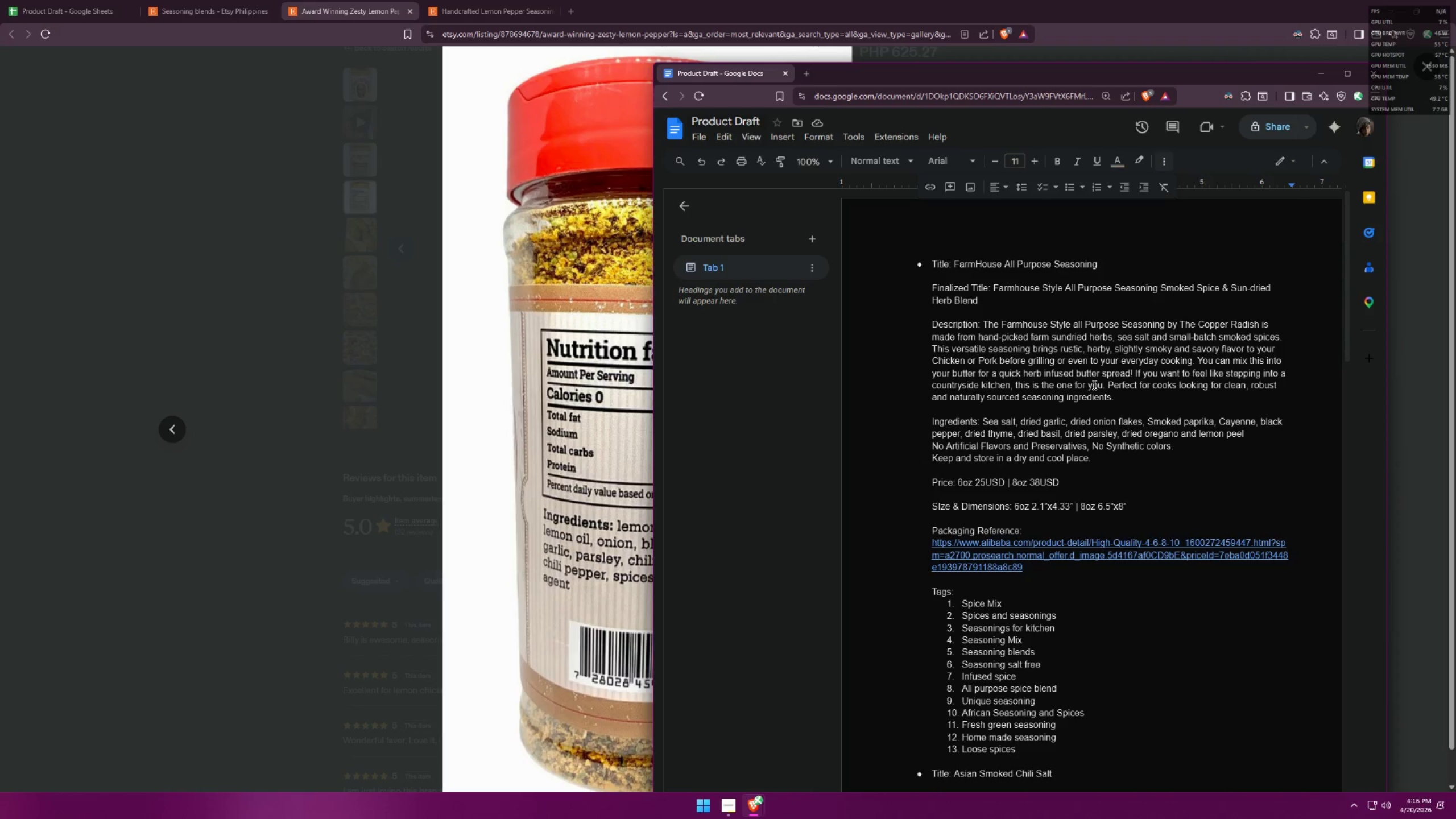 
wait(5.6)
 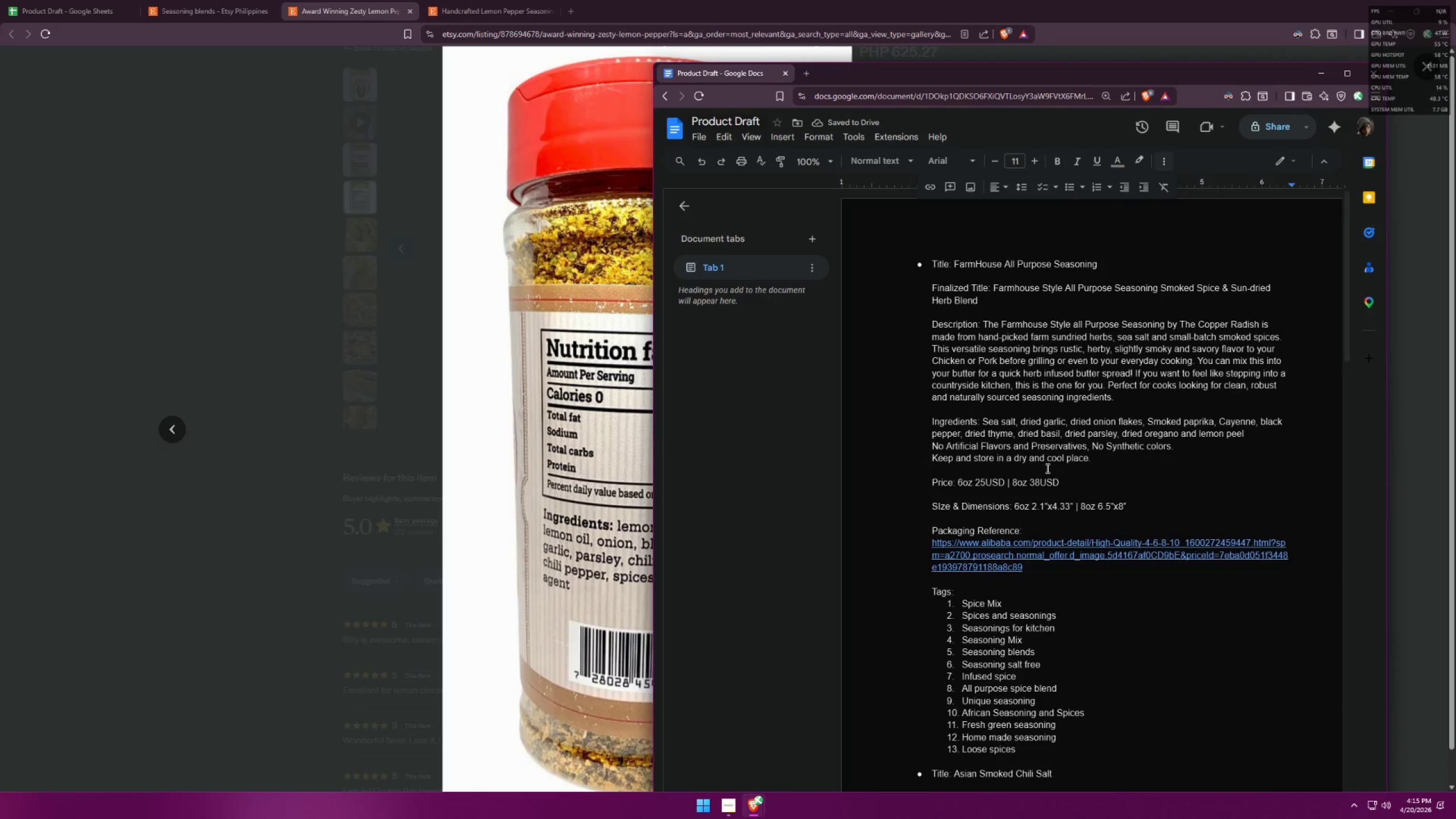 
left_click_drag(start_coordinate=[1110, 384], to_coordinate=[1115, 398])
 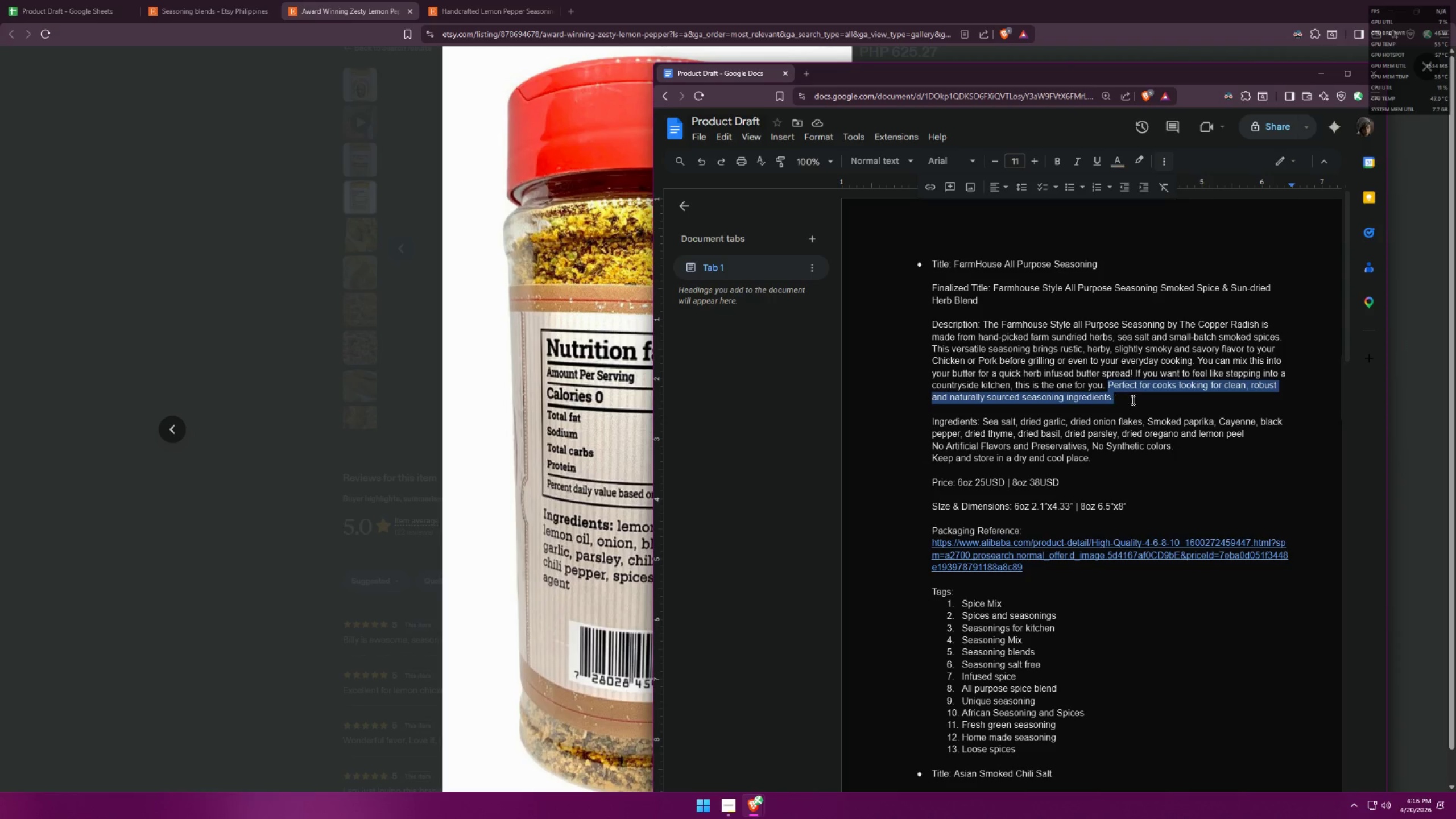 
key(Control+C)
 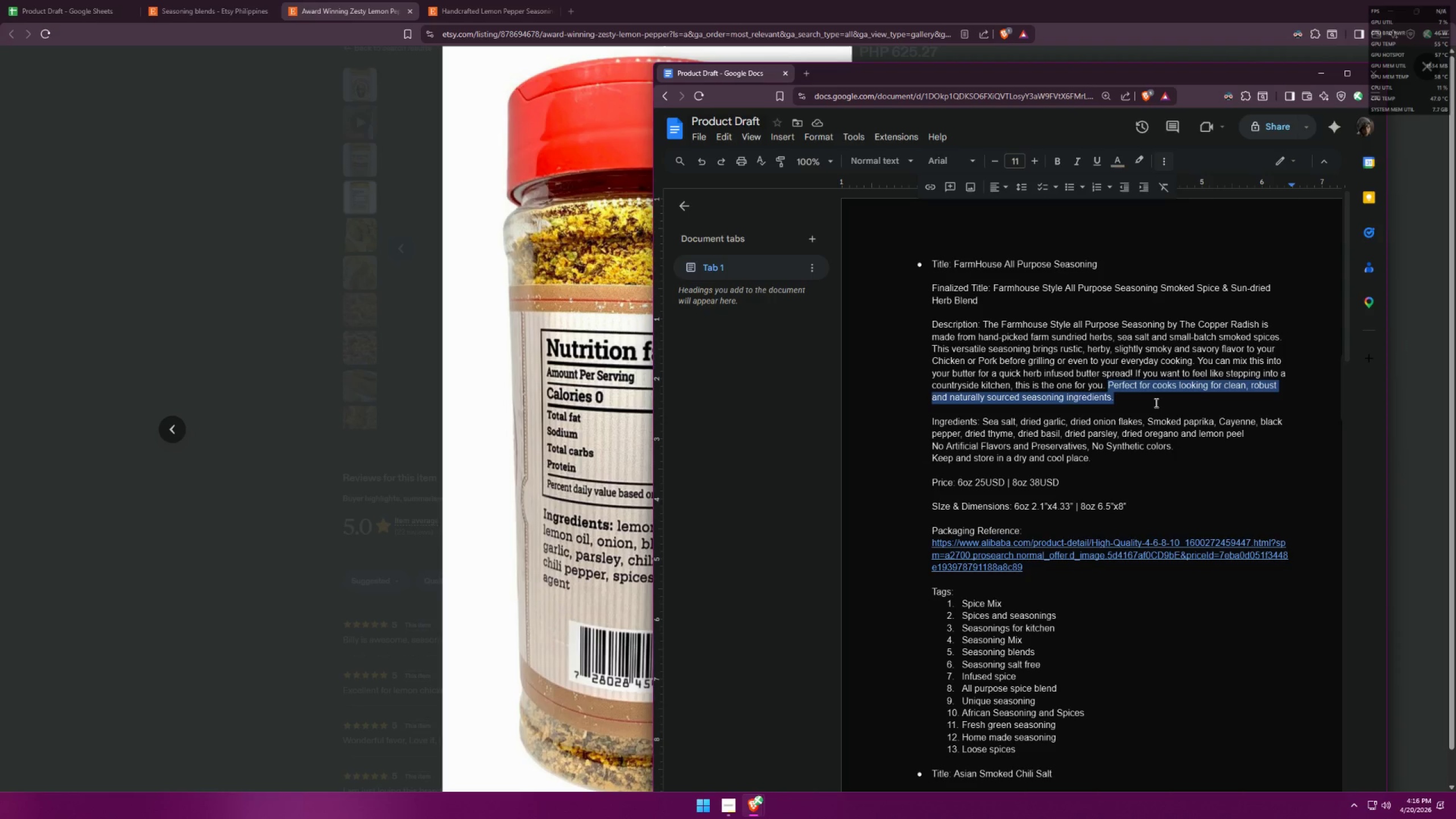 
key(Control+C)
 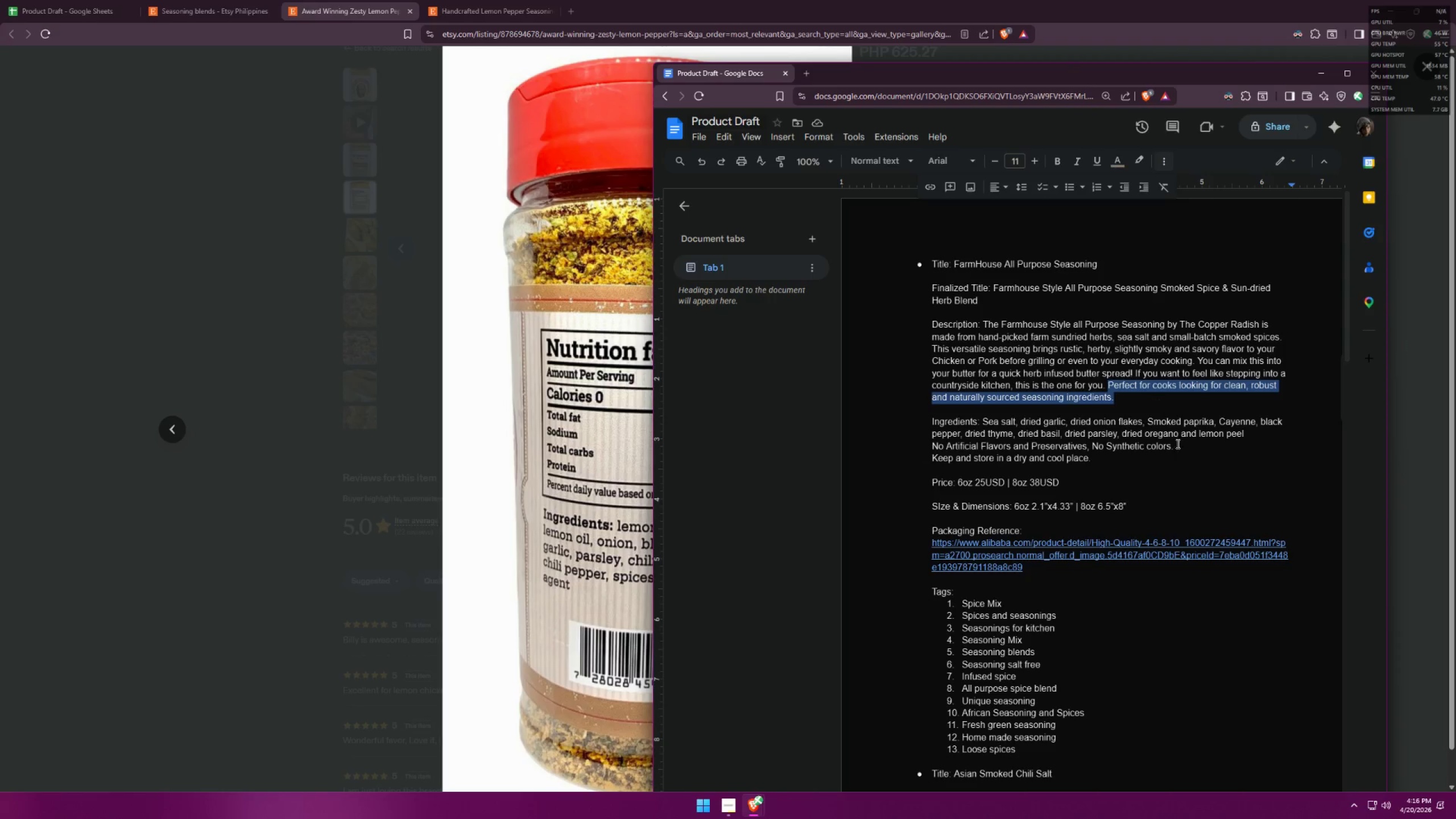 
scroll: coordinate [1247, 486], scroll_direction: down, amount: 24.0
 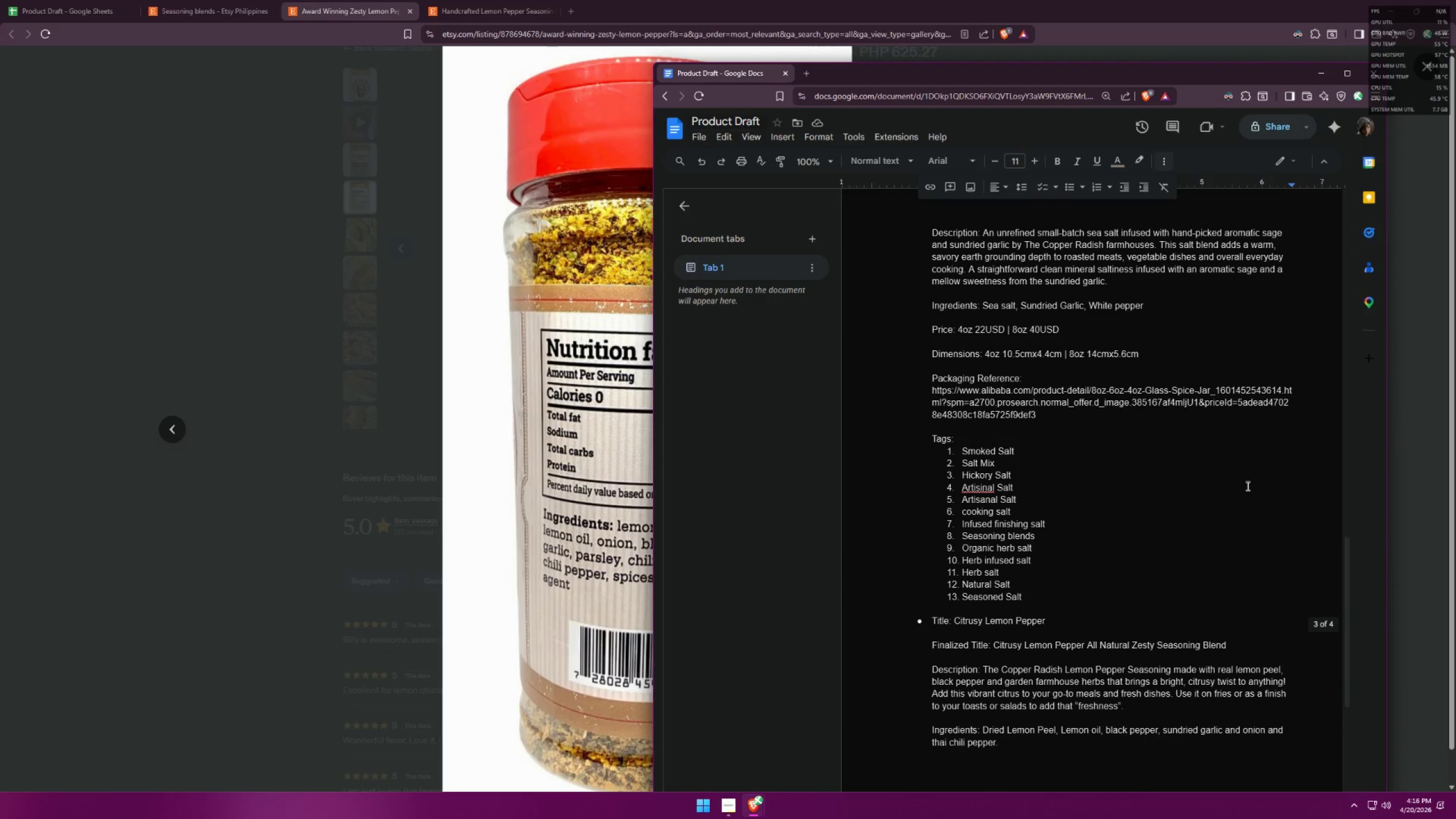 
scroll: coordinate [1247, 485], scroll_direction: up, amount: 12.0
 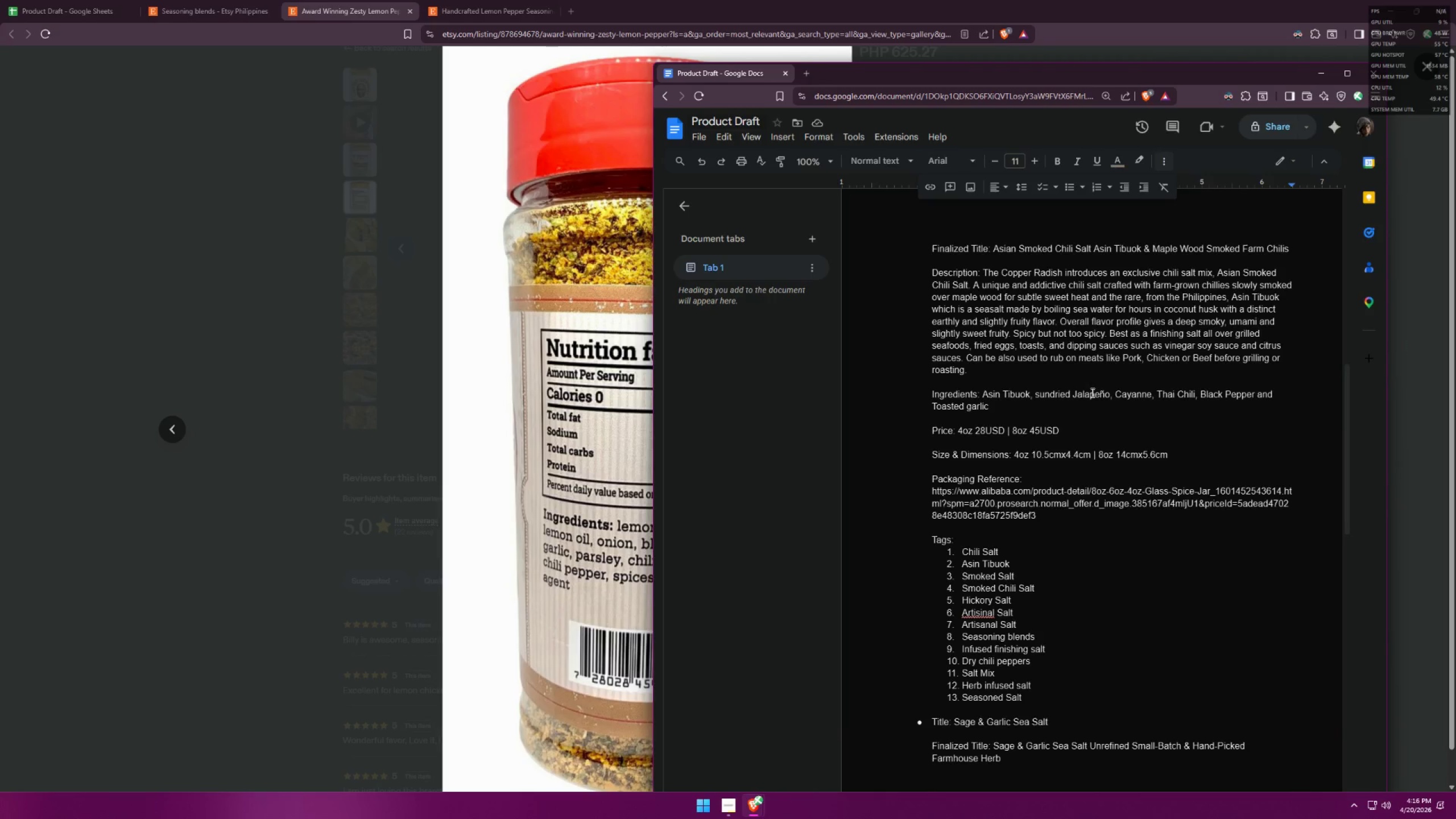 
left_click([996, 374])
 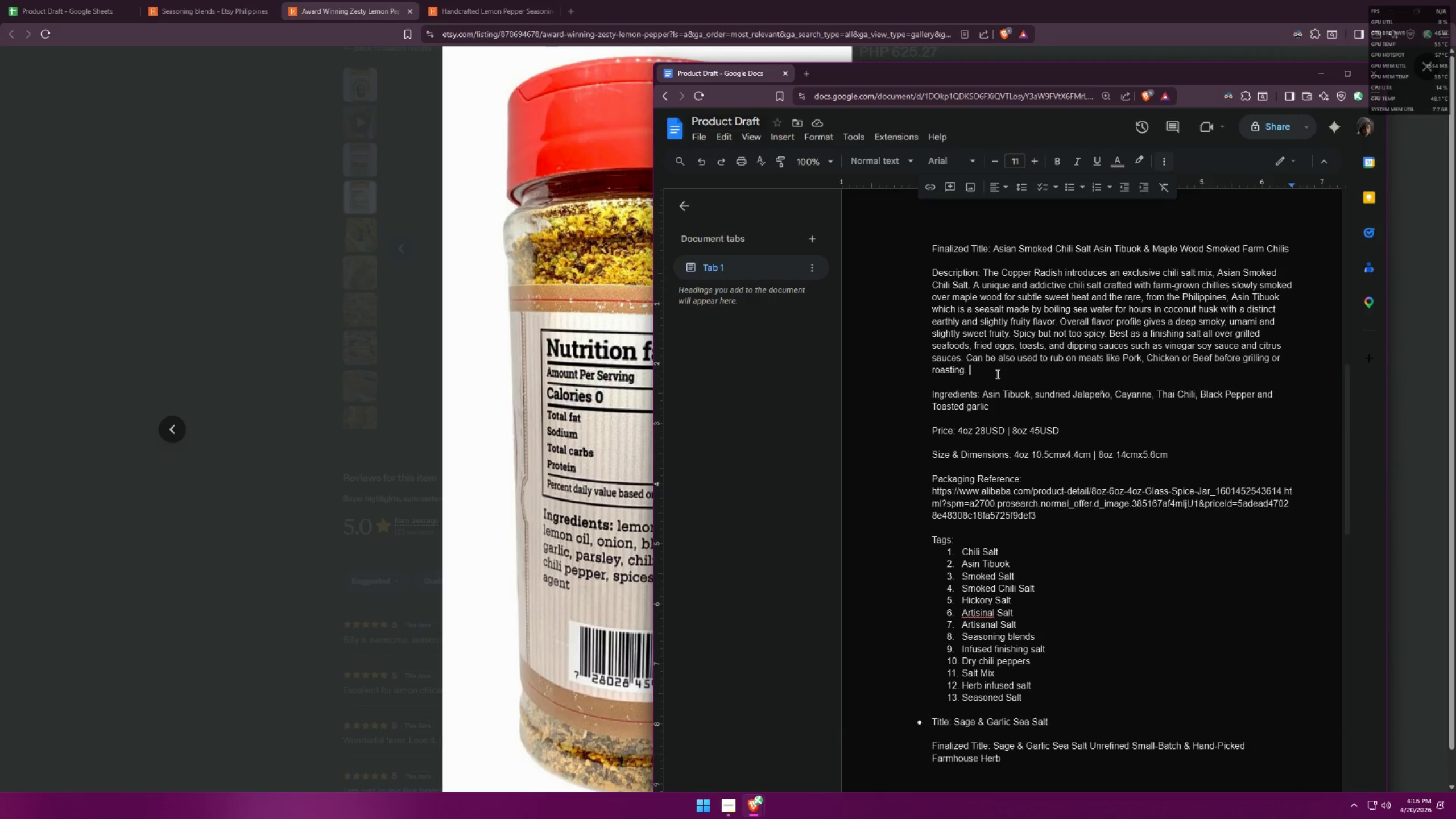 
key(Control+ControlLeft)
 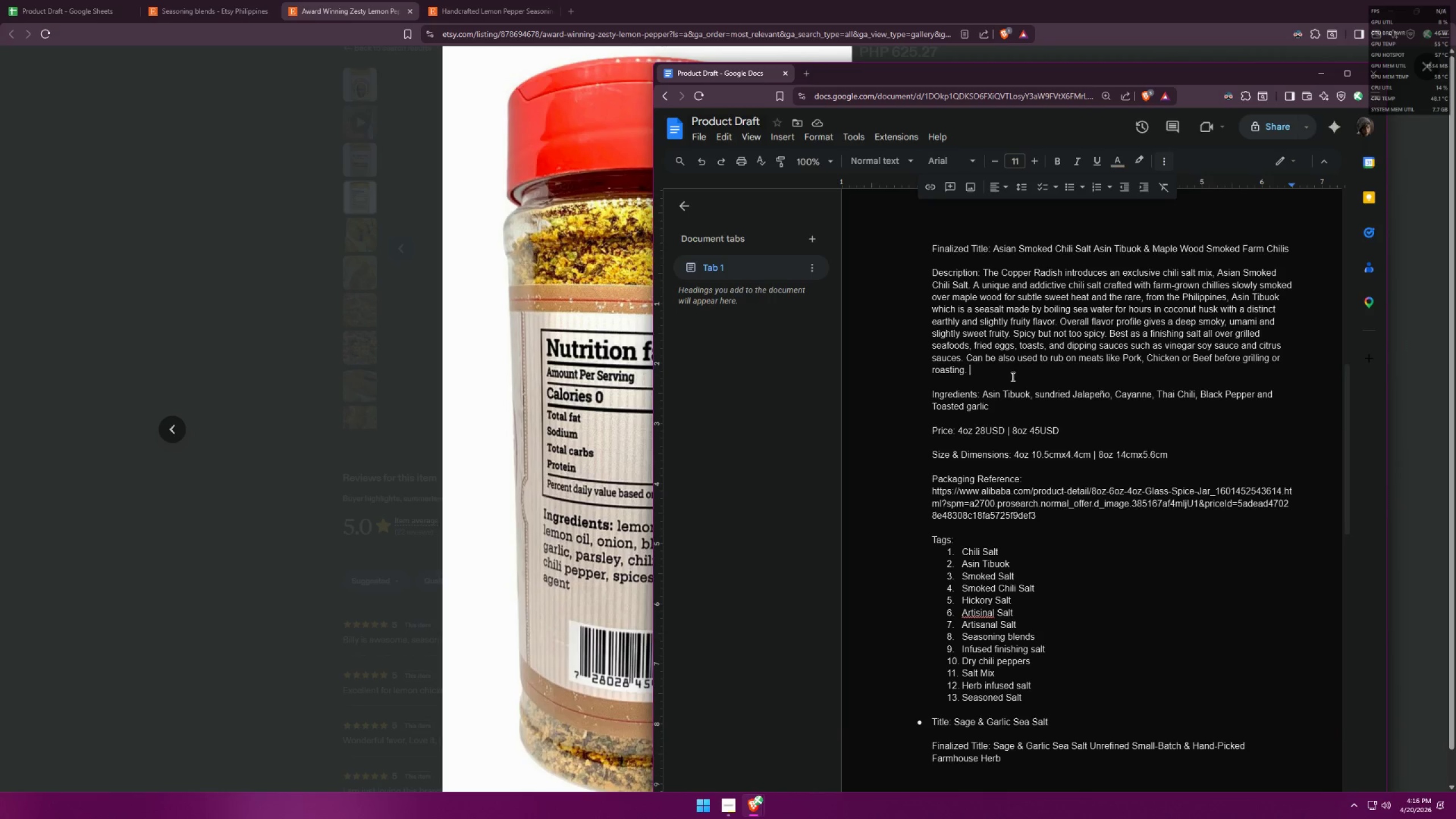 
key(Control+V)
 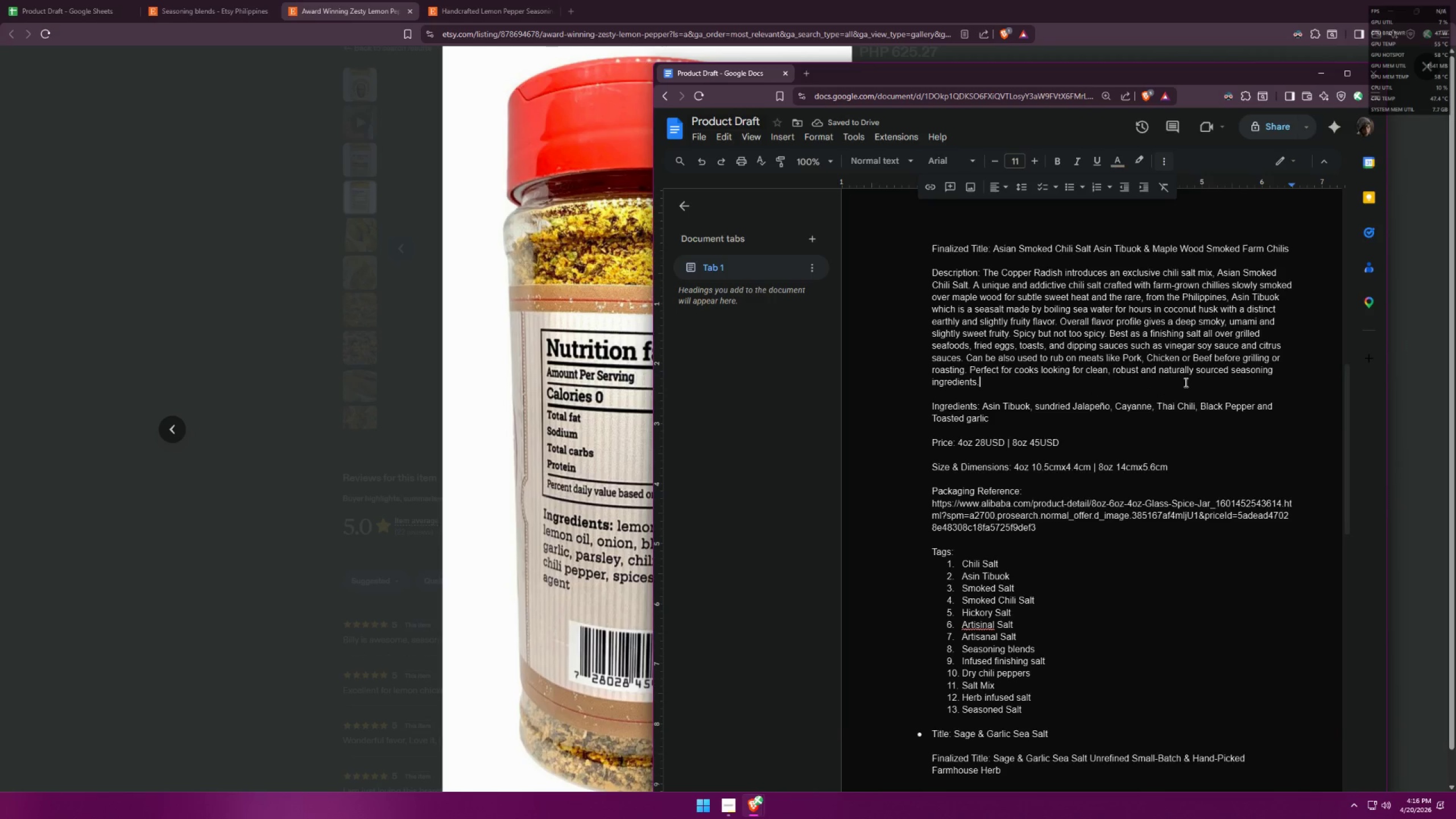 
wait(5.55)
 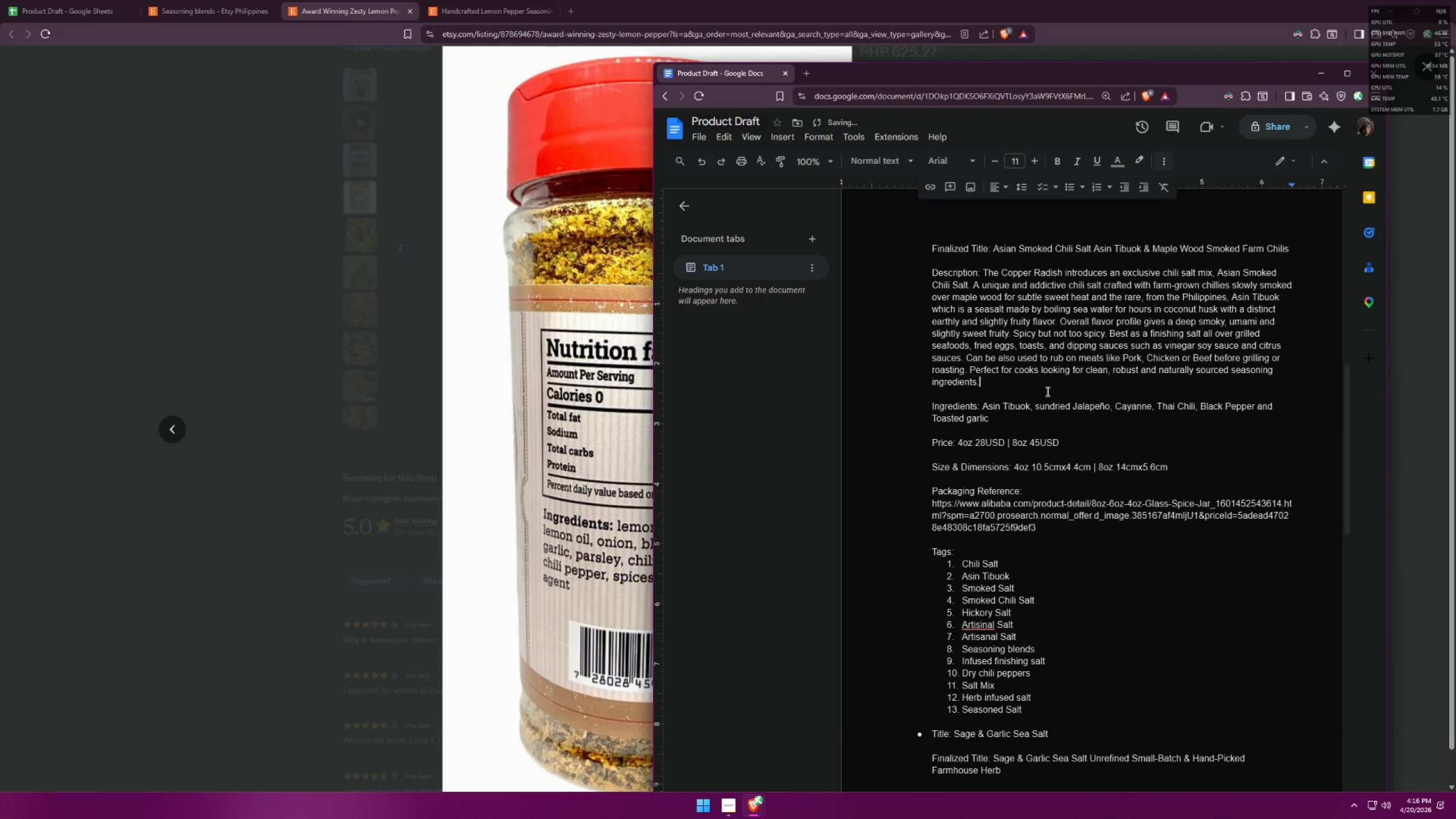 
left_click_drag(start_coordinate=[970, 367], to_coordinate=[984, 382])
 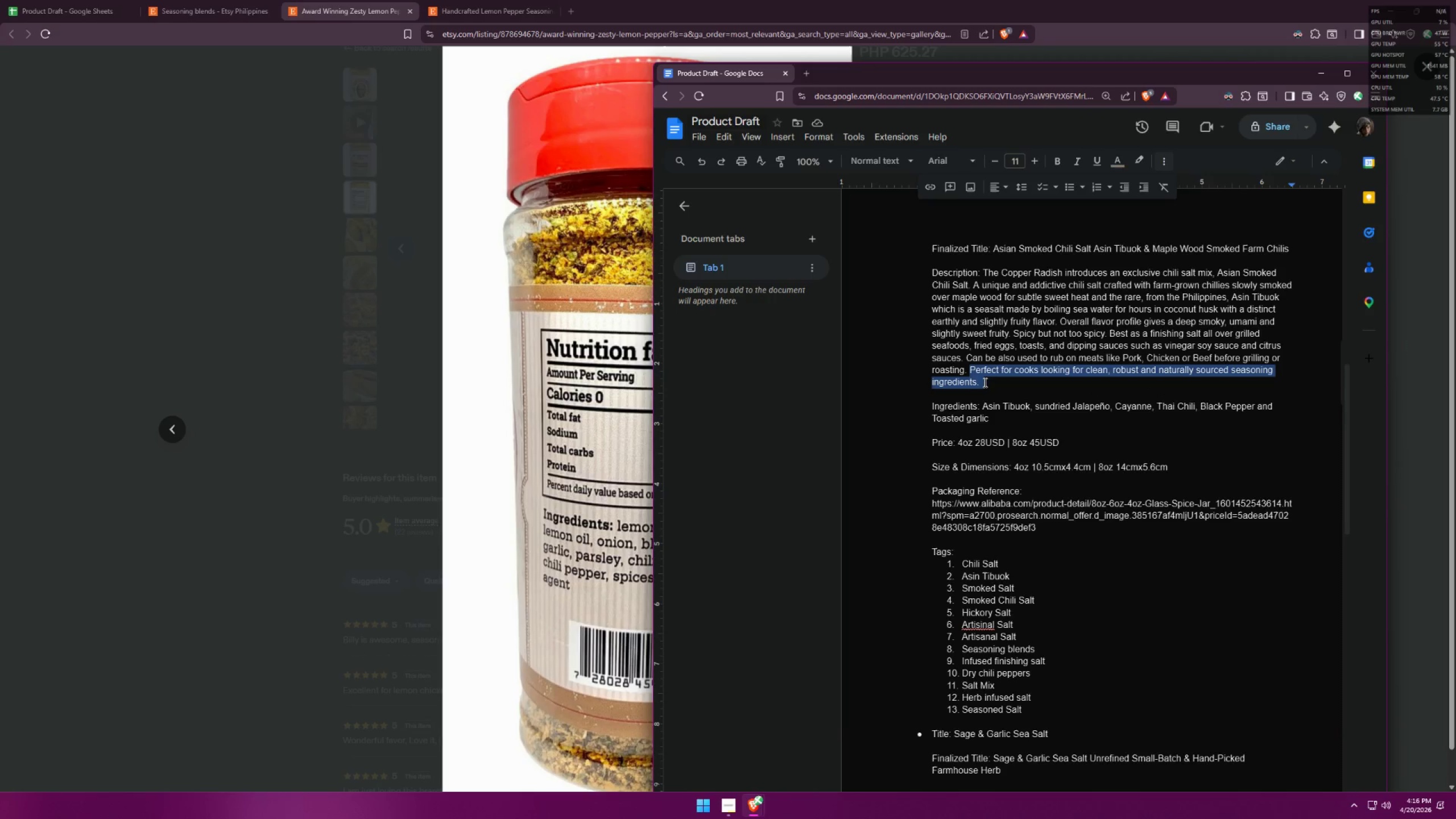 
key(Control+ControlLeft)
 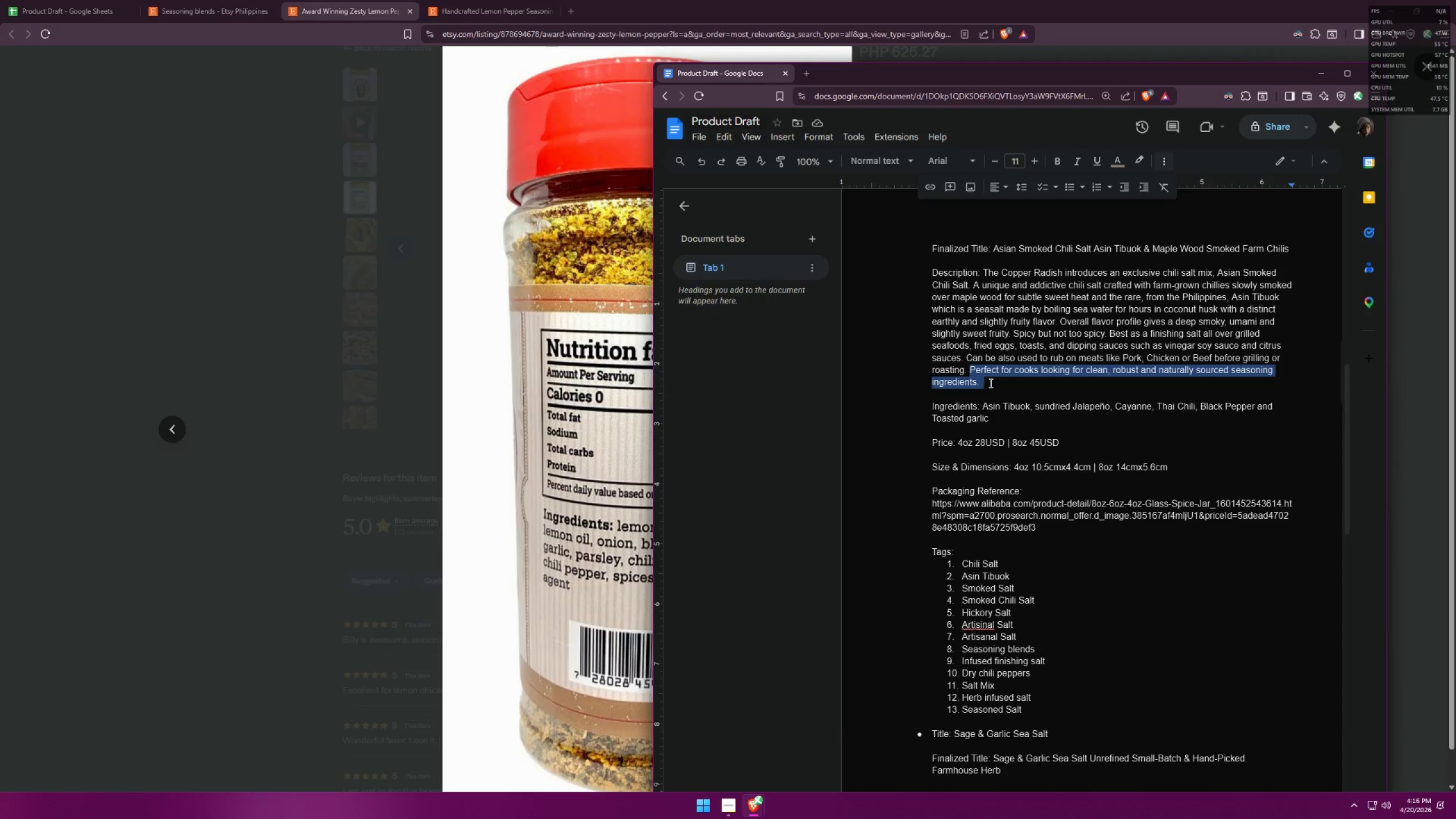 
key(Control+C)
 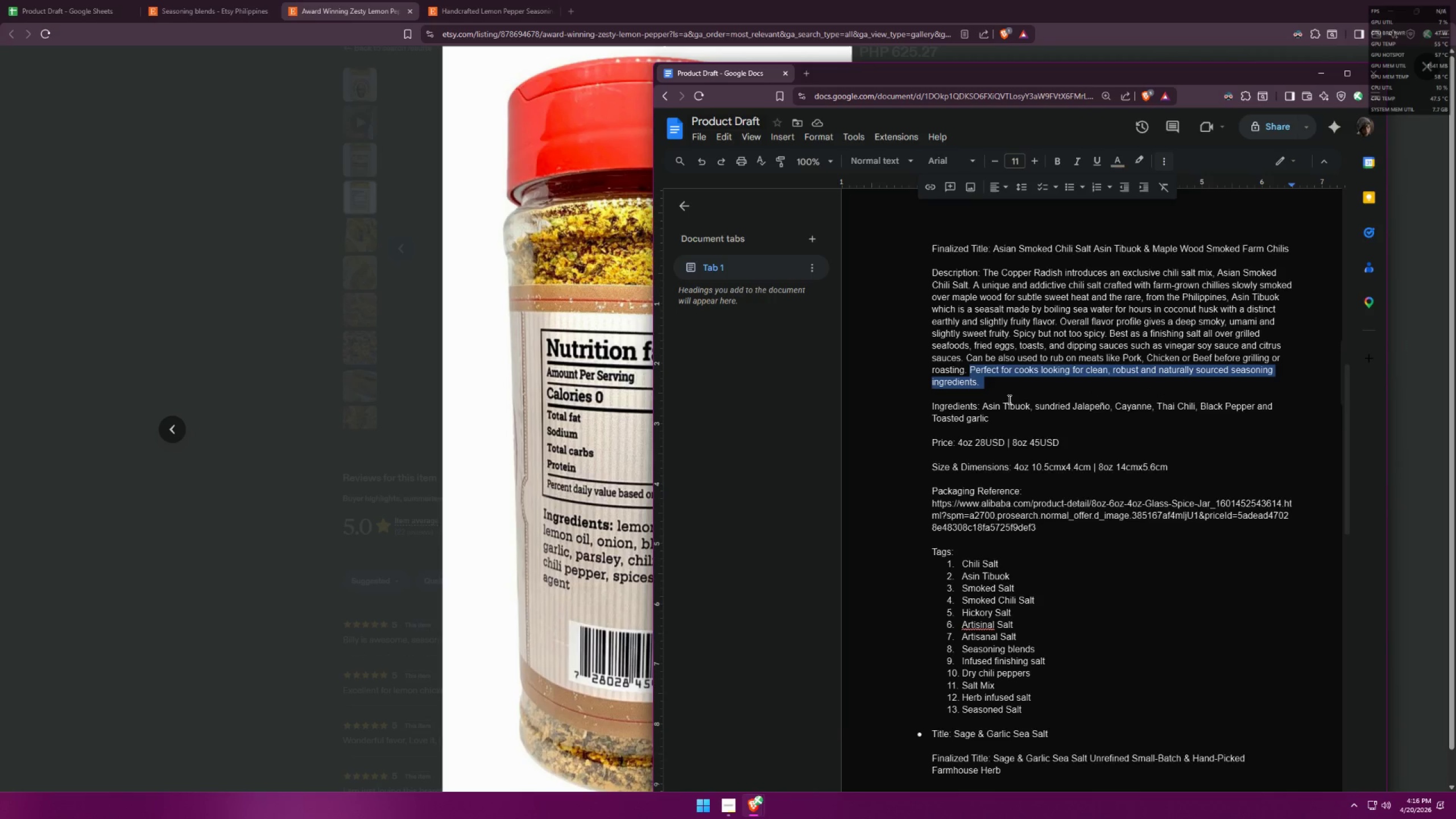 
scroll: coordinate [1041, 382], scroll_direction: down, amount: 15.0
 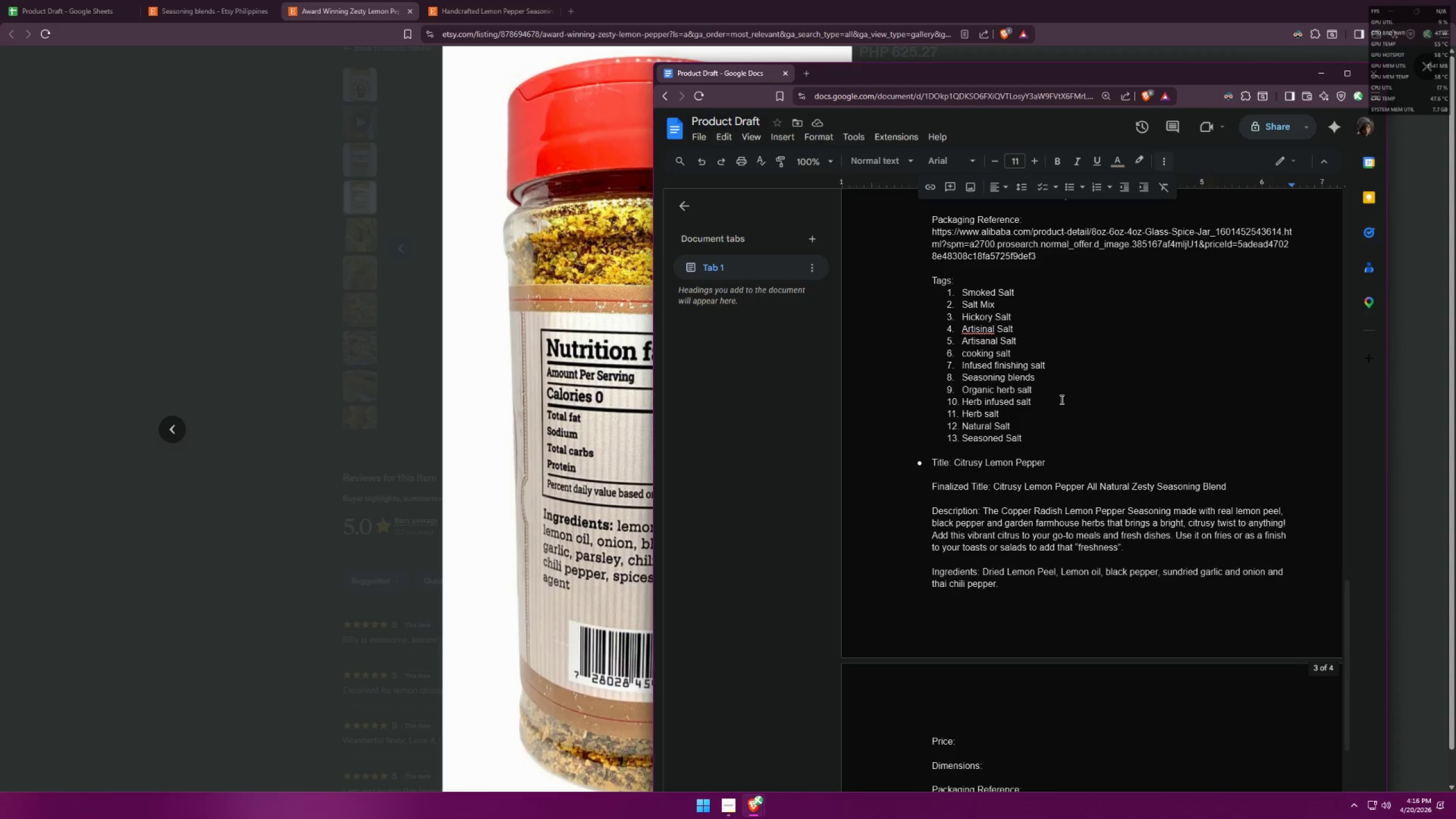 
scroll: coordinate [1067, 408], scroll_direction: up, amount: 3.0
 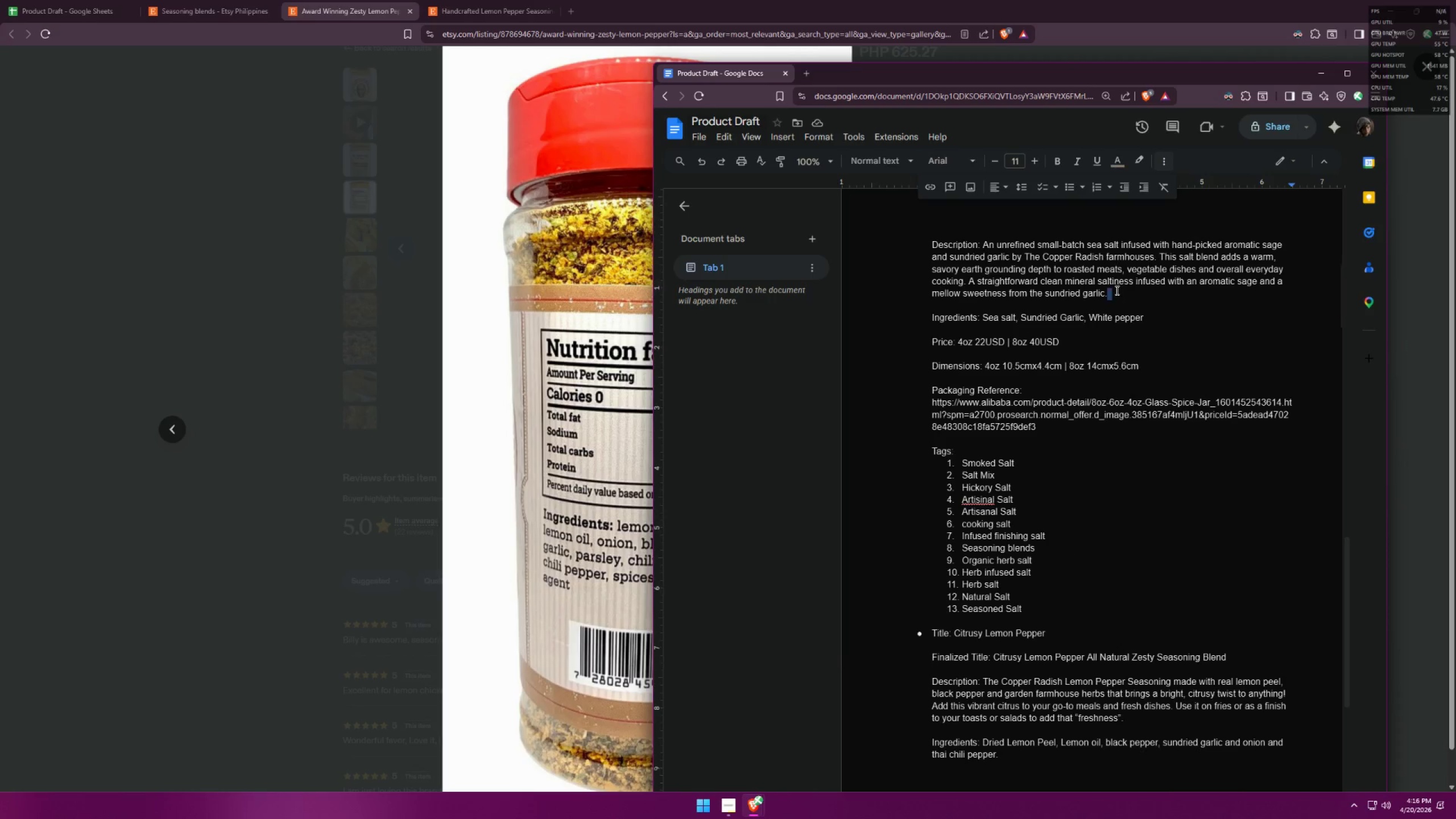 
key(Space)
 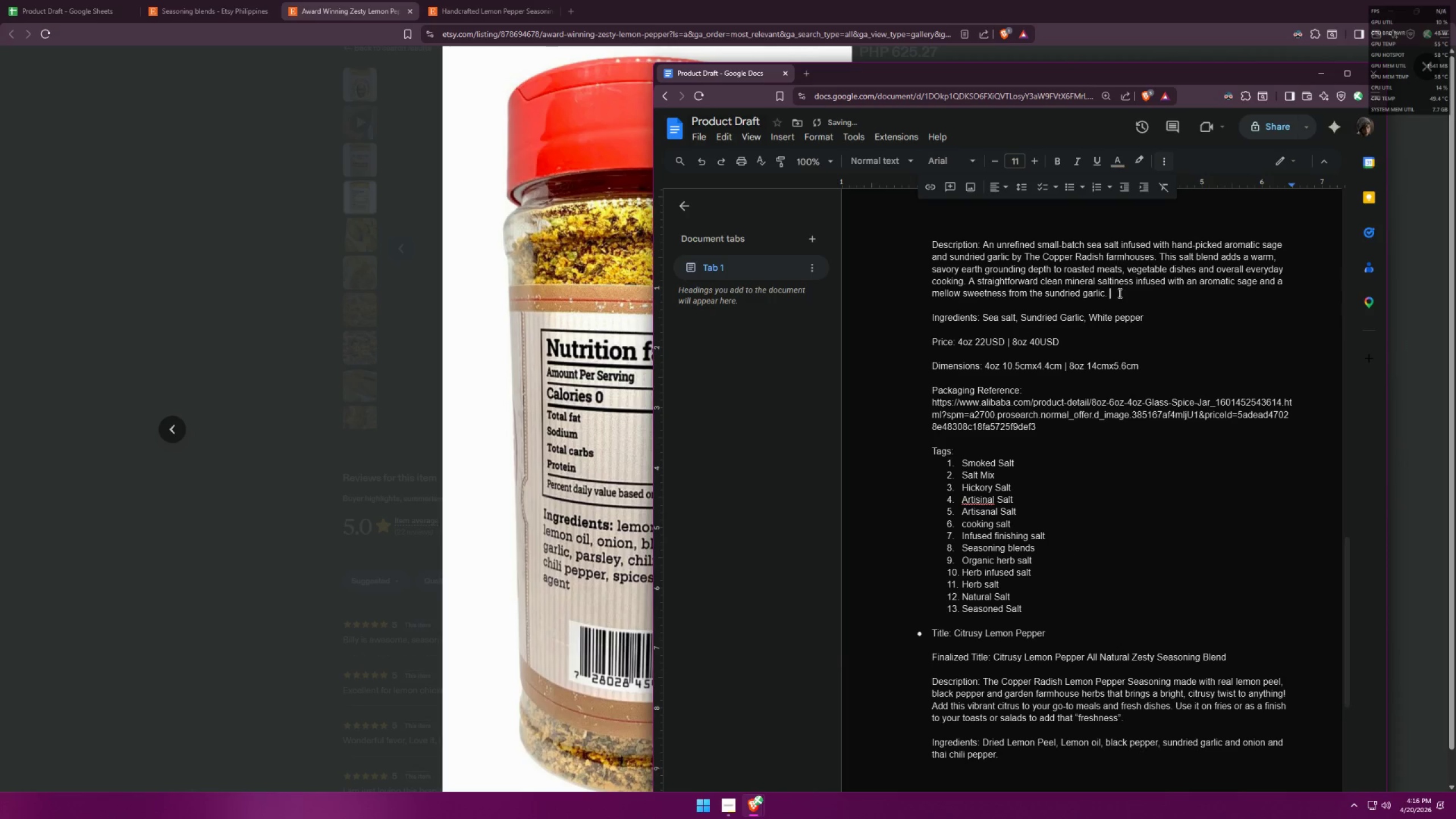 
key(Control+ControlLeft)
 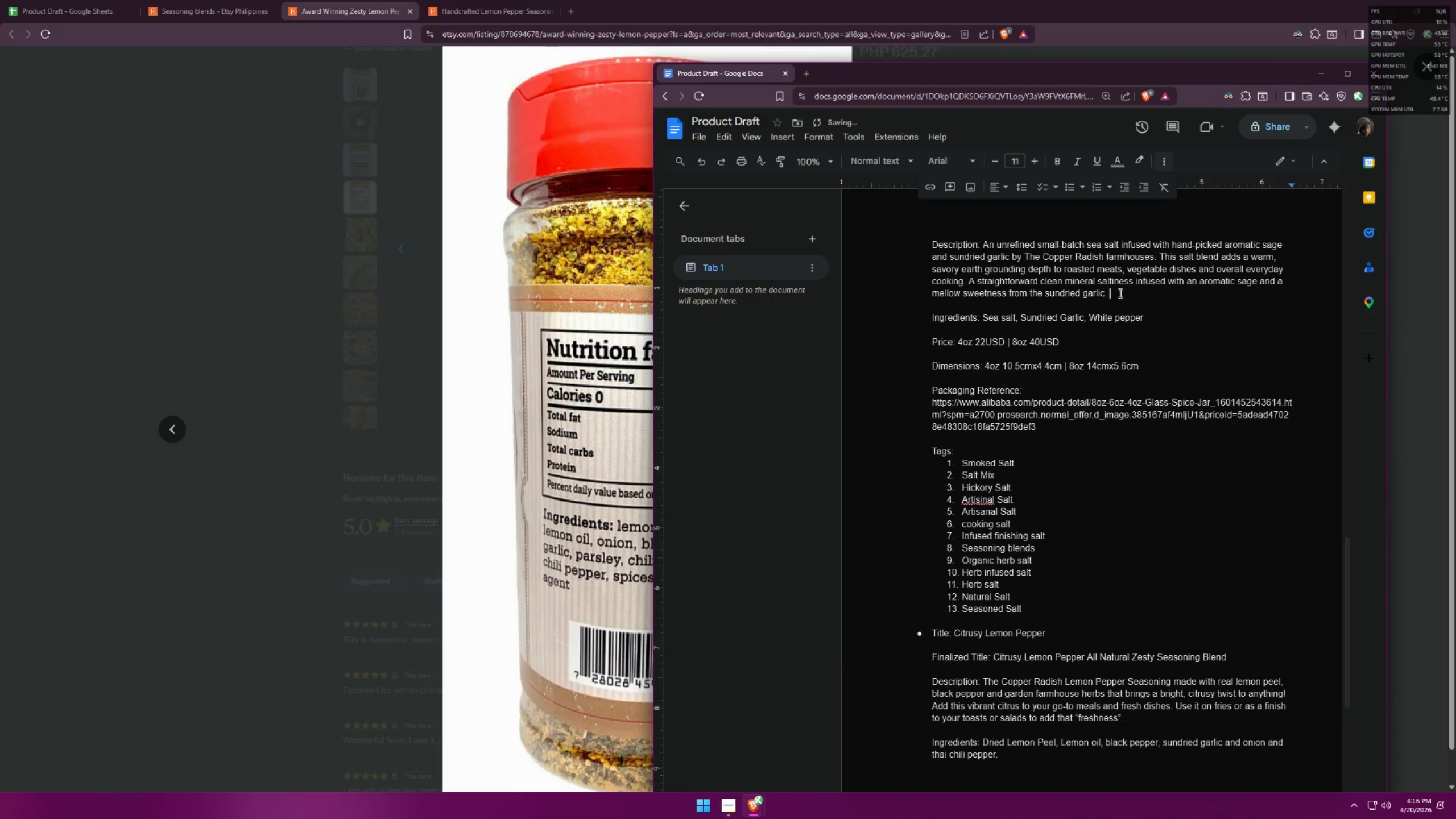 
key(Control+V)
 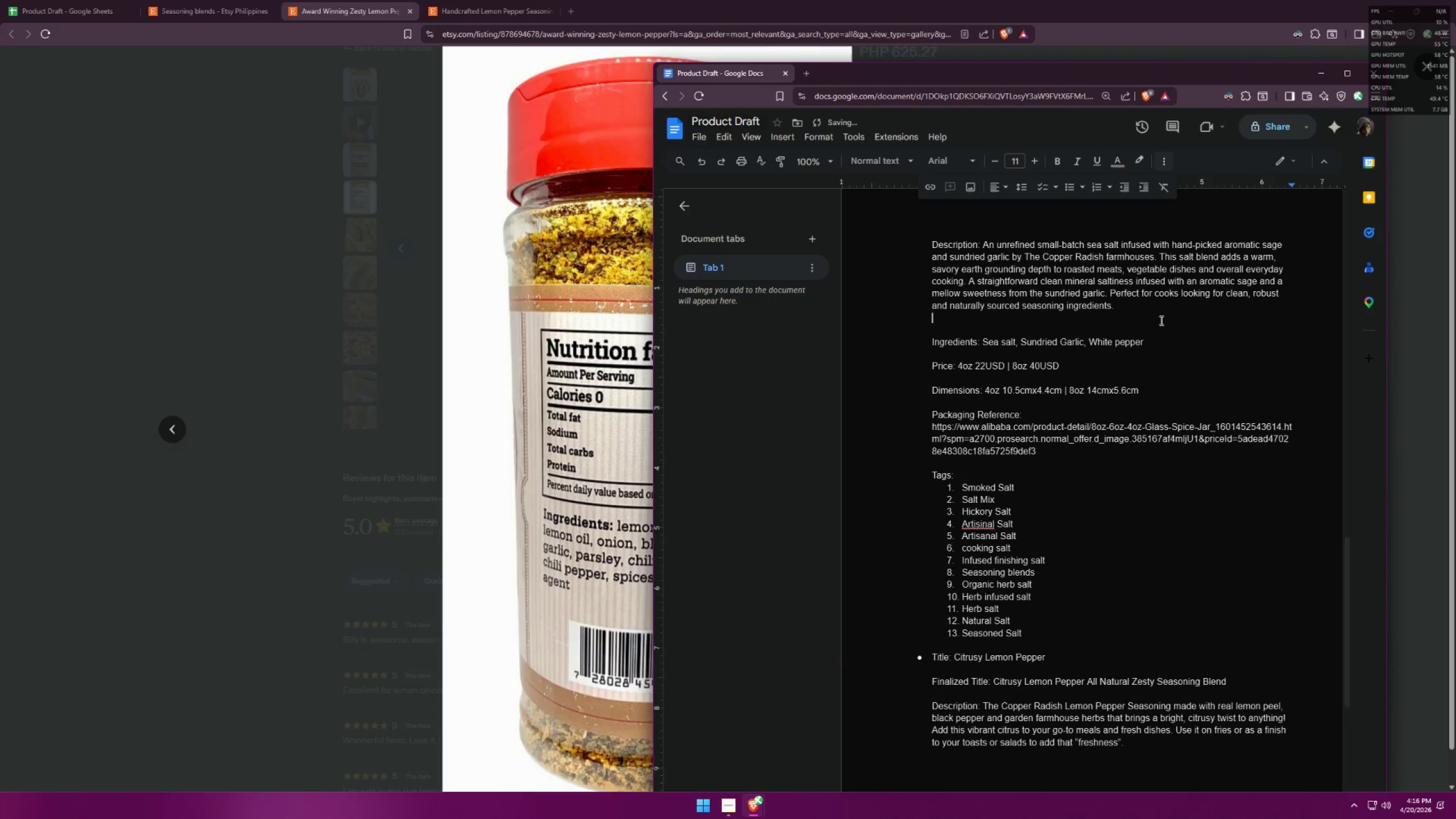 
left_click([1160, 320])
 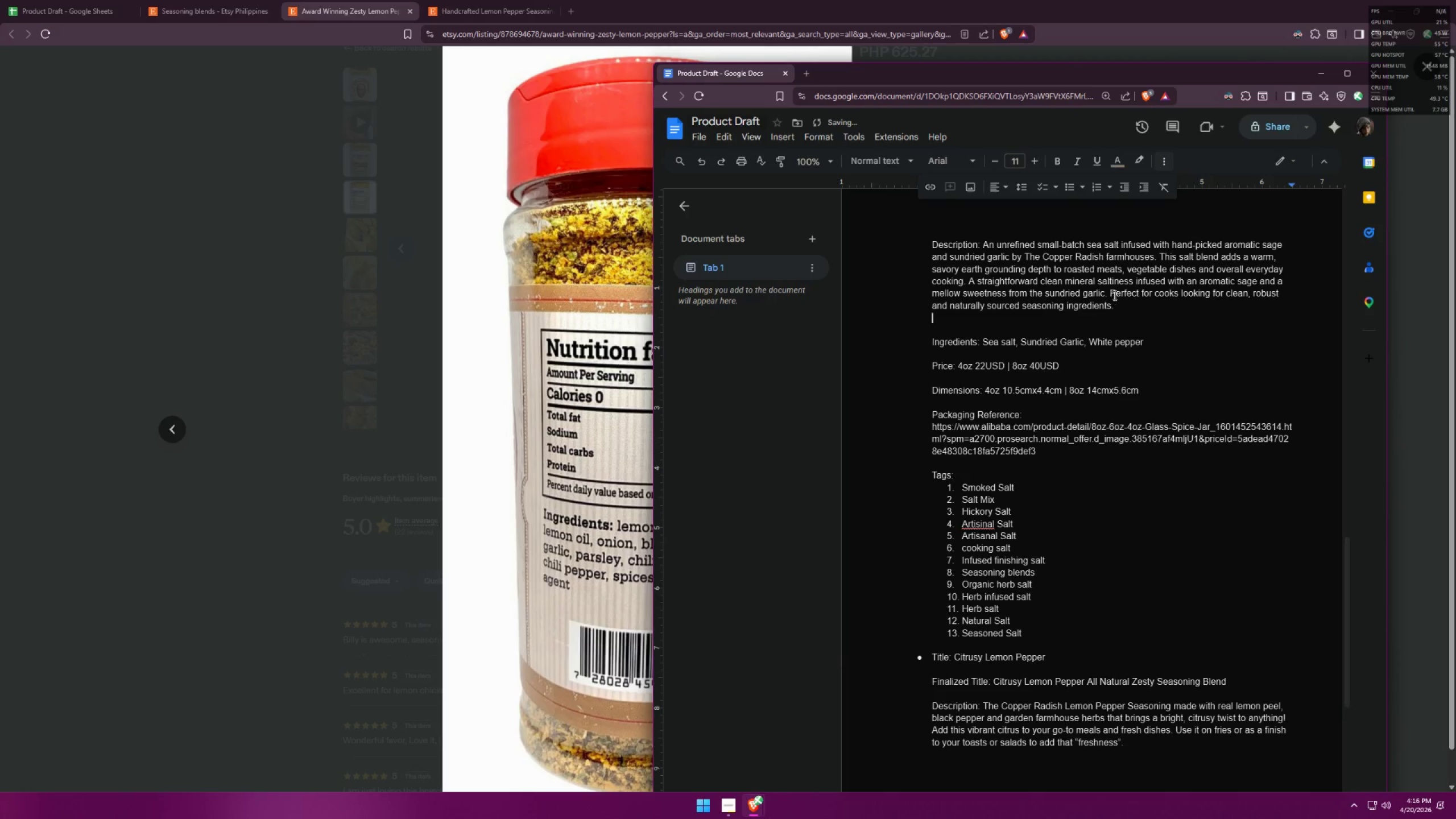 
left_click_drag(start_coordinate=[1110, 290], to_coordinate=[1120, 303])
 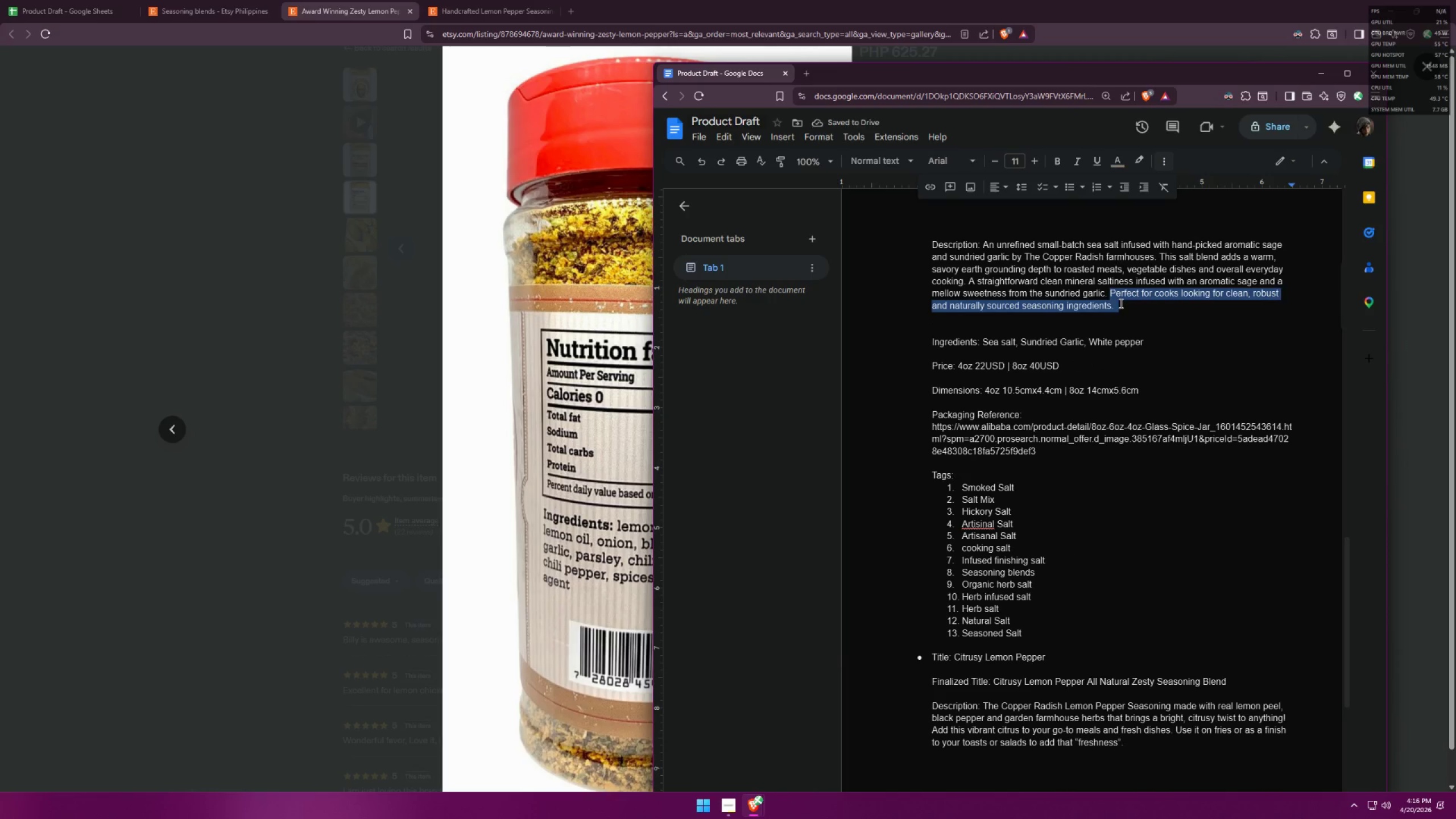 
key(Control+C)
 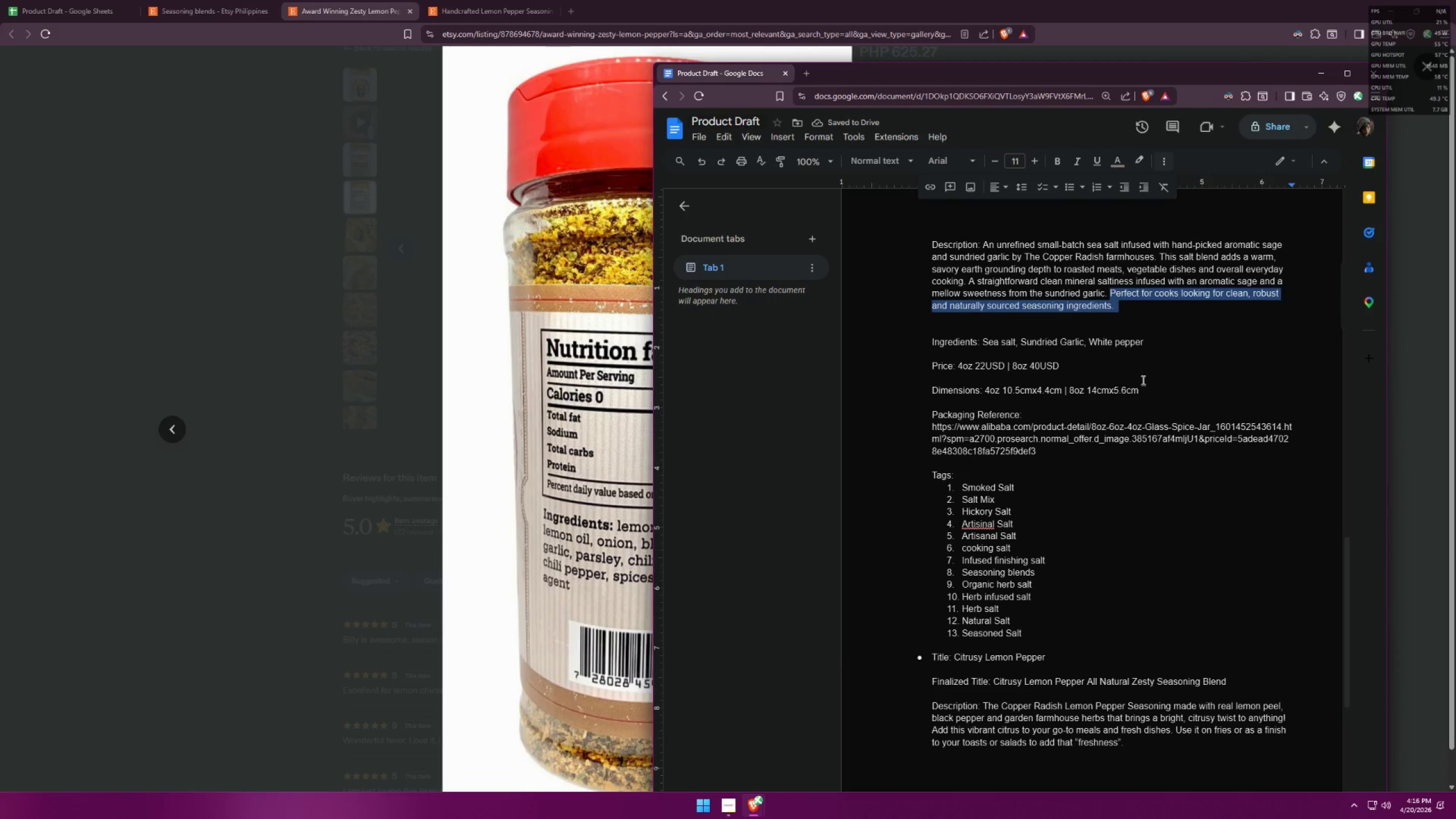 
scroll: coordinate [1165, 391], scroll_direction: down, amount: 8.0
 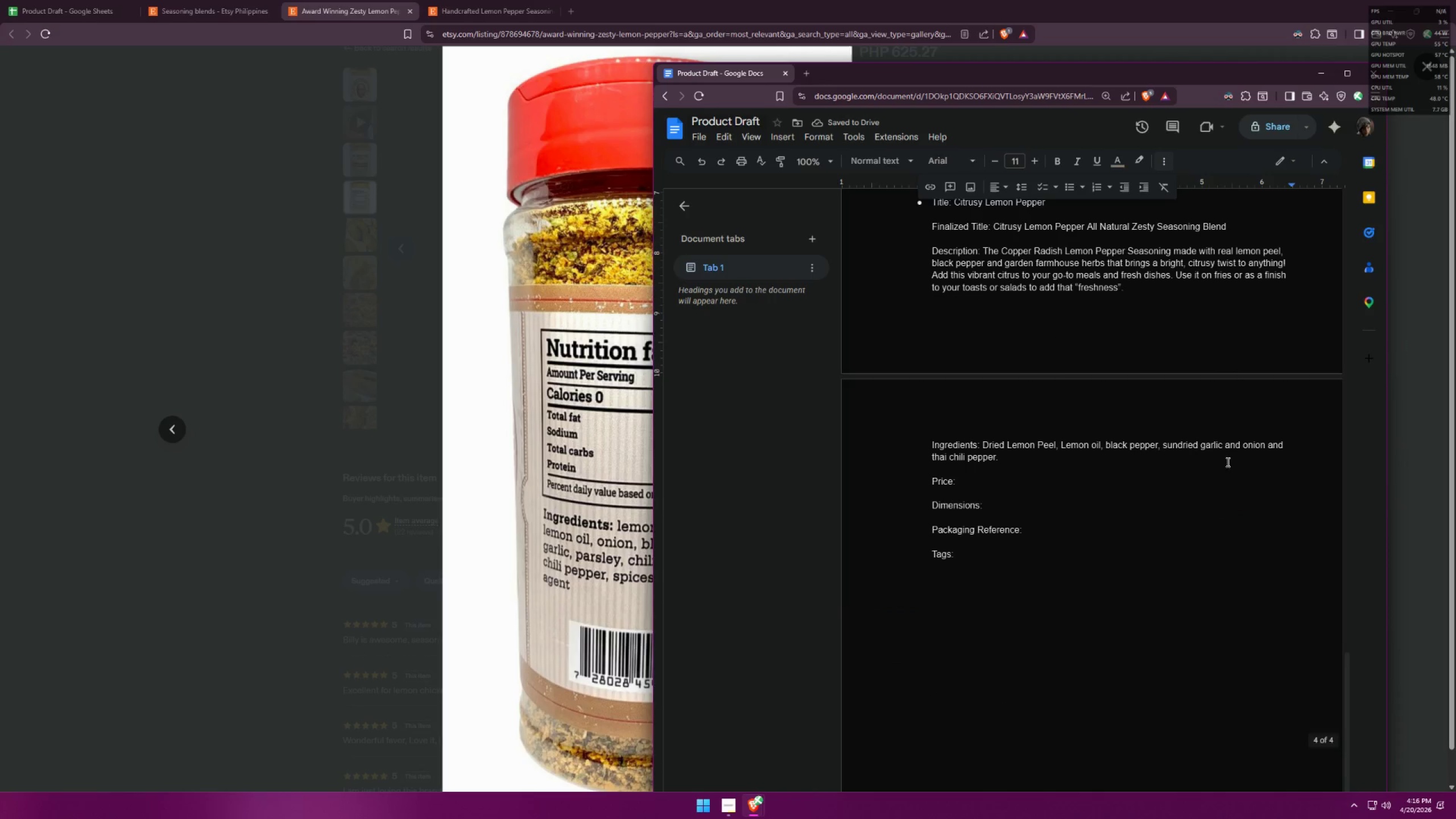 
left_click([1039, 458])
 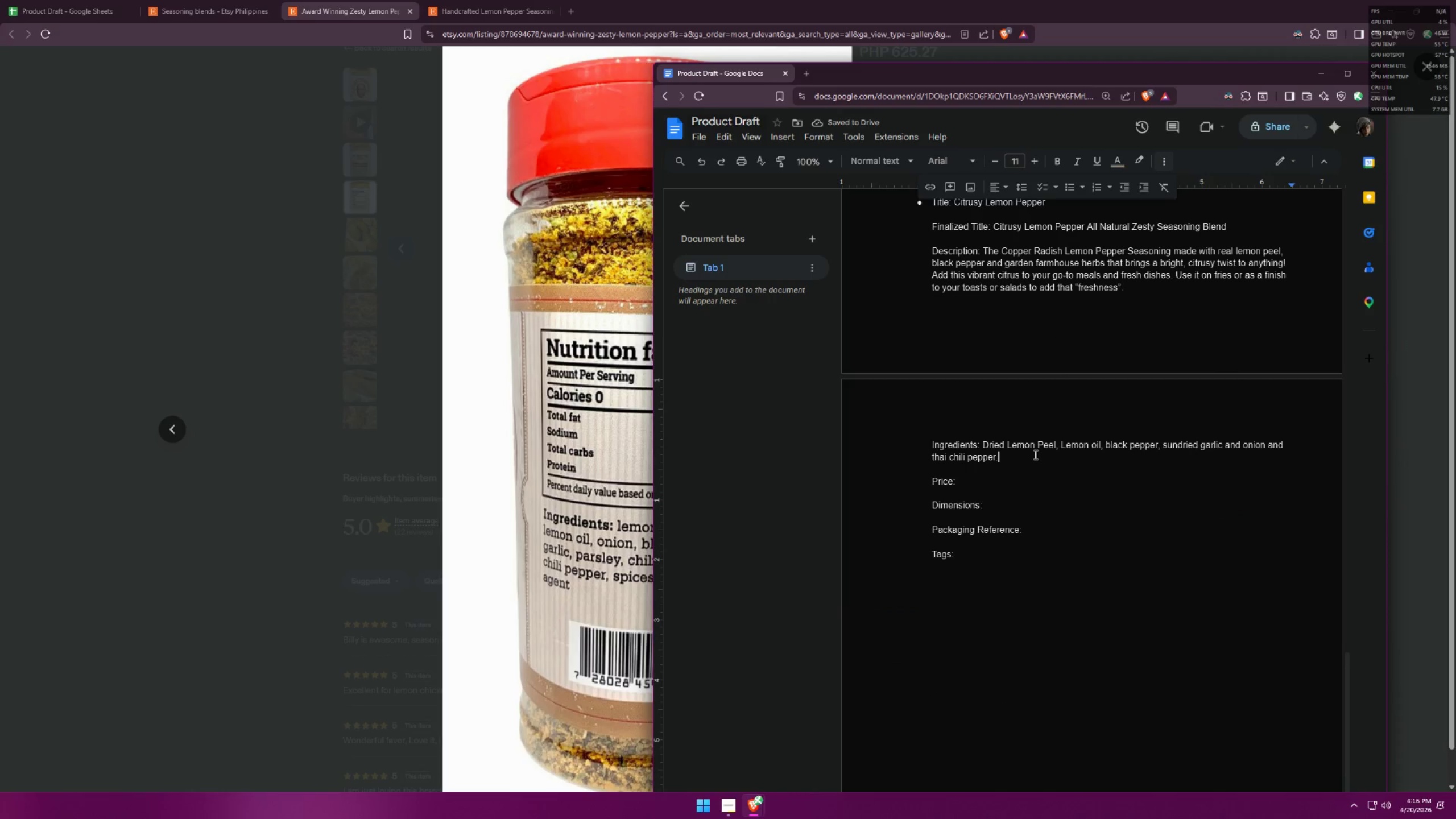 
key(Space)
 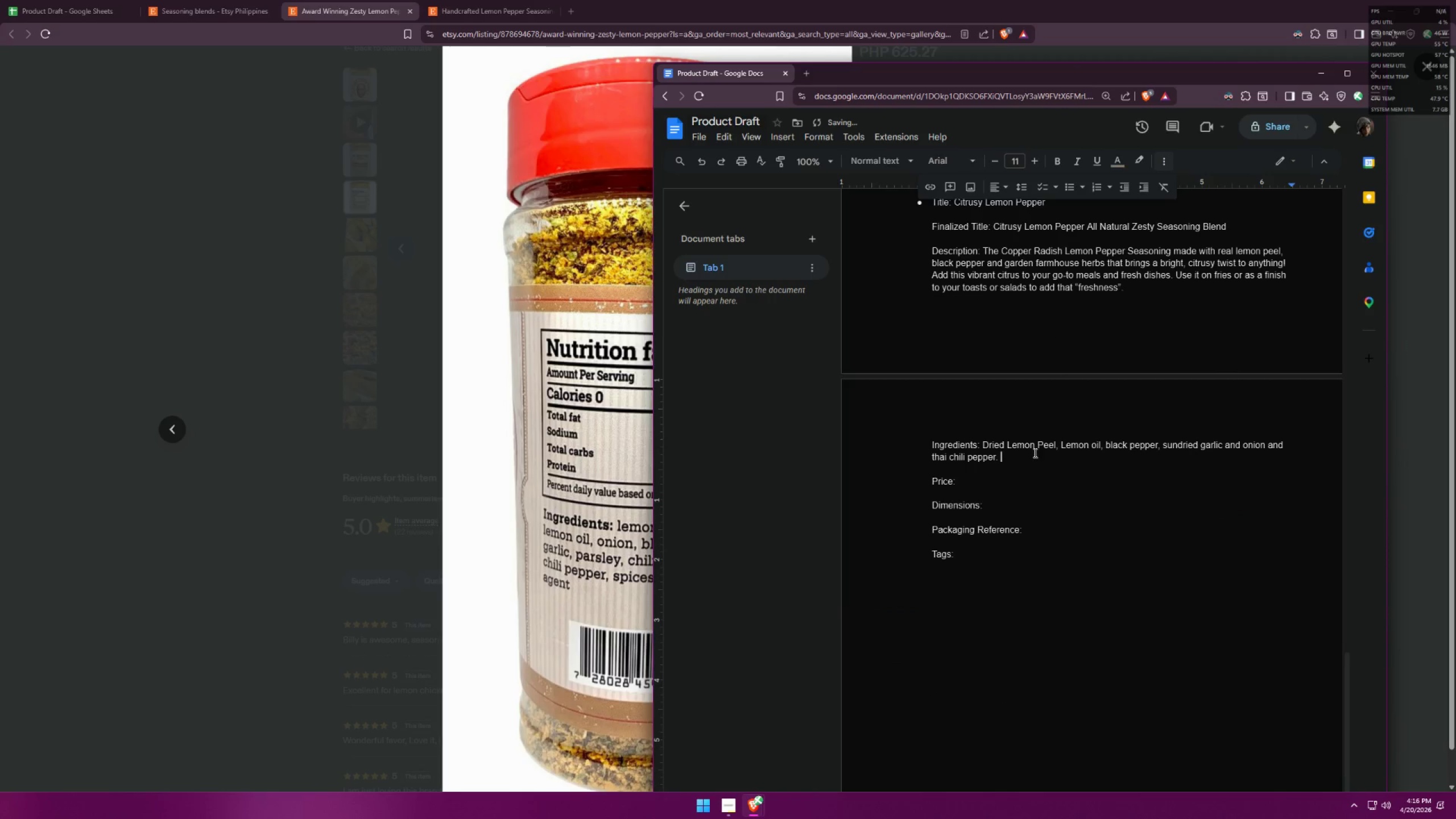 
key(Control+ControlLeft)
 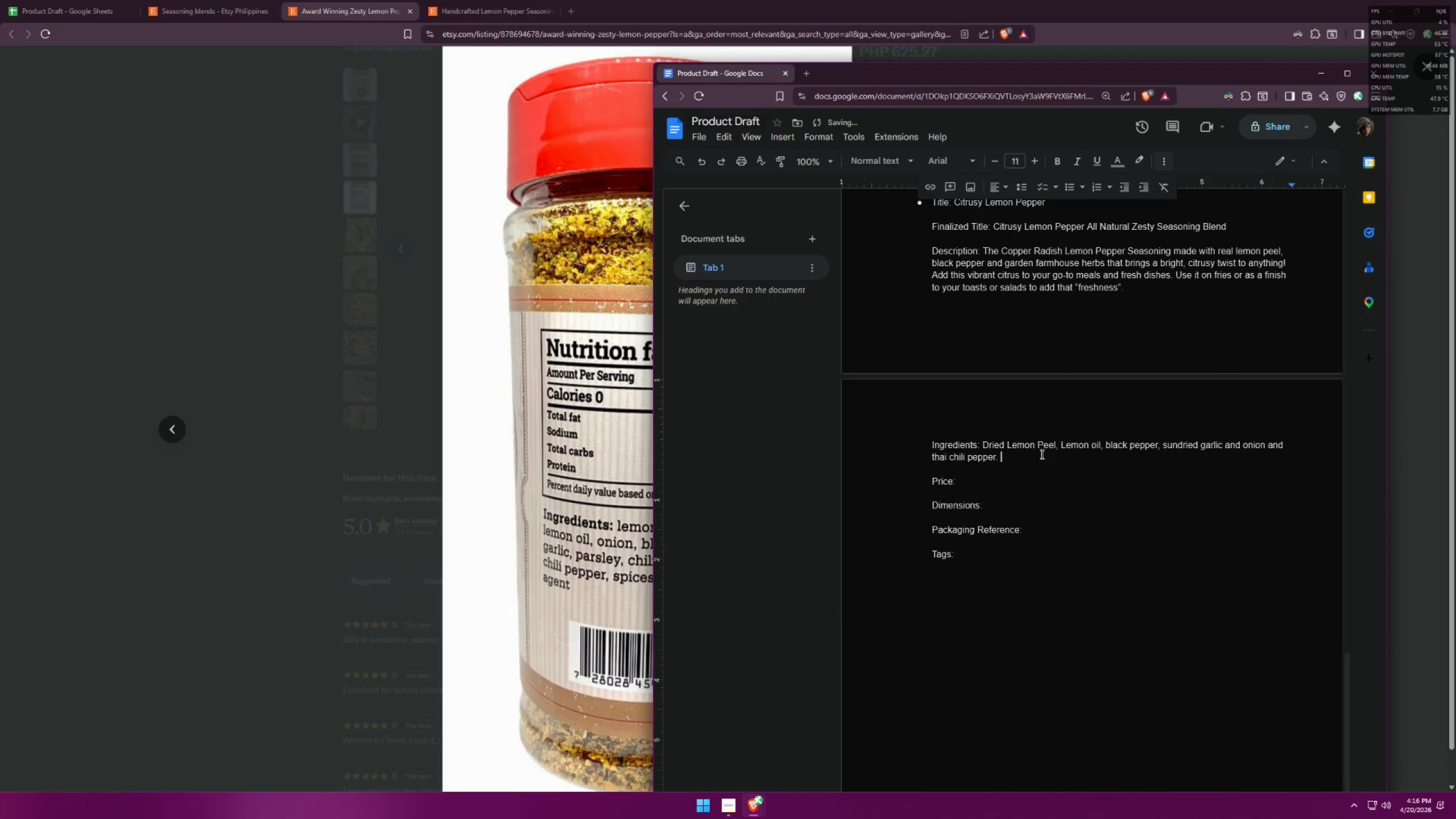 
key(Control+V)
 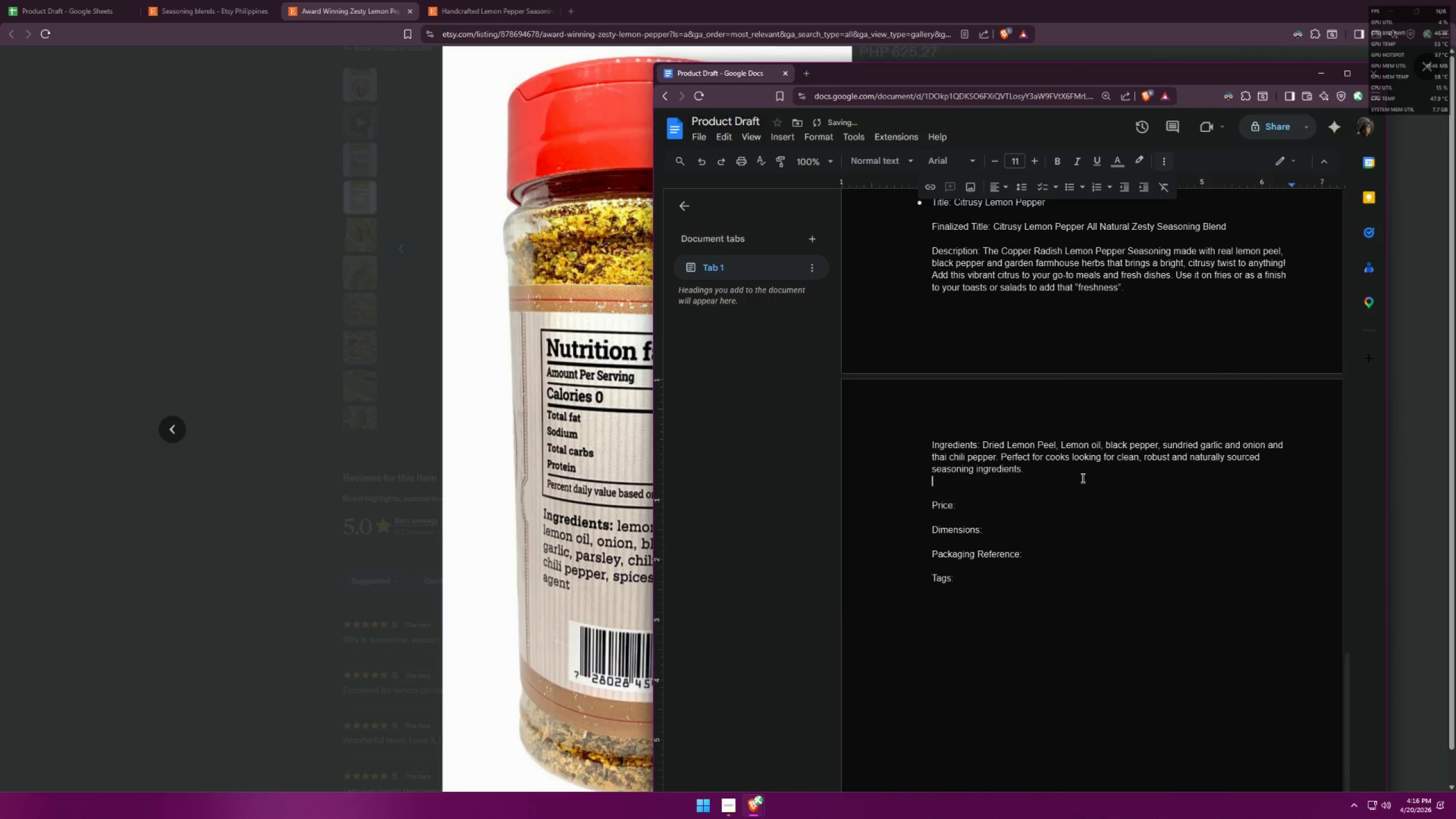 
key(Control+ControlLeft)
 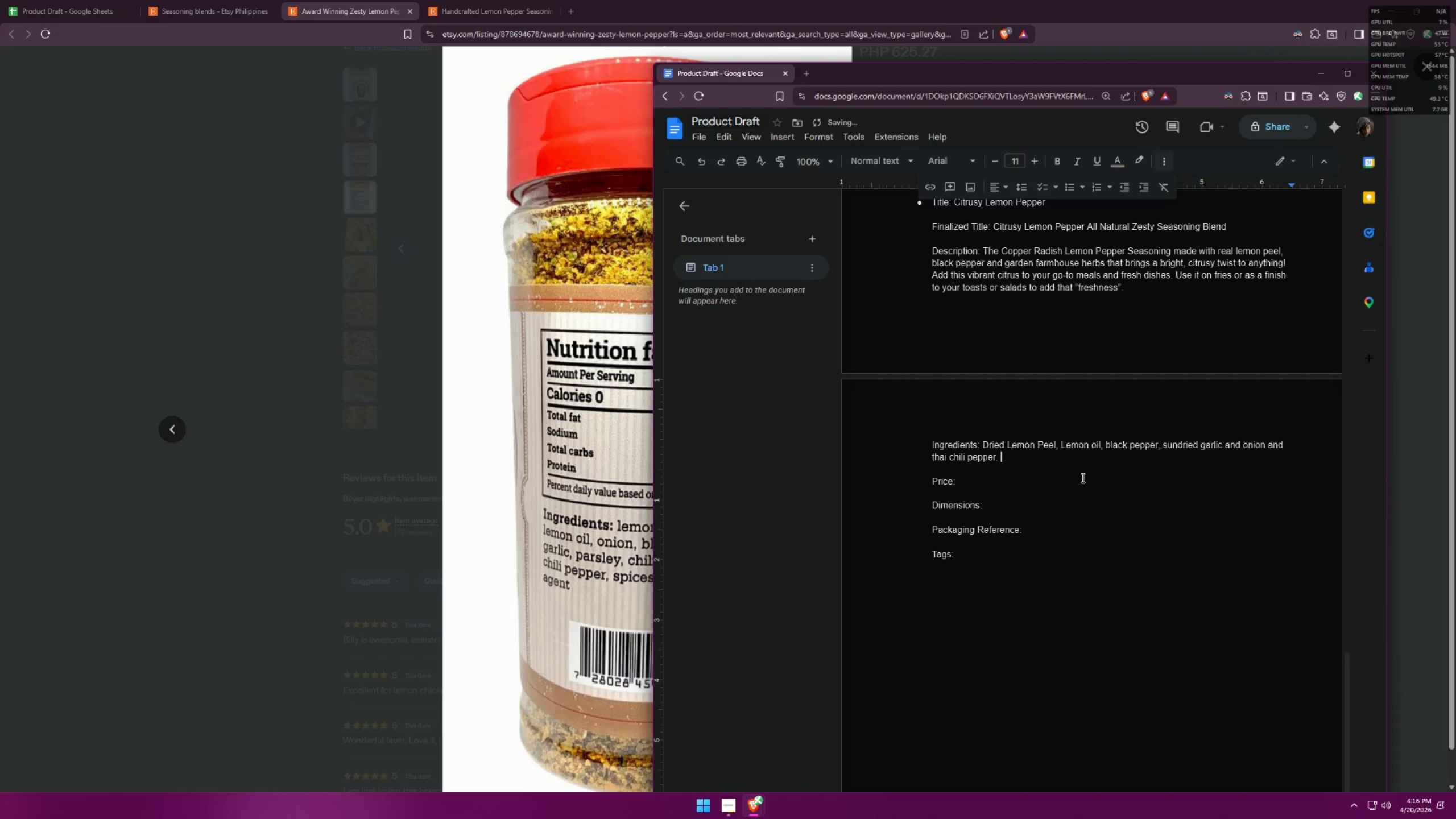 
key(Control+Z)
 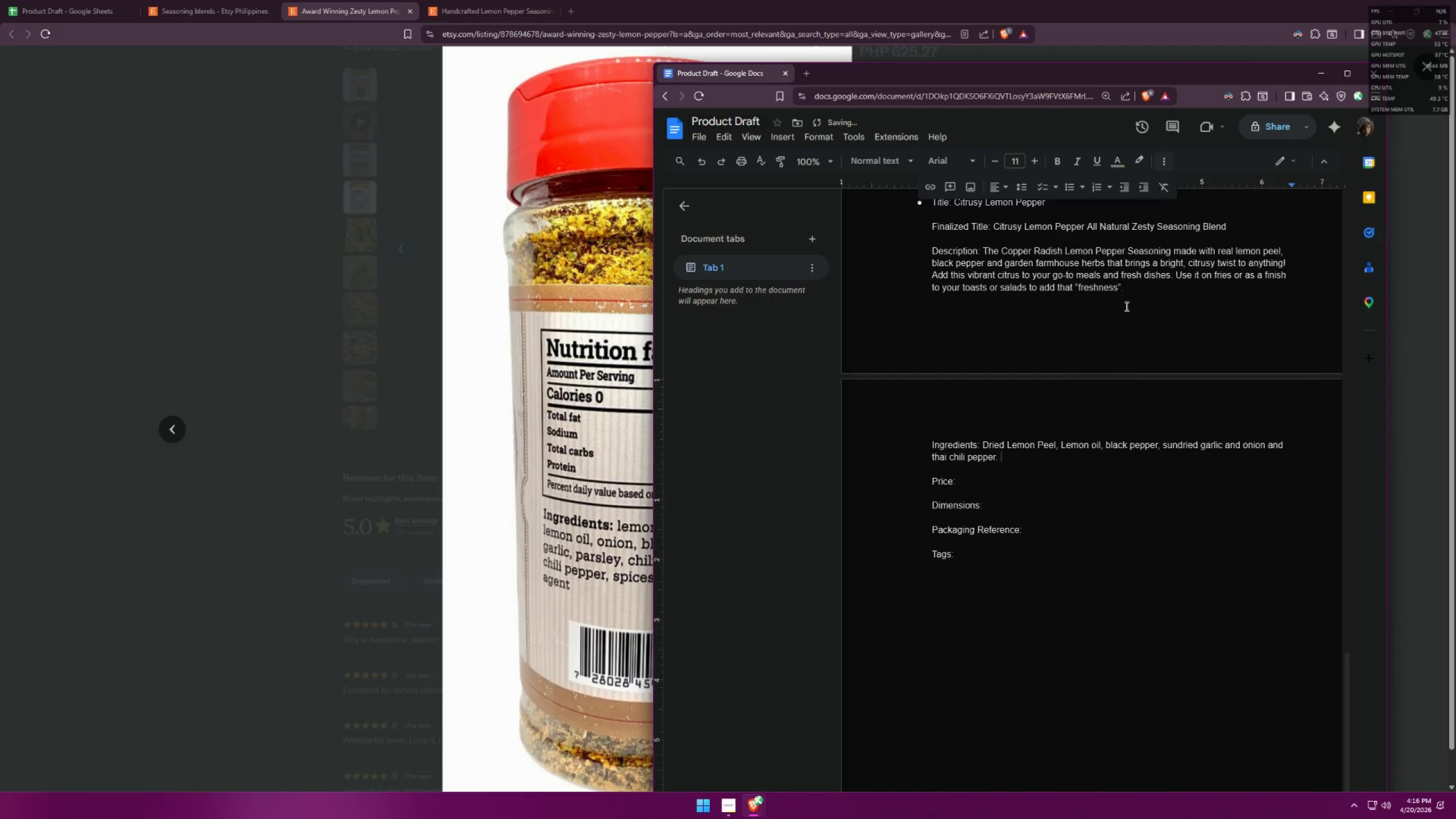 
left_click([1140, 287])
 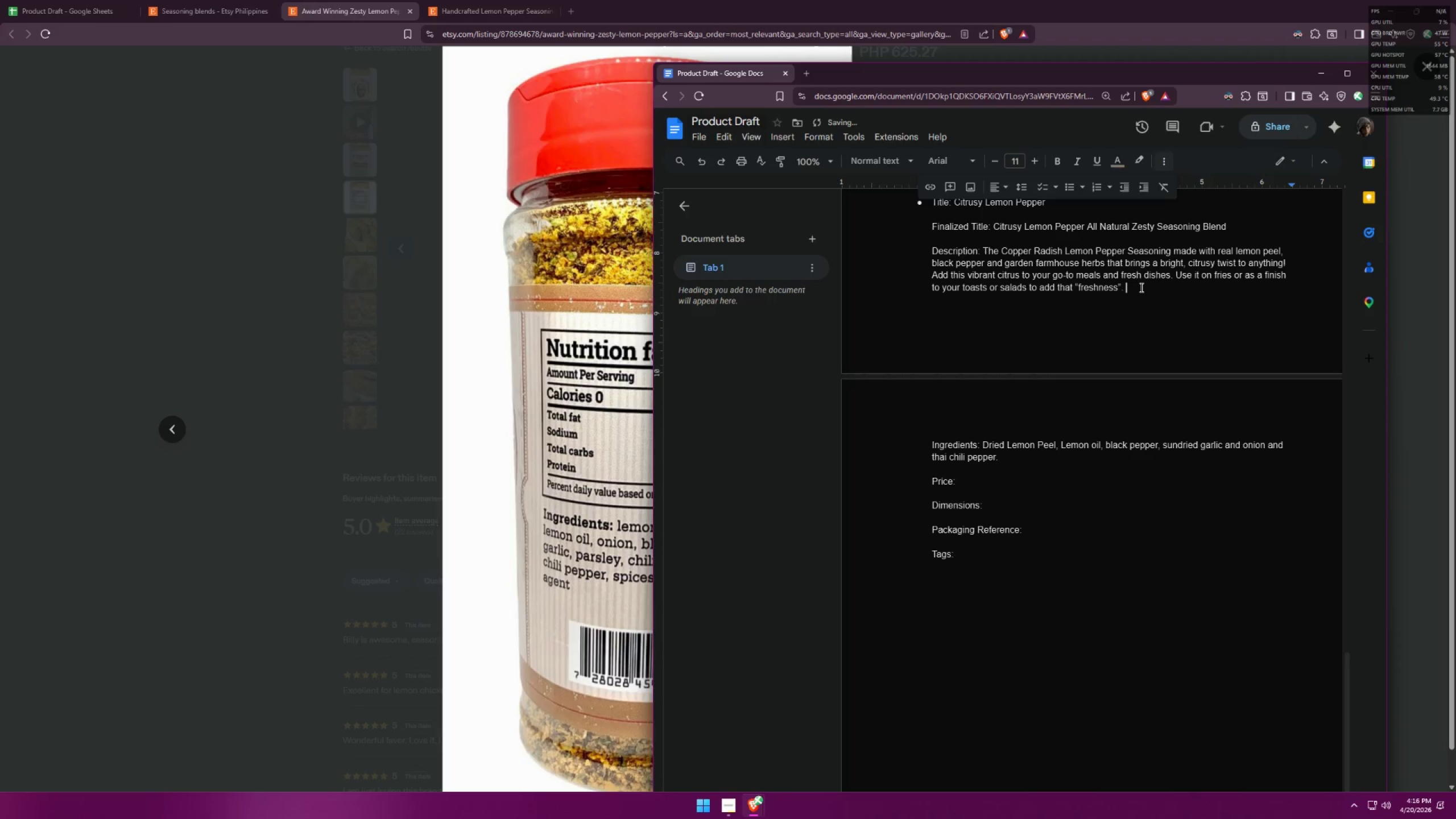 
key(Control+ControlLeft)
 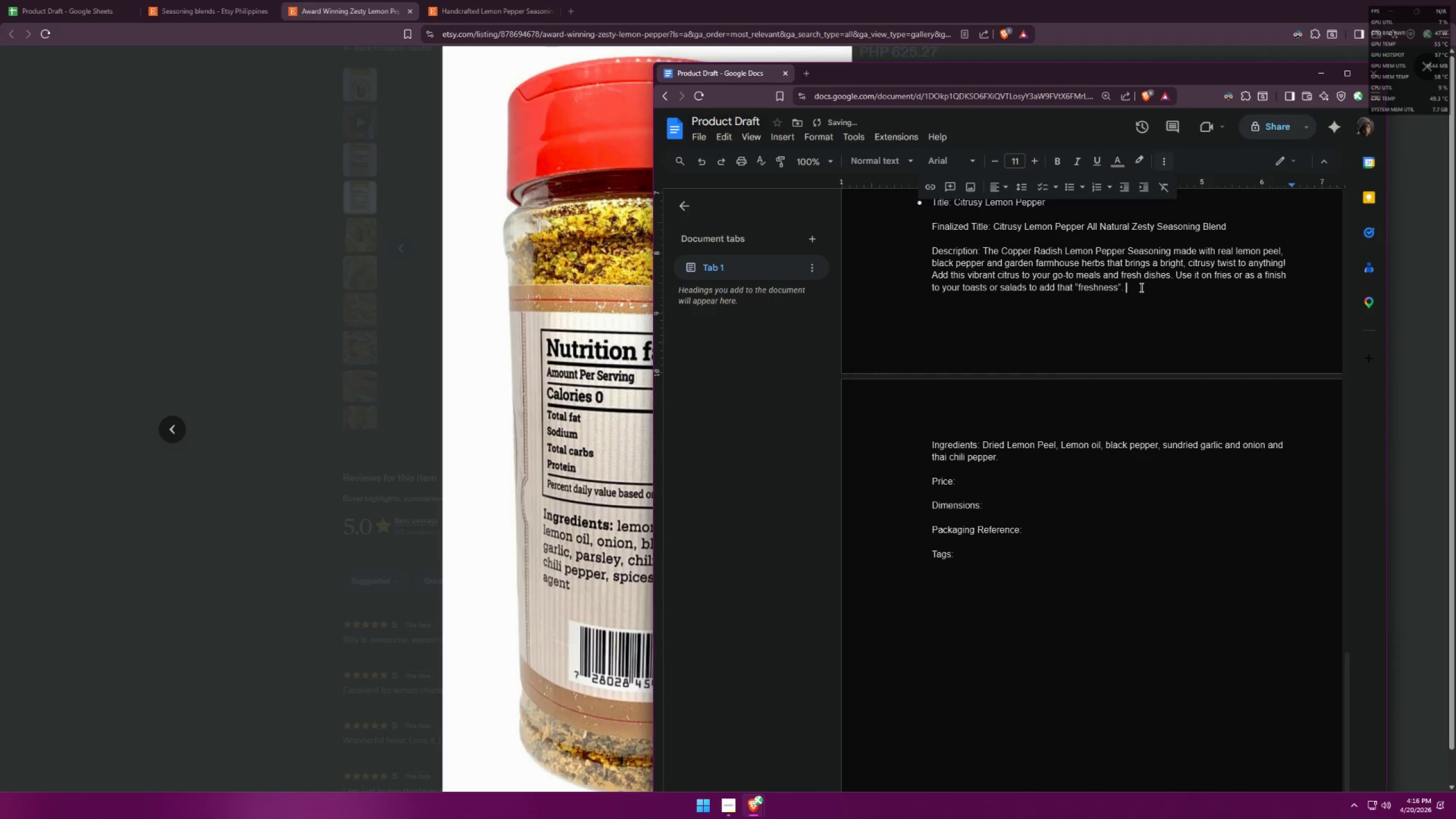 
key(Control+V)
 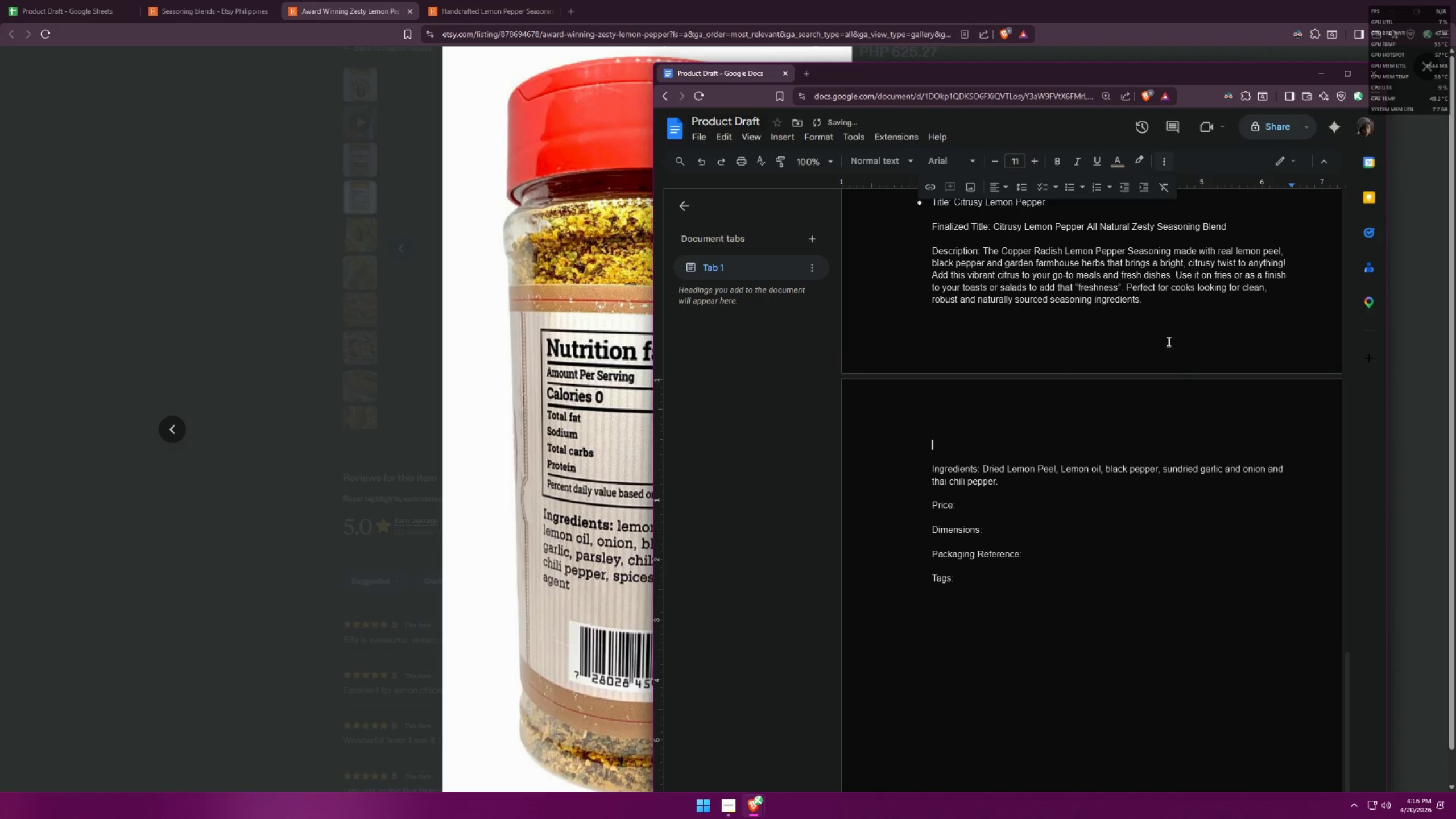 
scroll: coordinate [1199, 415], scroll_direction: up, amount: 20.0
 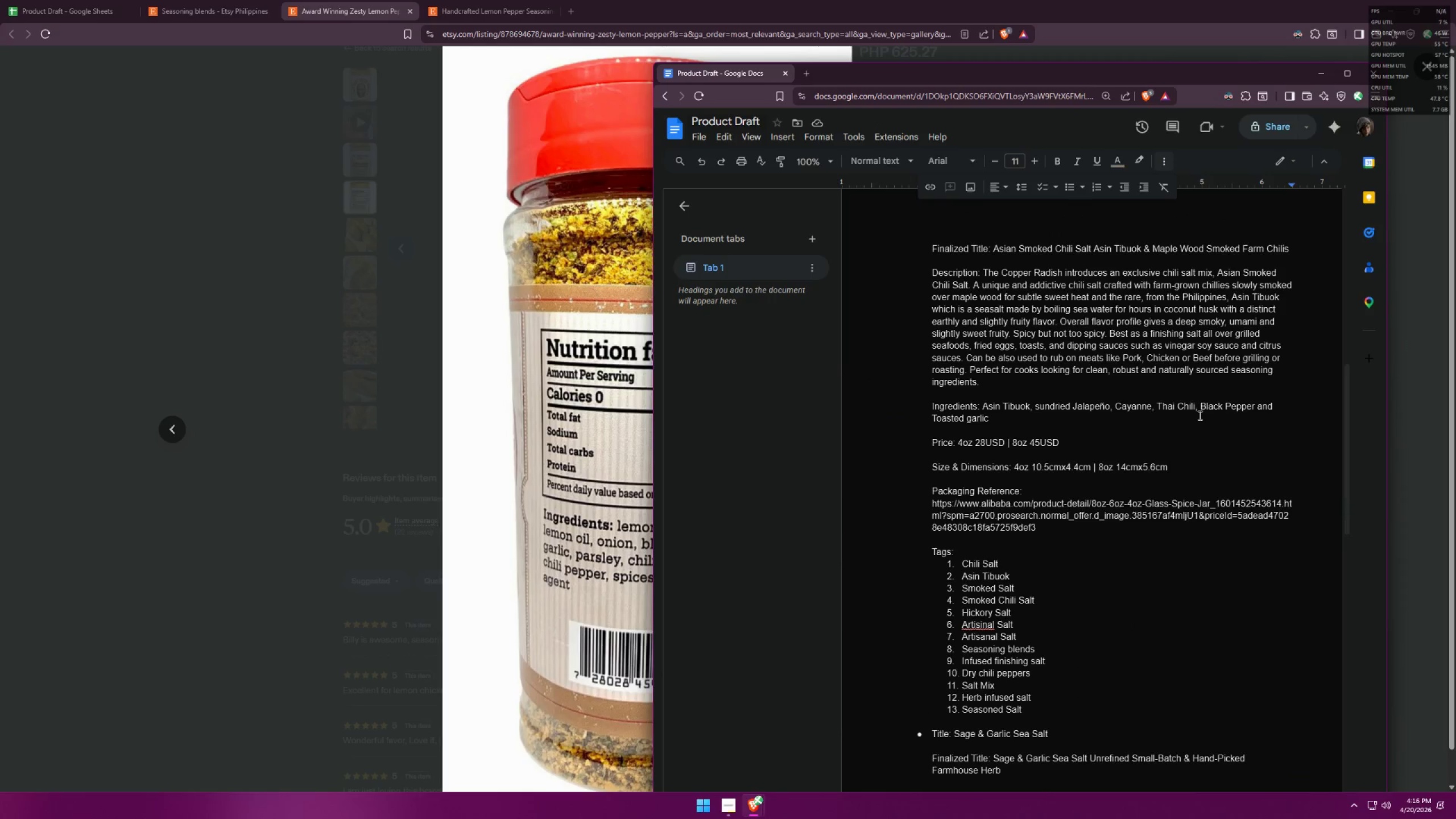 
scroll: coordinate [1200, 408], scroll_direction: down, amount: 22.0
 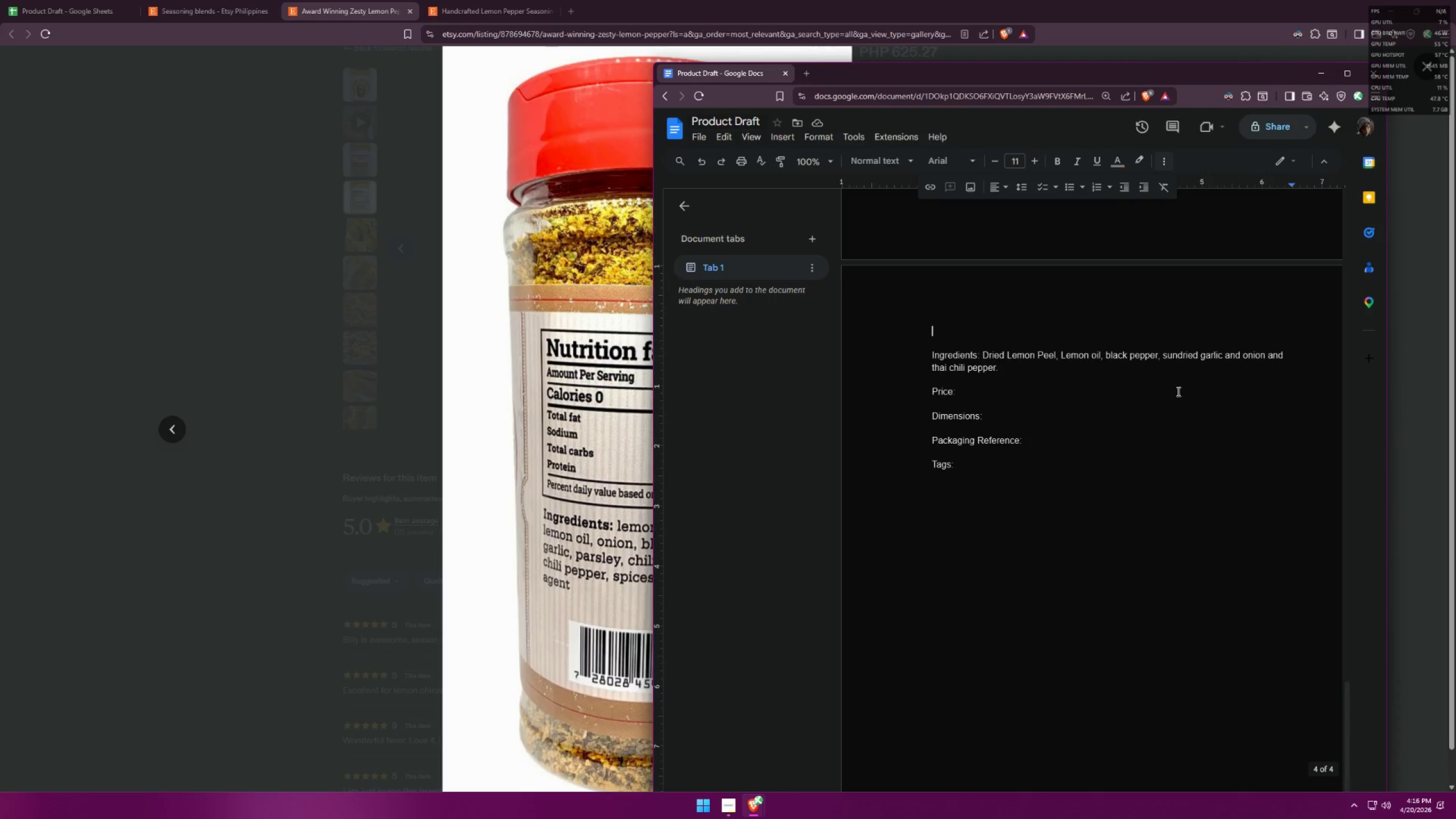 
scroll: coordinate [1105, 374], scroll_direction: up, amount: 2.0
 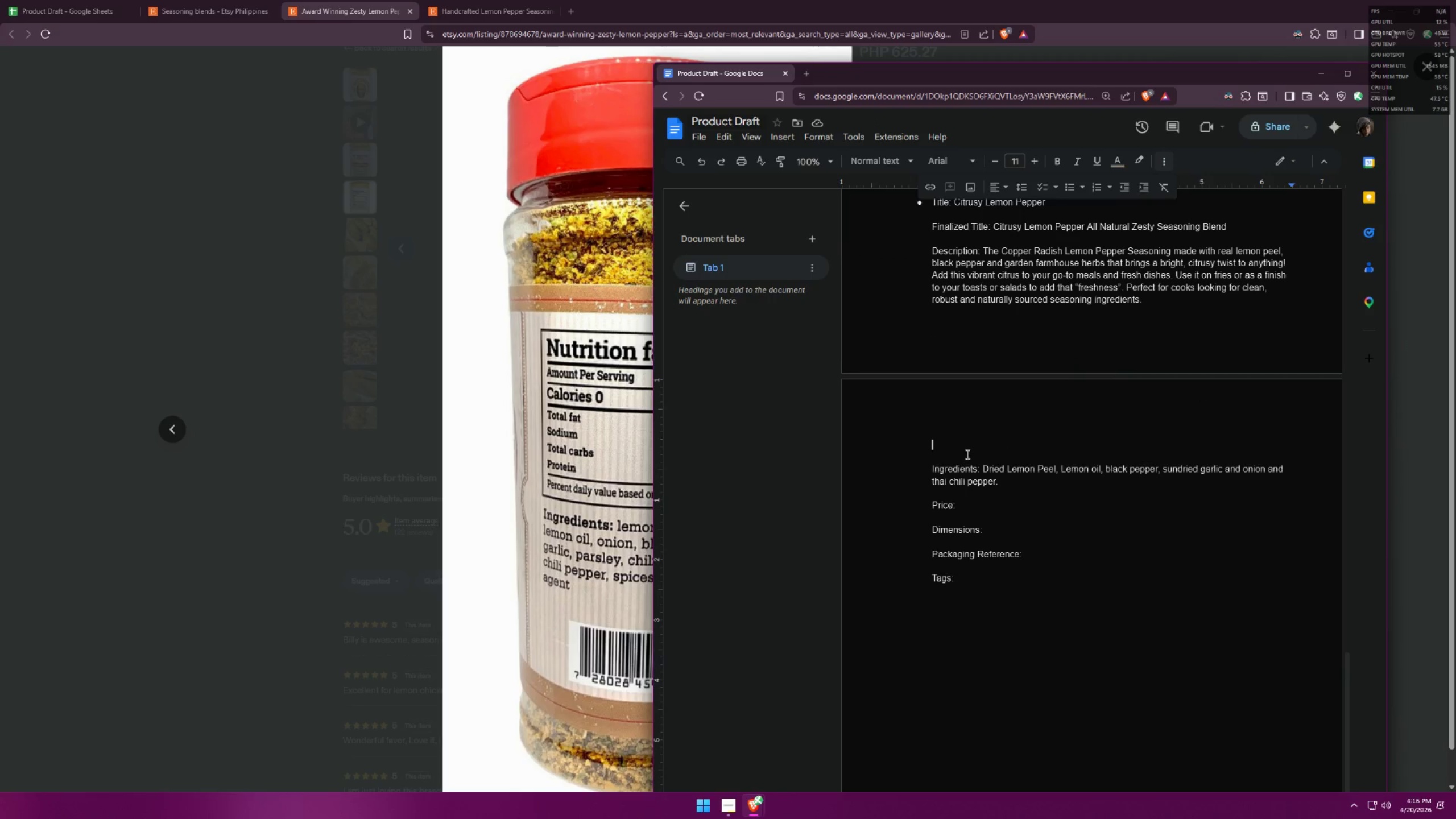 
left_click([930, 460])
 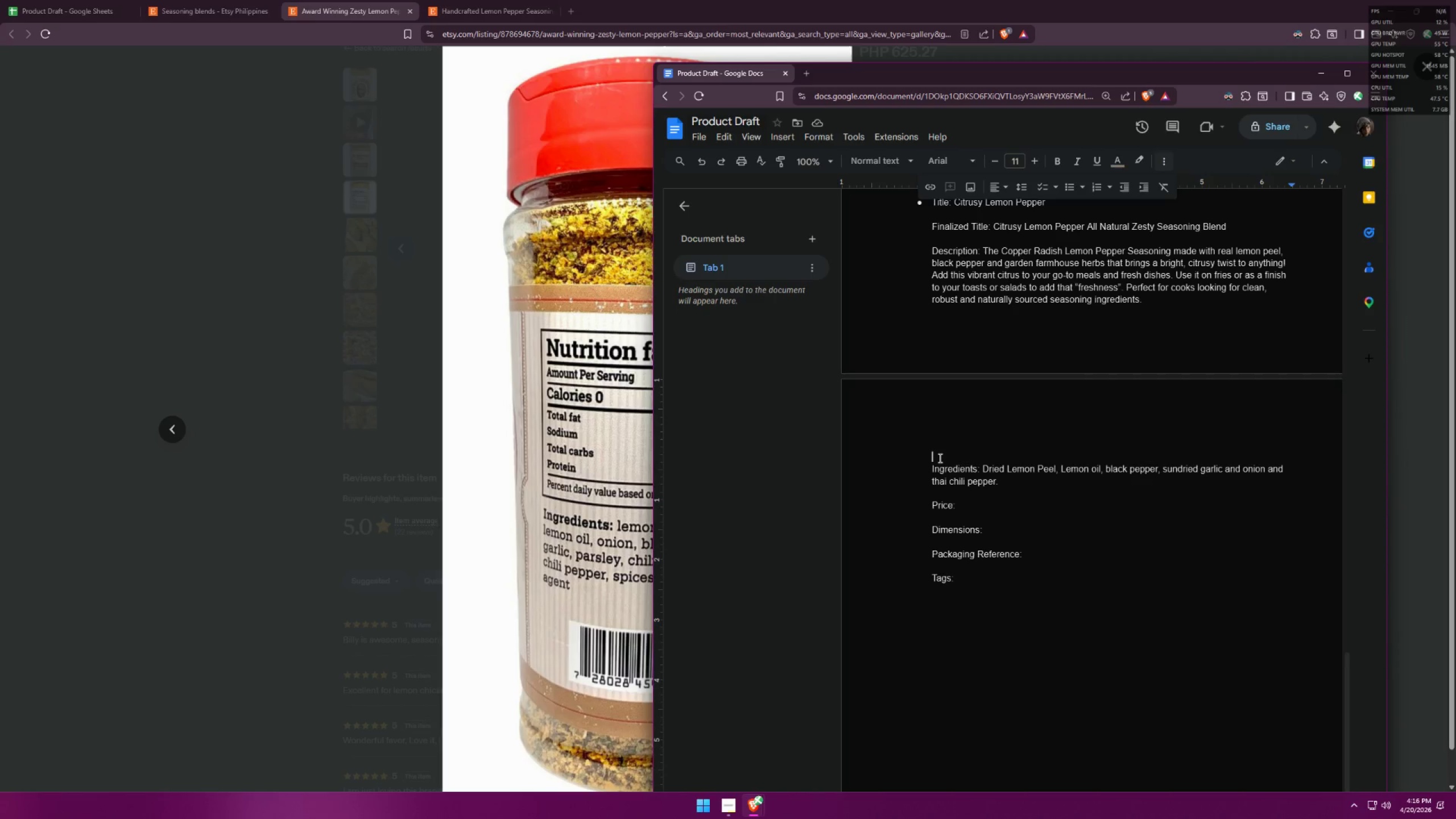 
key(Backspace)
 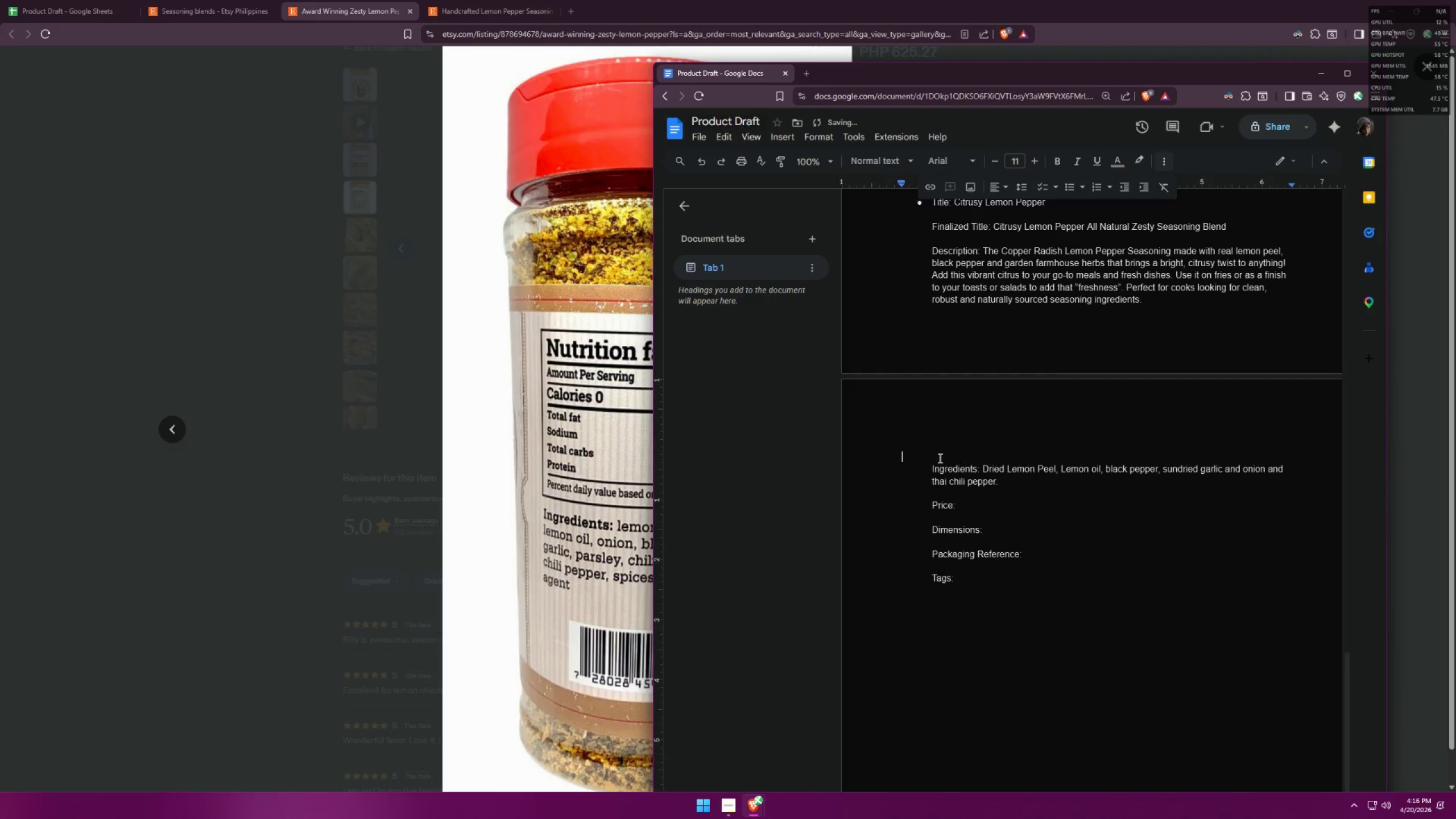 
key(Backspace)
 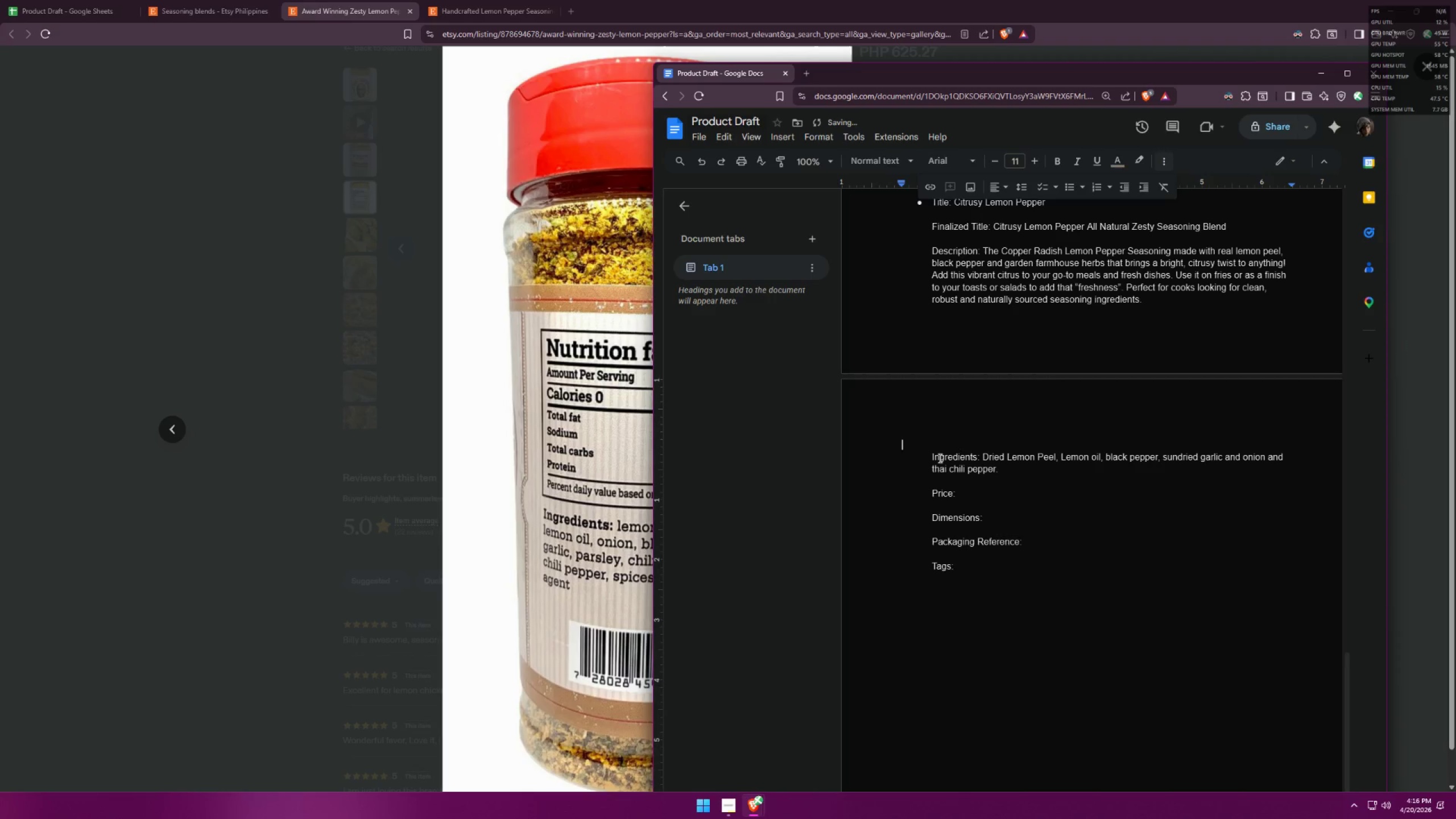 
key(Backspace)
 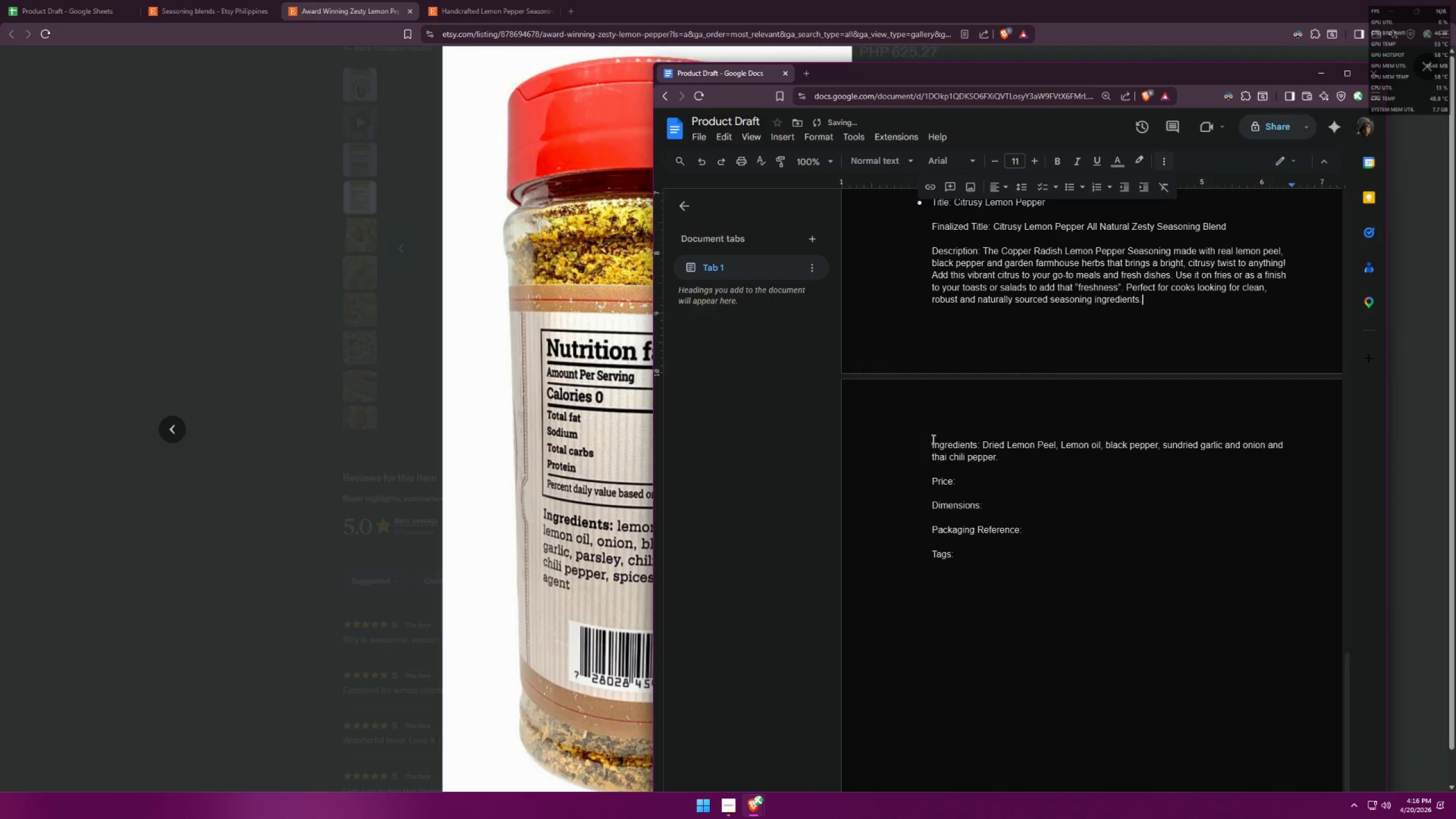 
left_click([932, 448])
 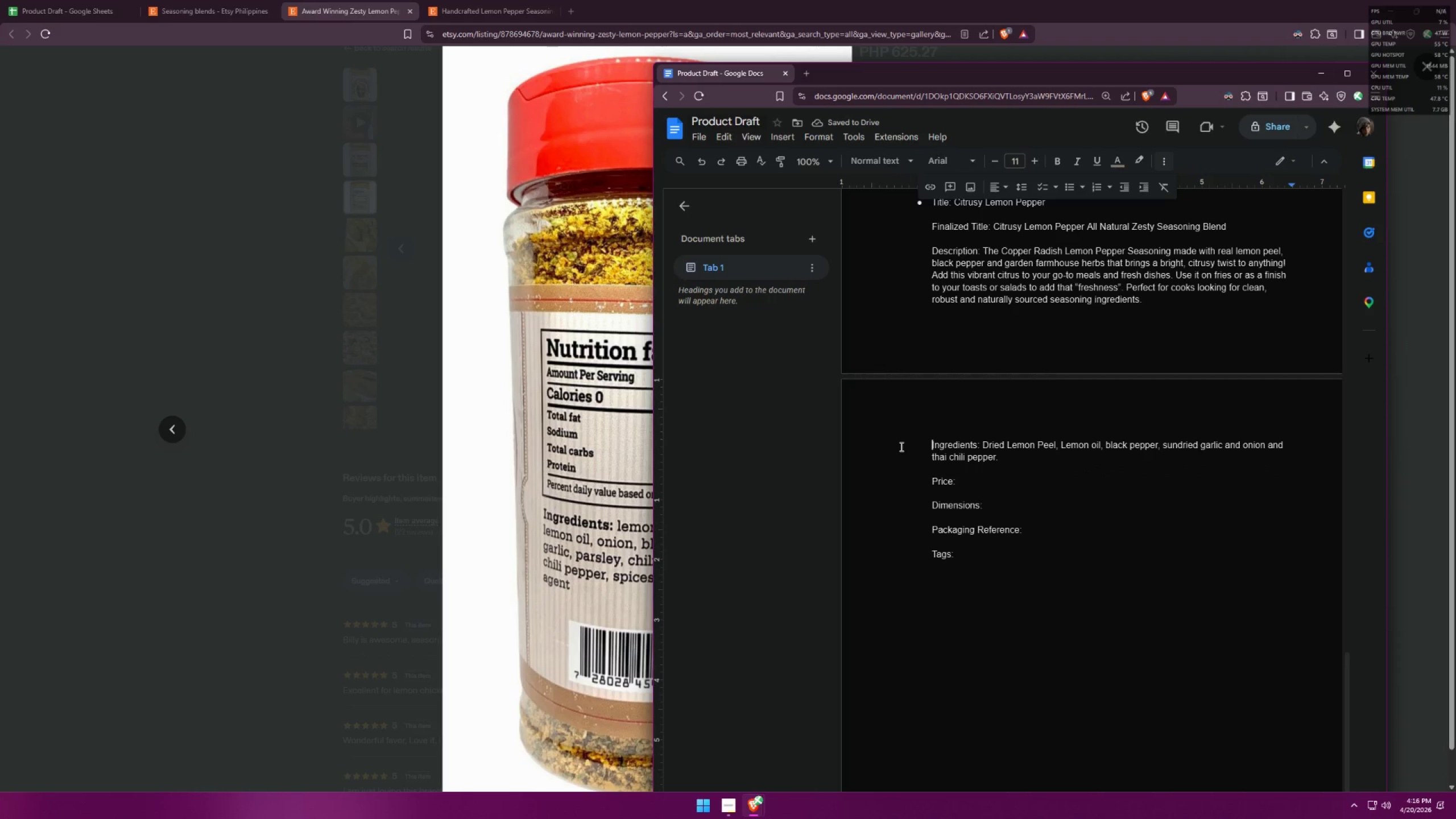 
key(Backspace)
 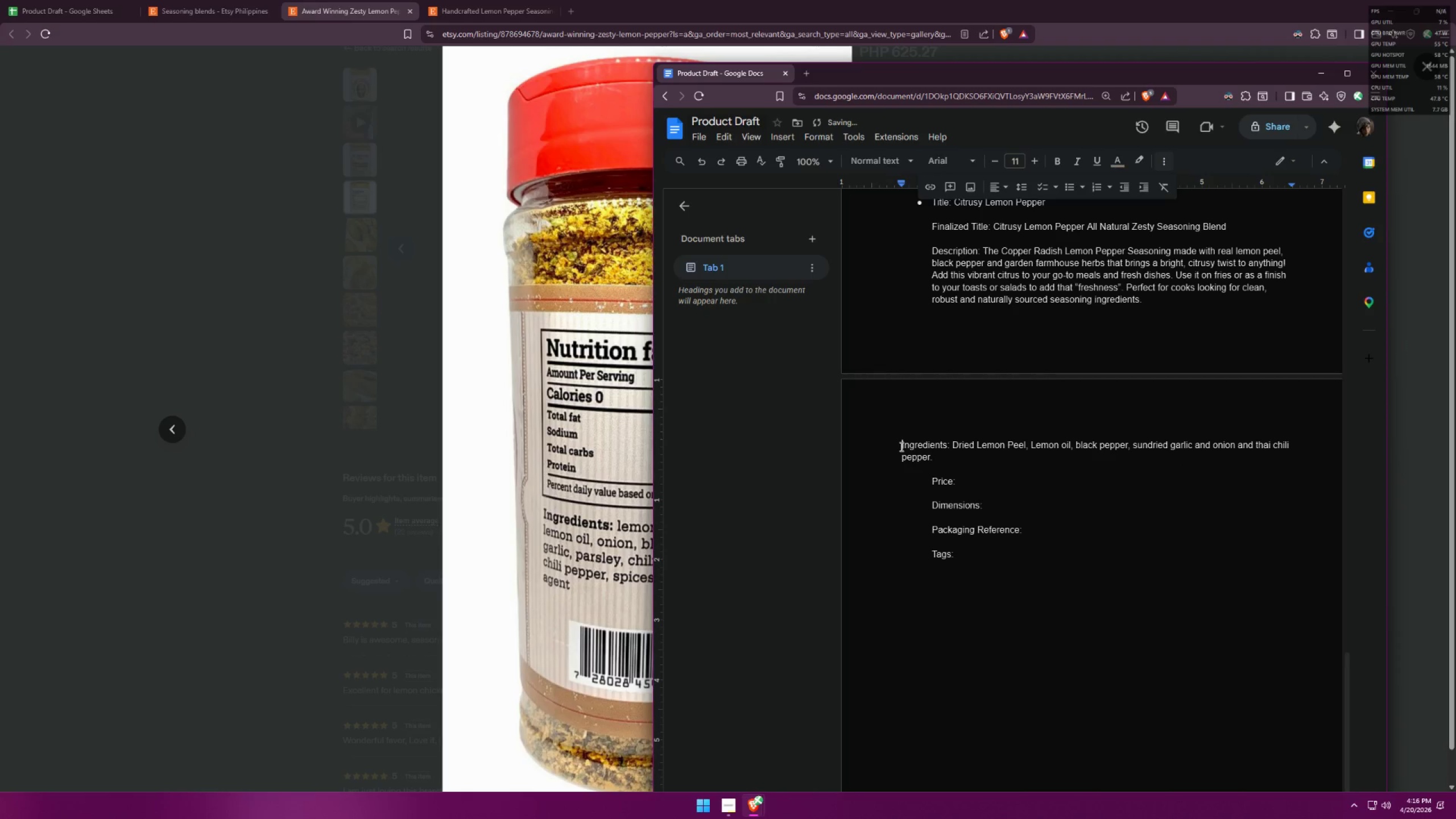 
key(Backspace)
 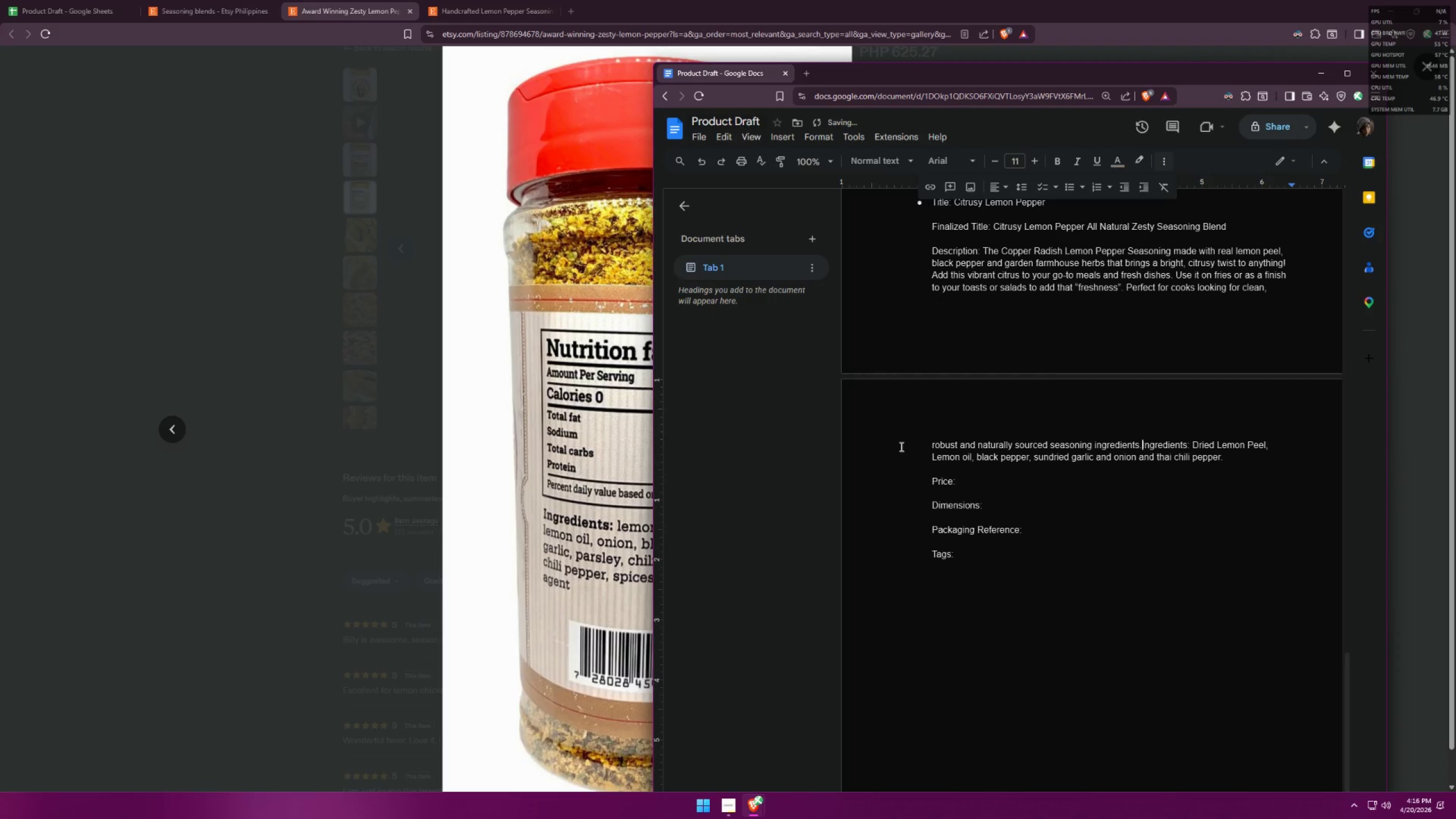 
key(Enter)
 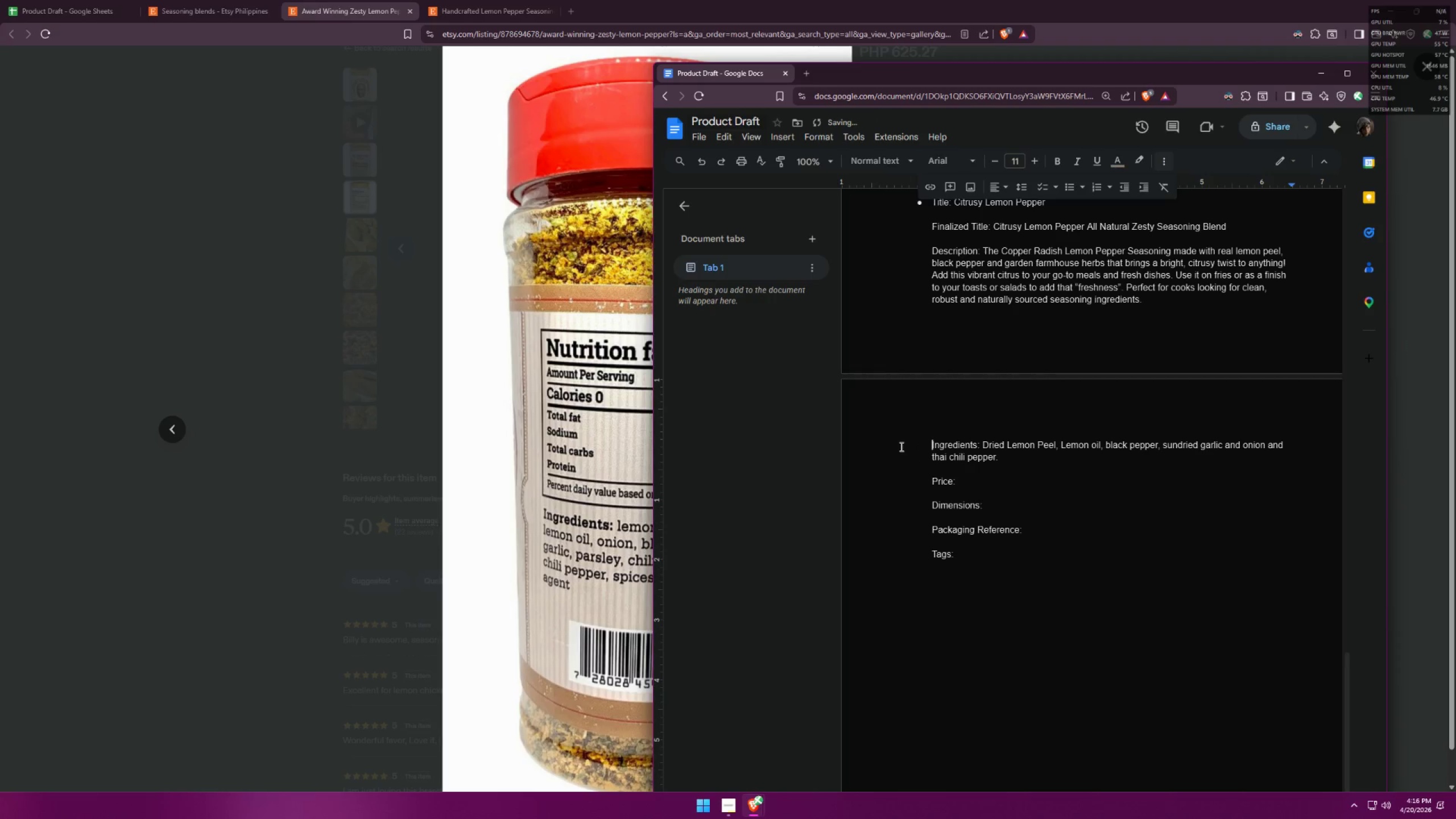 
key(Space)
 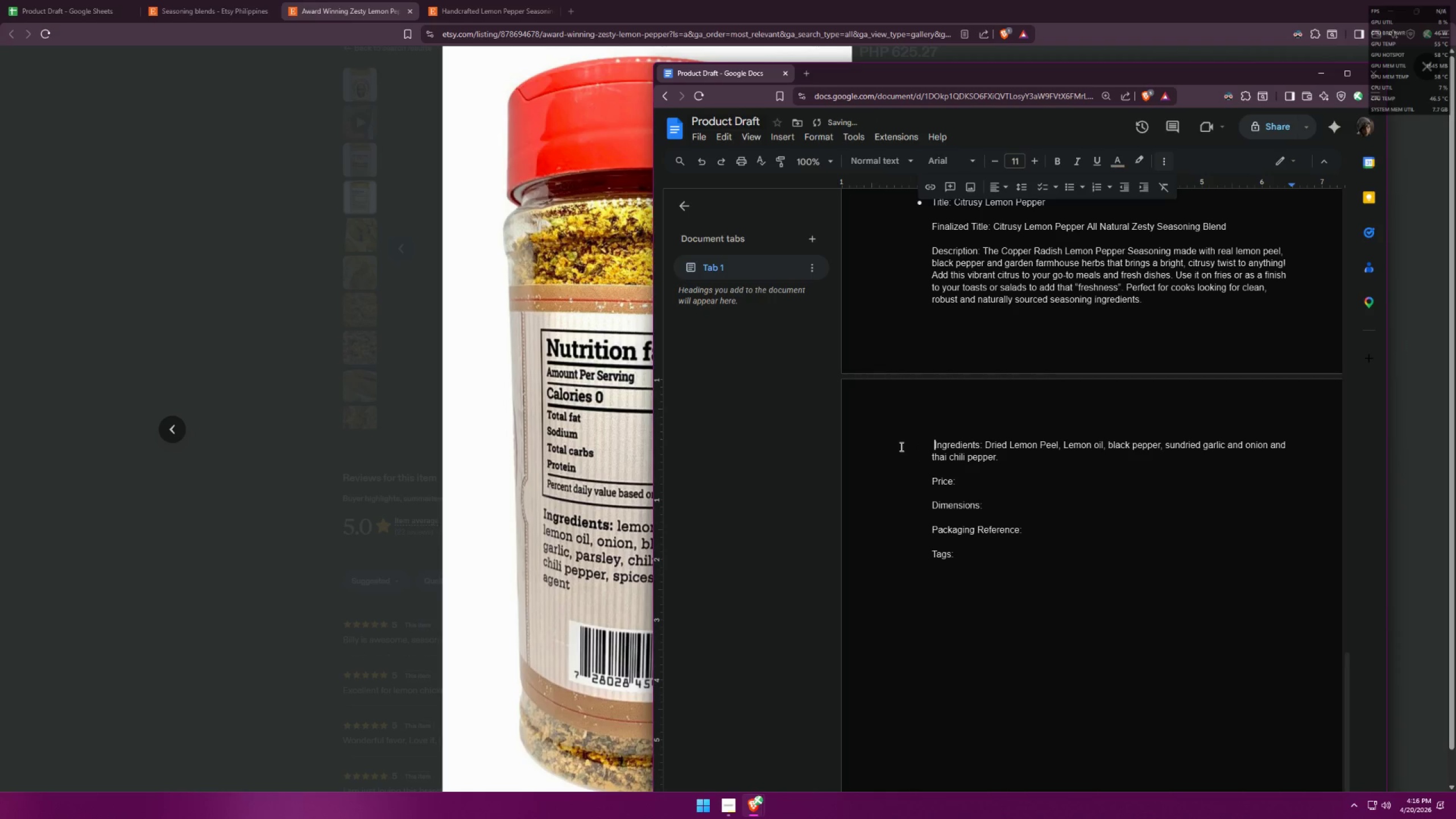 
key(Backspace)
 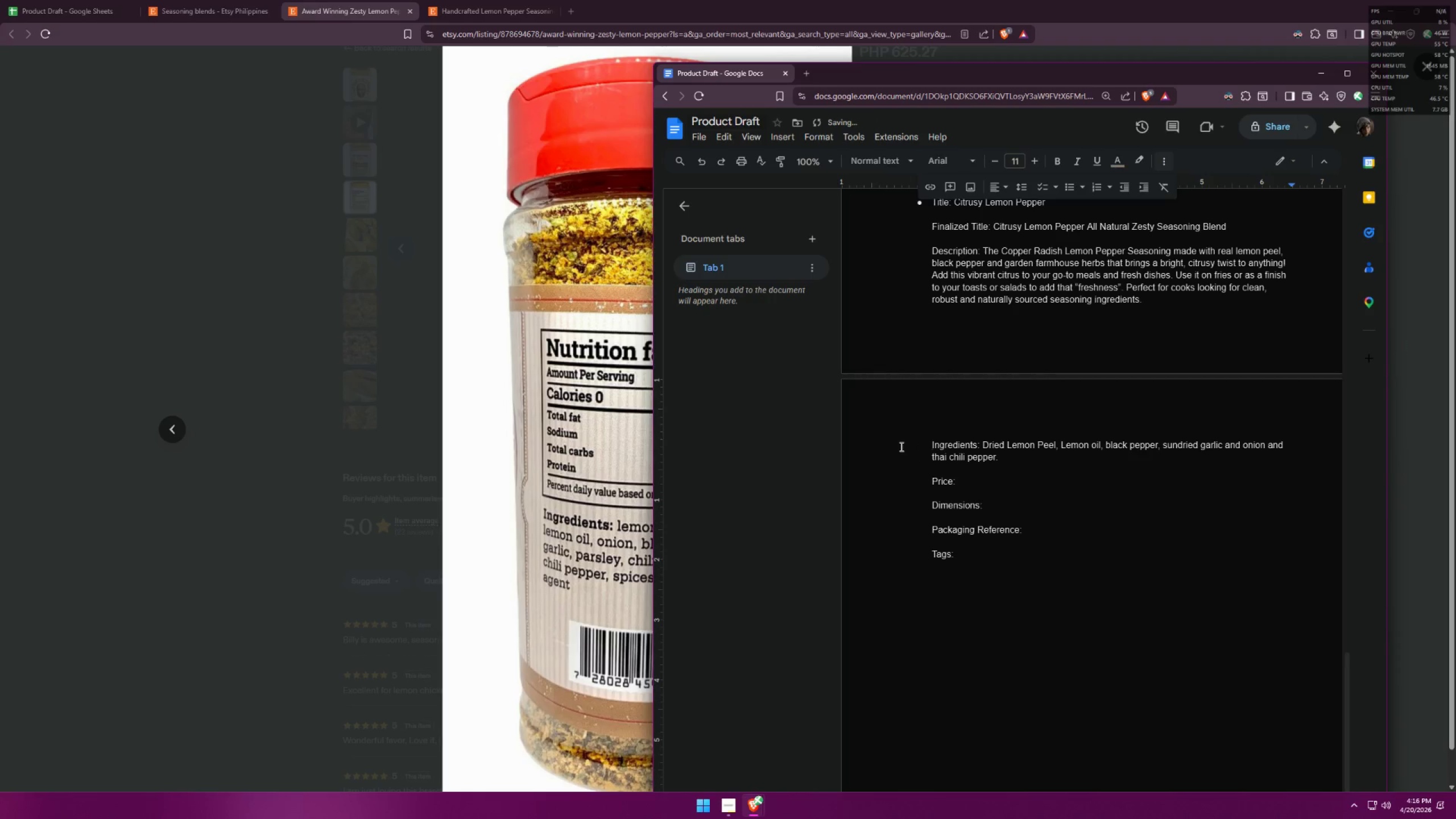 
key(Enter)
 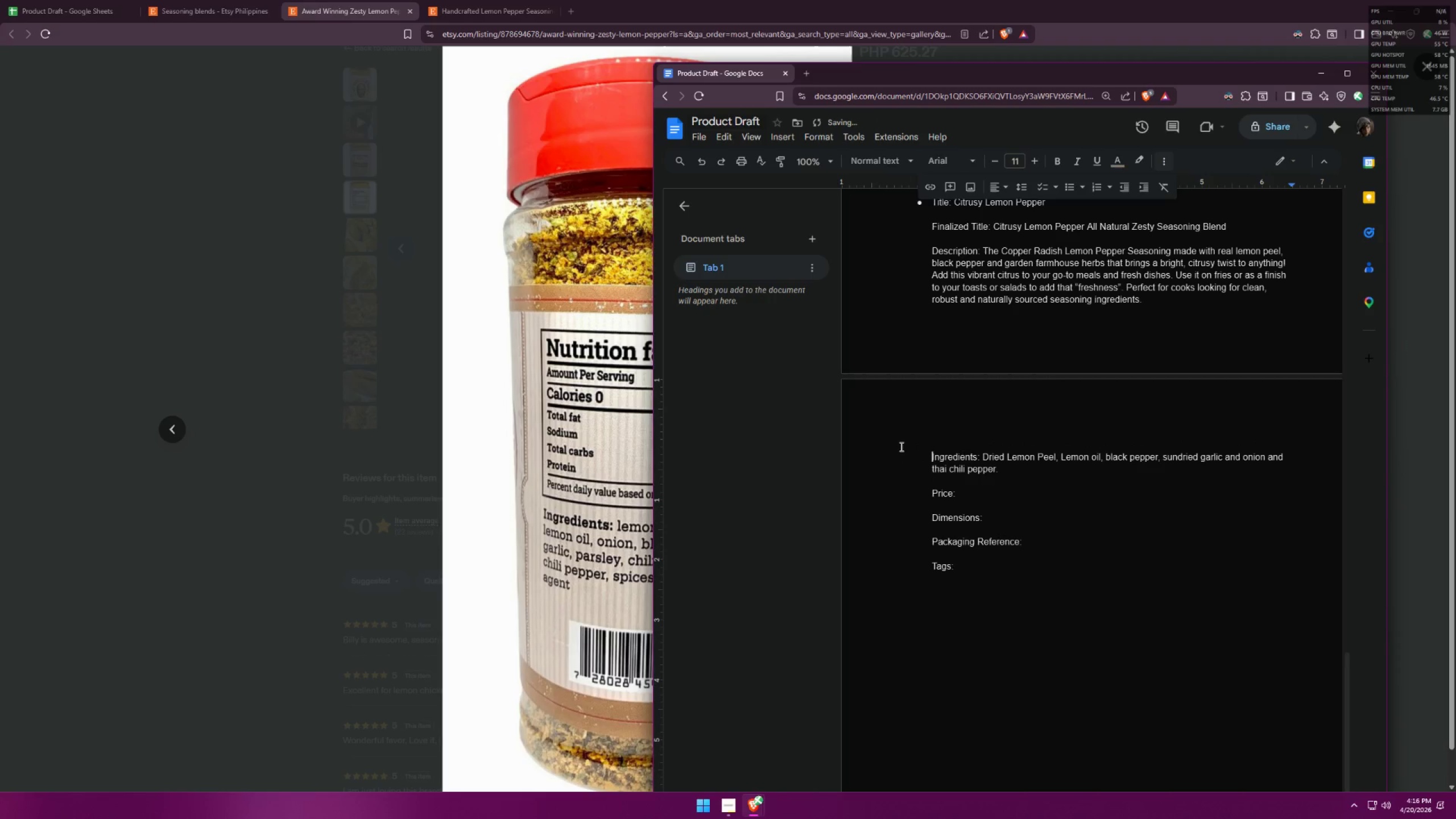 
key(Backspace)
 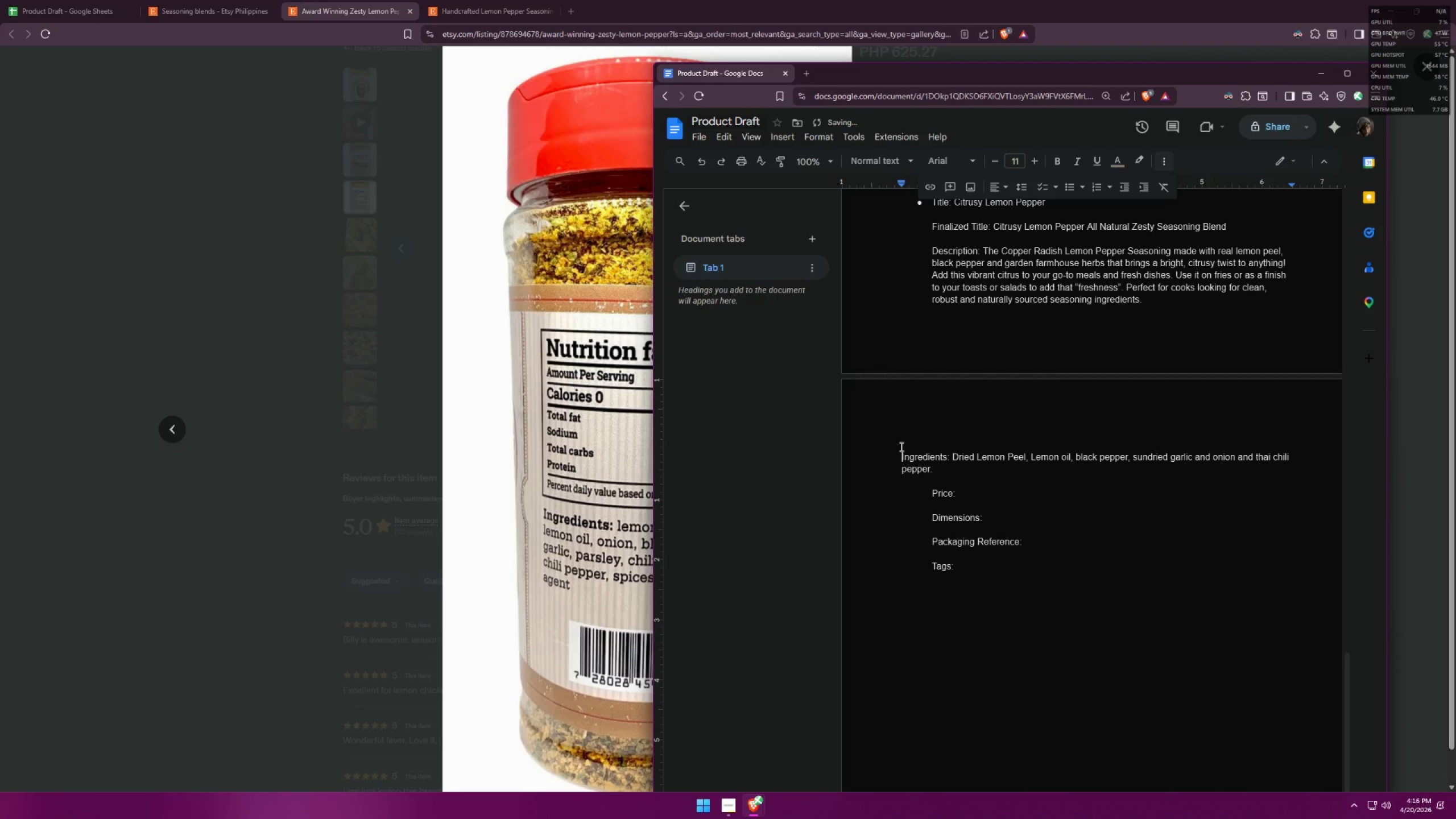 
key(Backspace)
 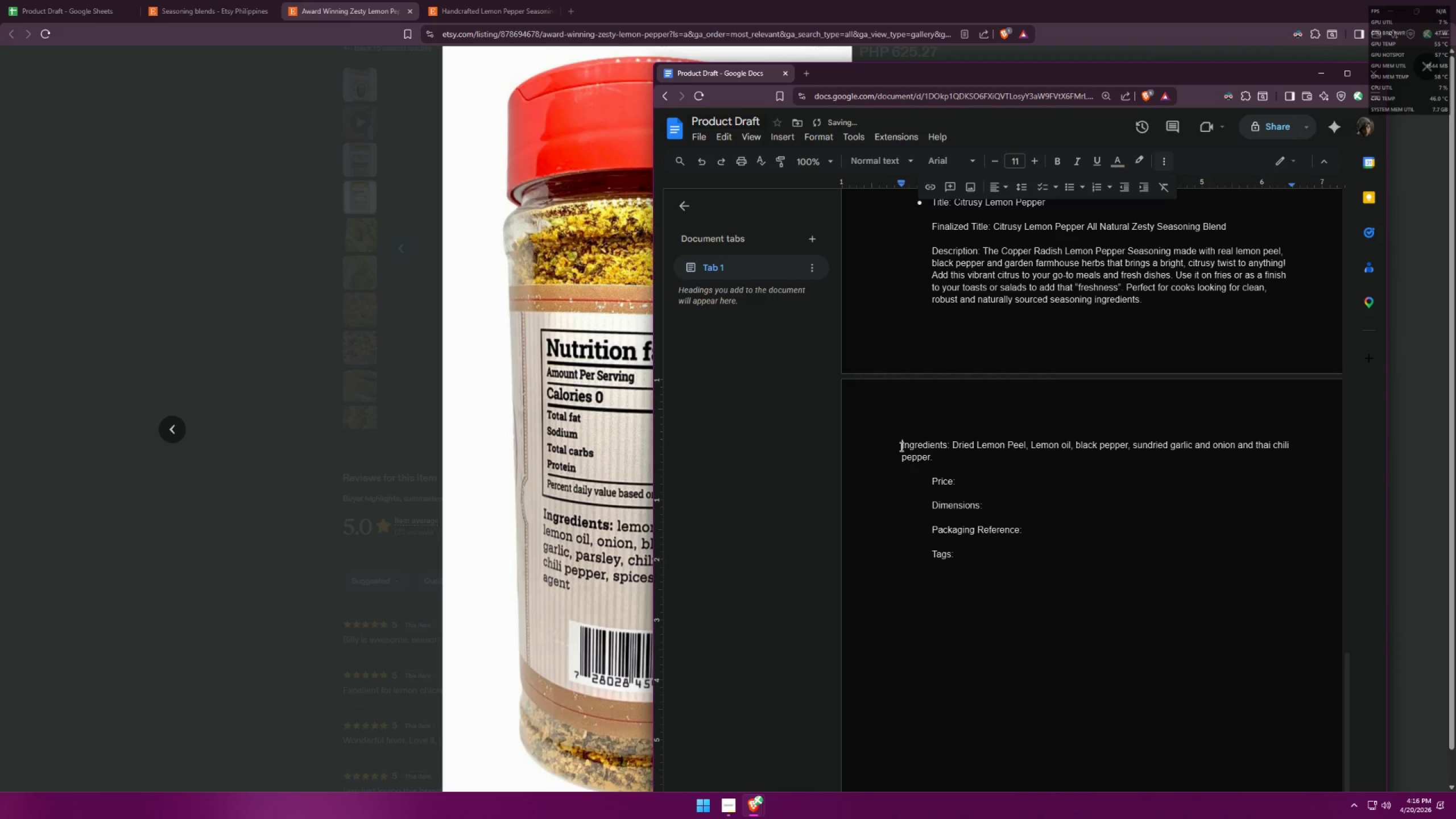 
key(Backspace)
 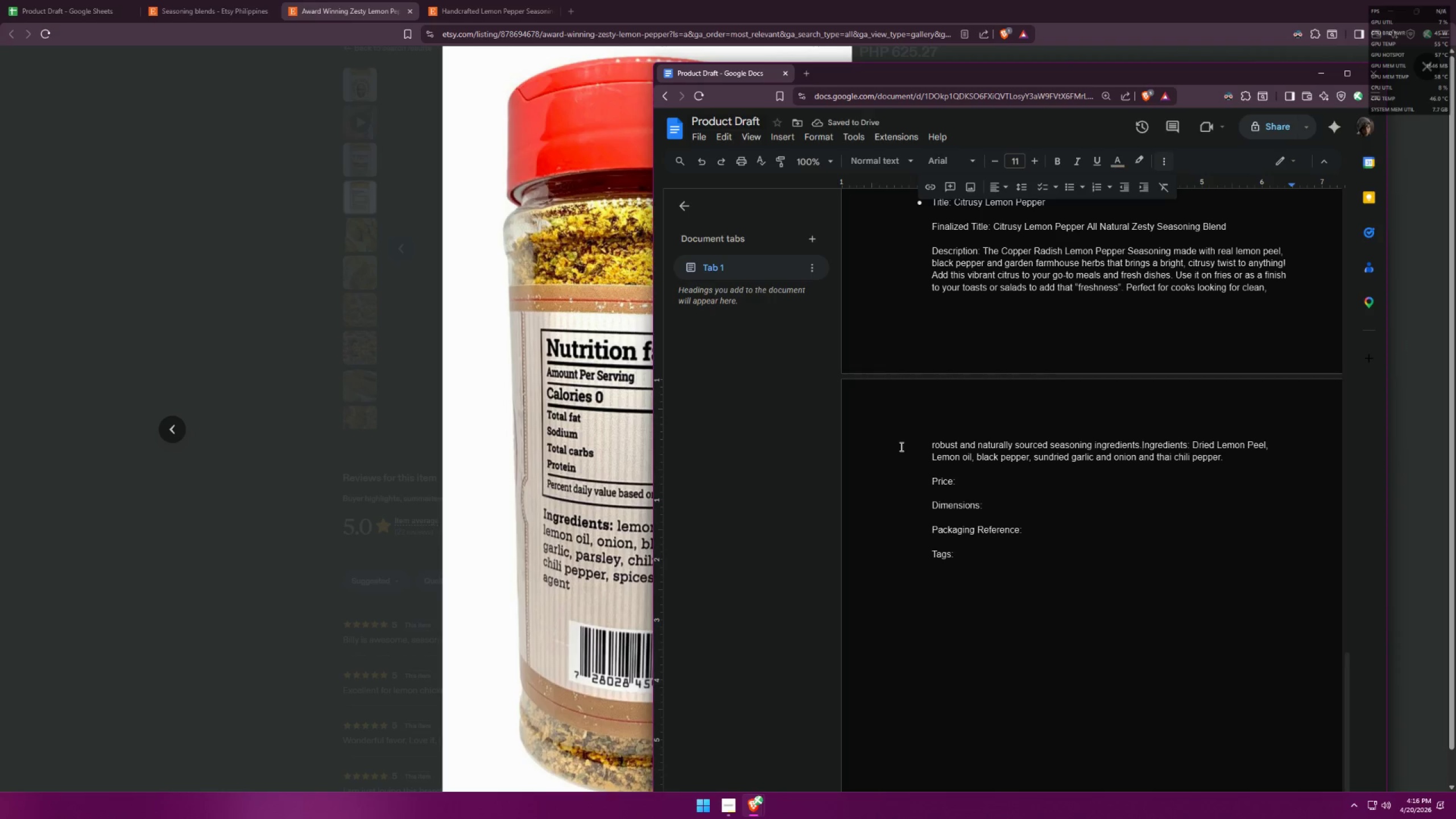 
key(Space)
 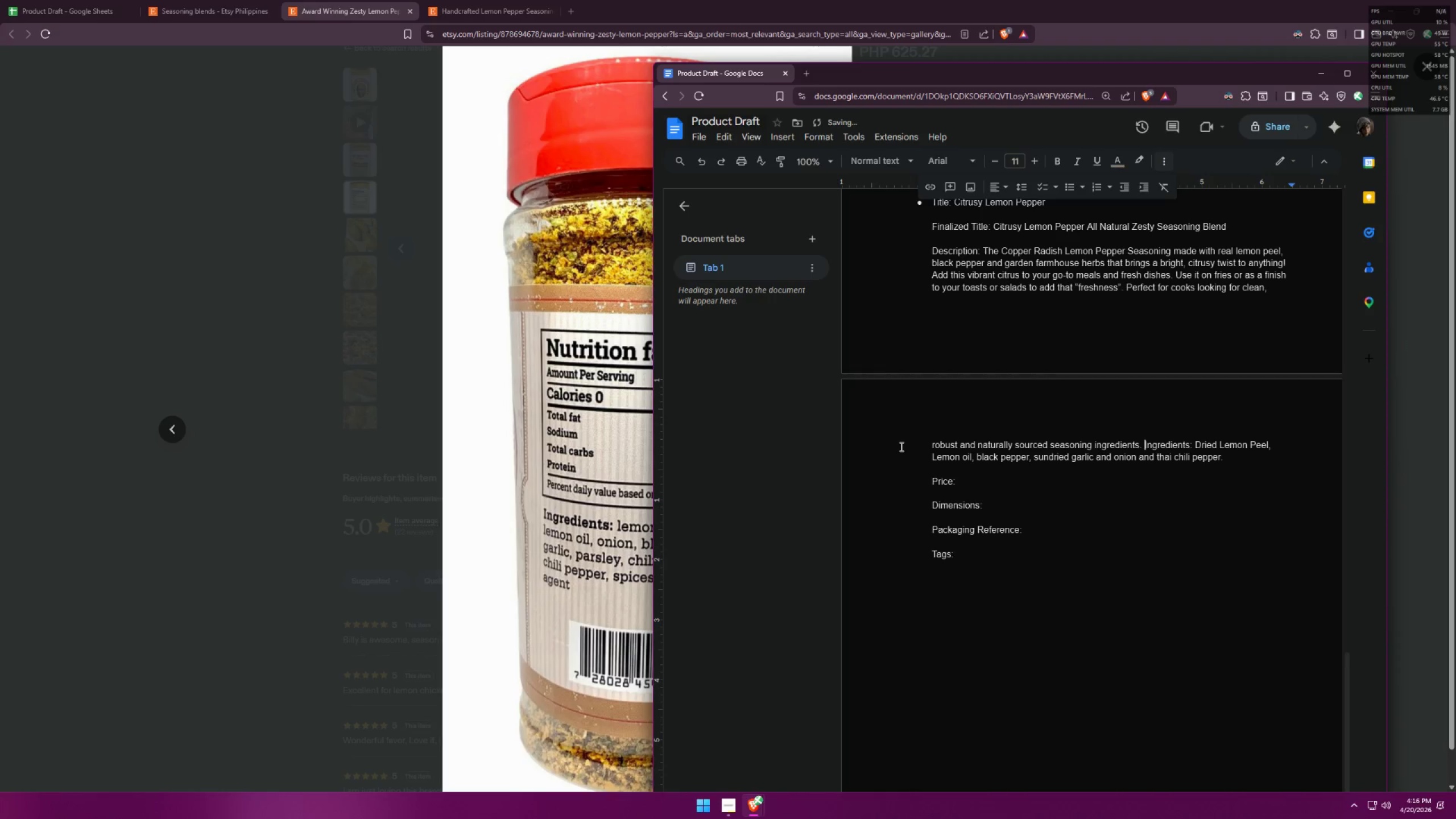 
key(Enter)
 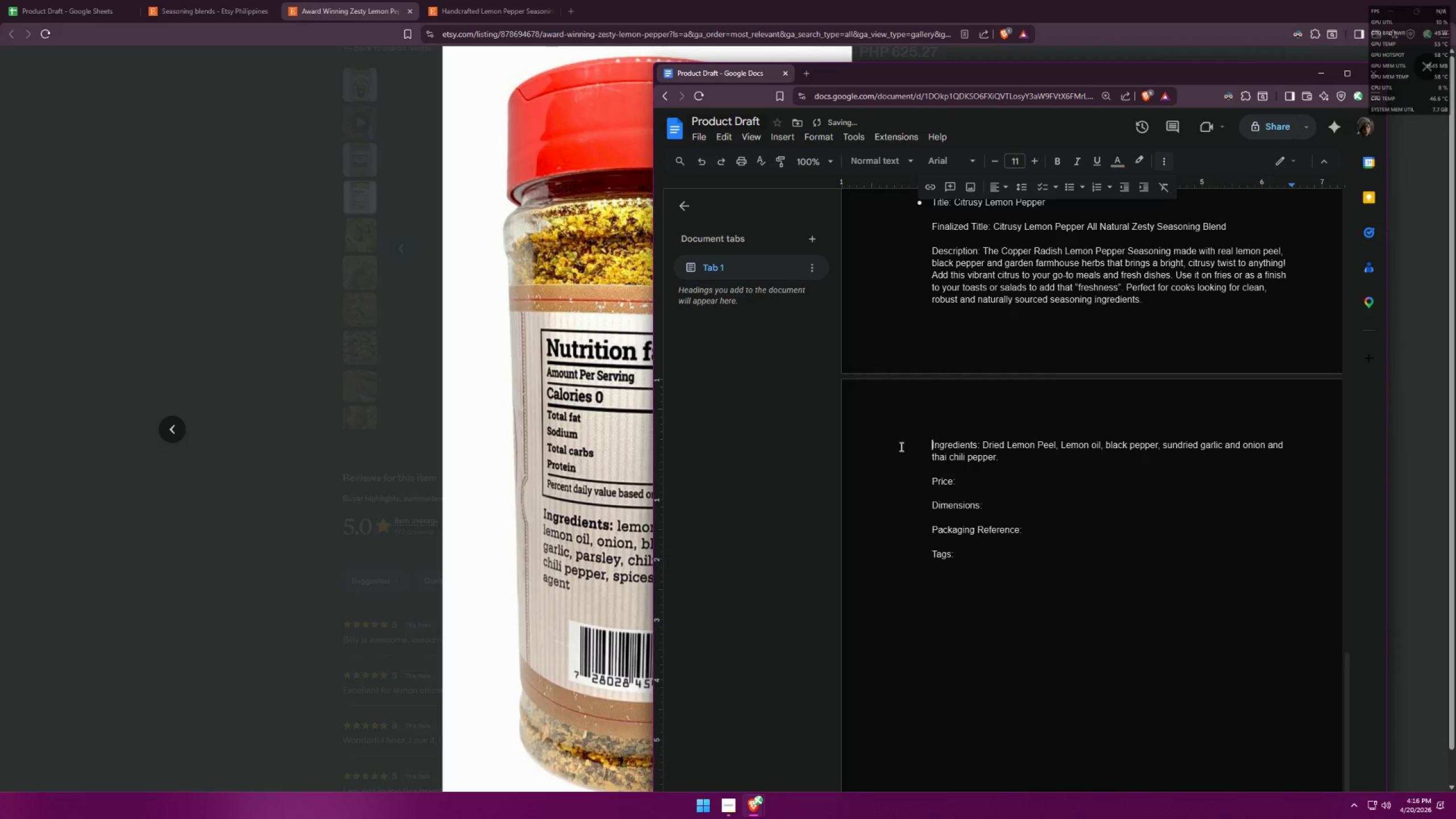 
key(Enter)
 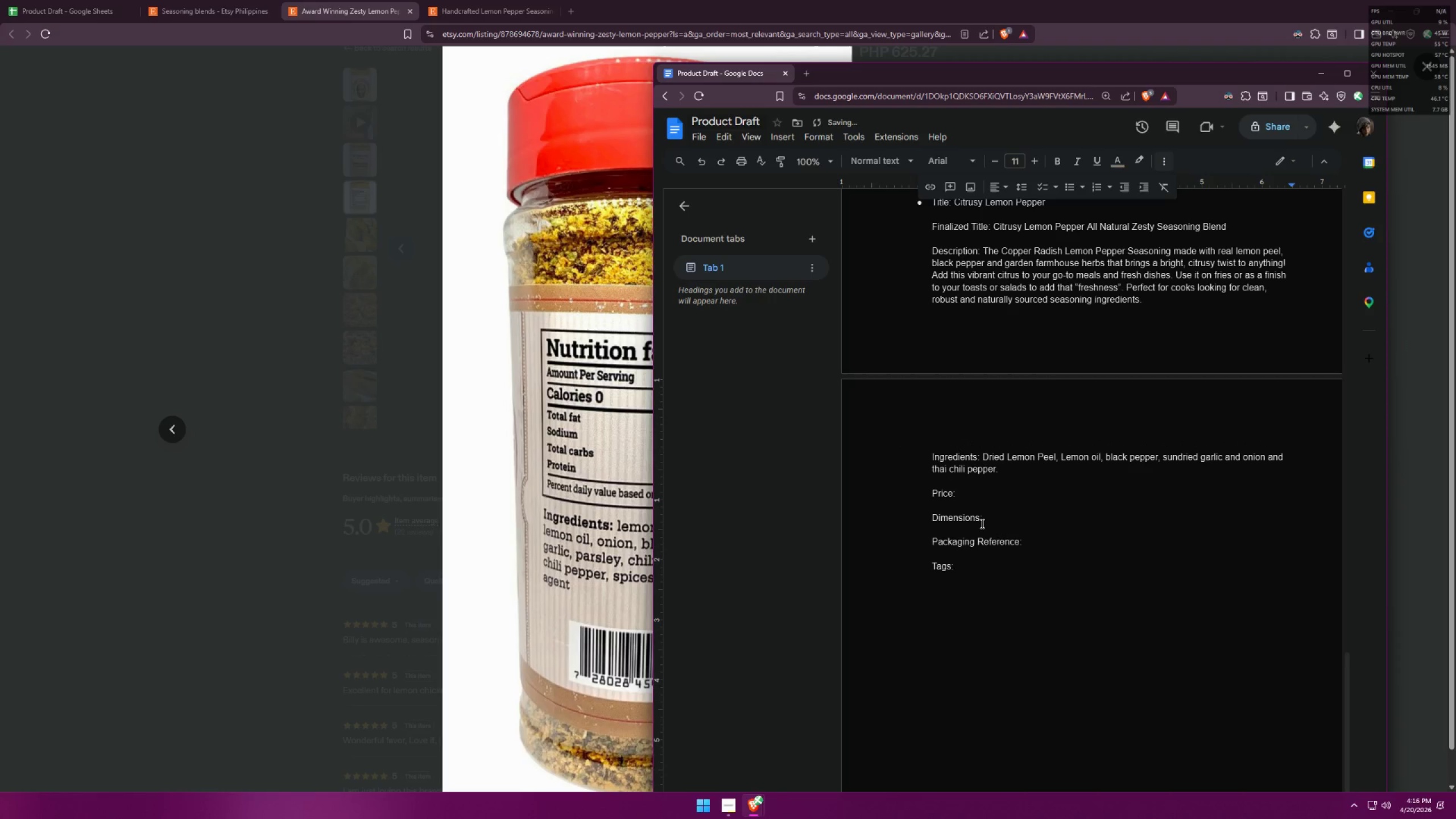 
left_click([986, 499])
 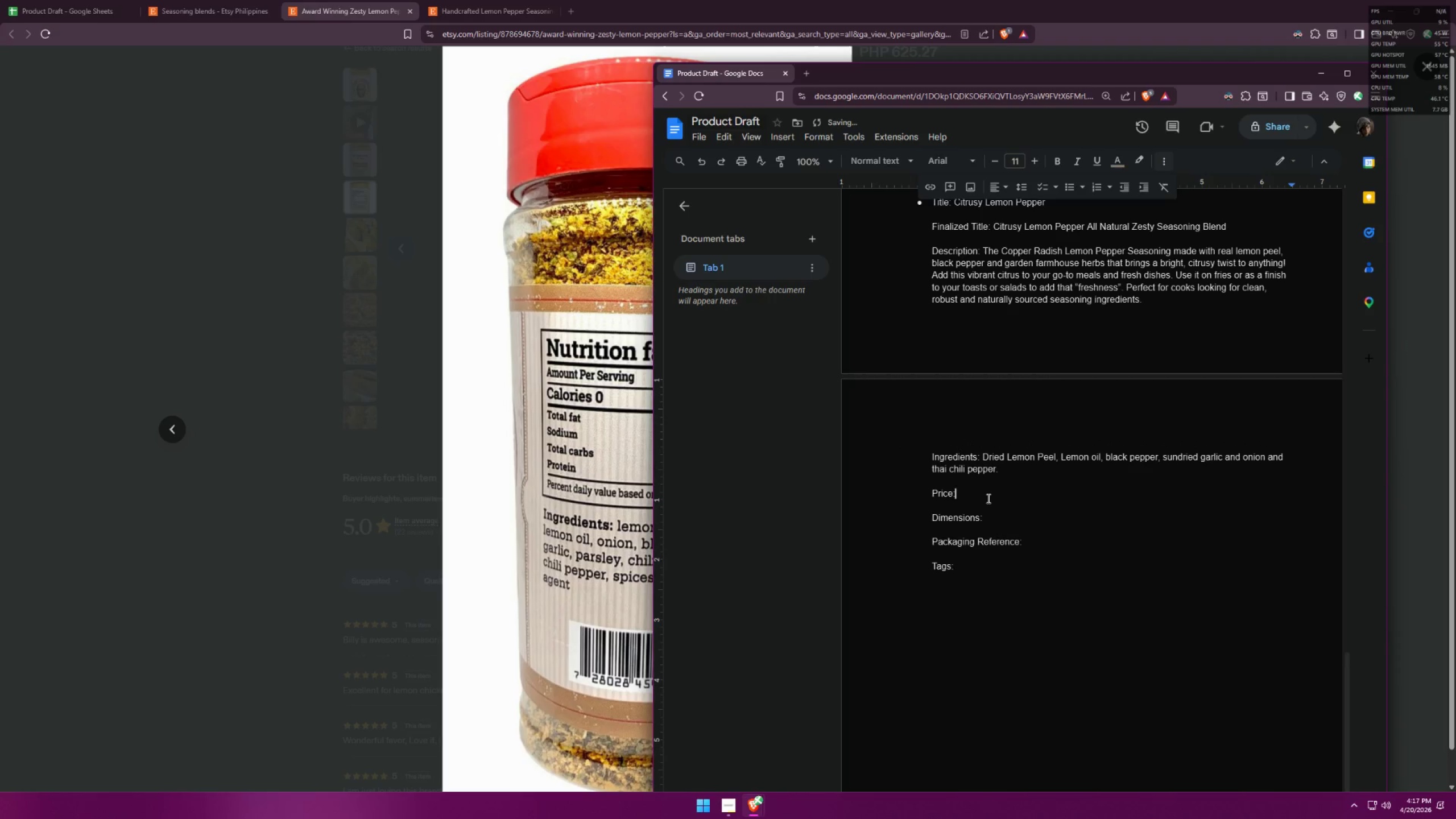 
key(Space)
 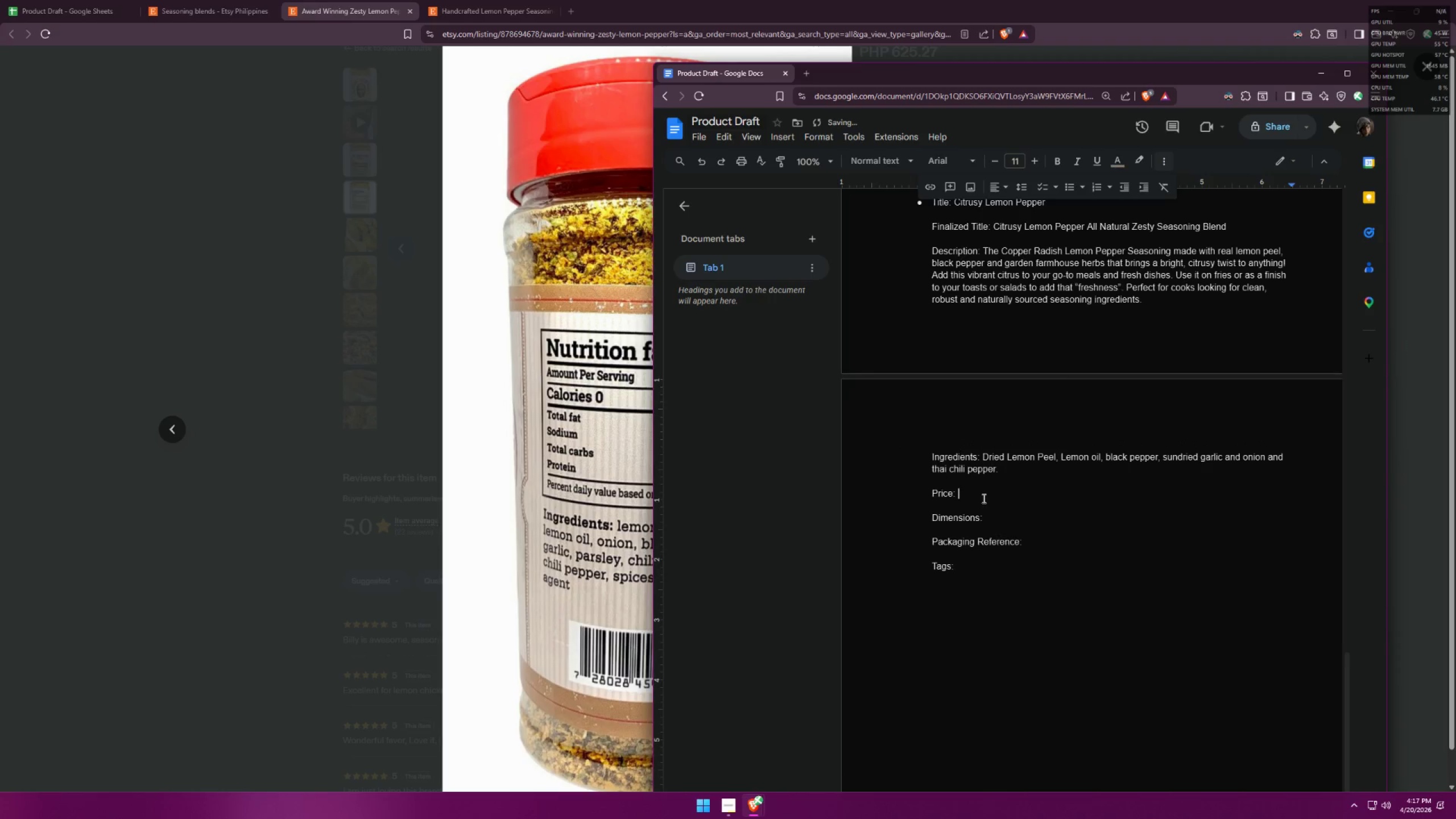 
scroll: coordinate [1007, 537], scroll_direction: up, amount: 9.0
 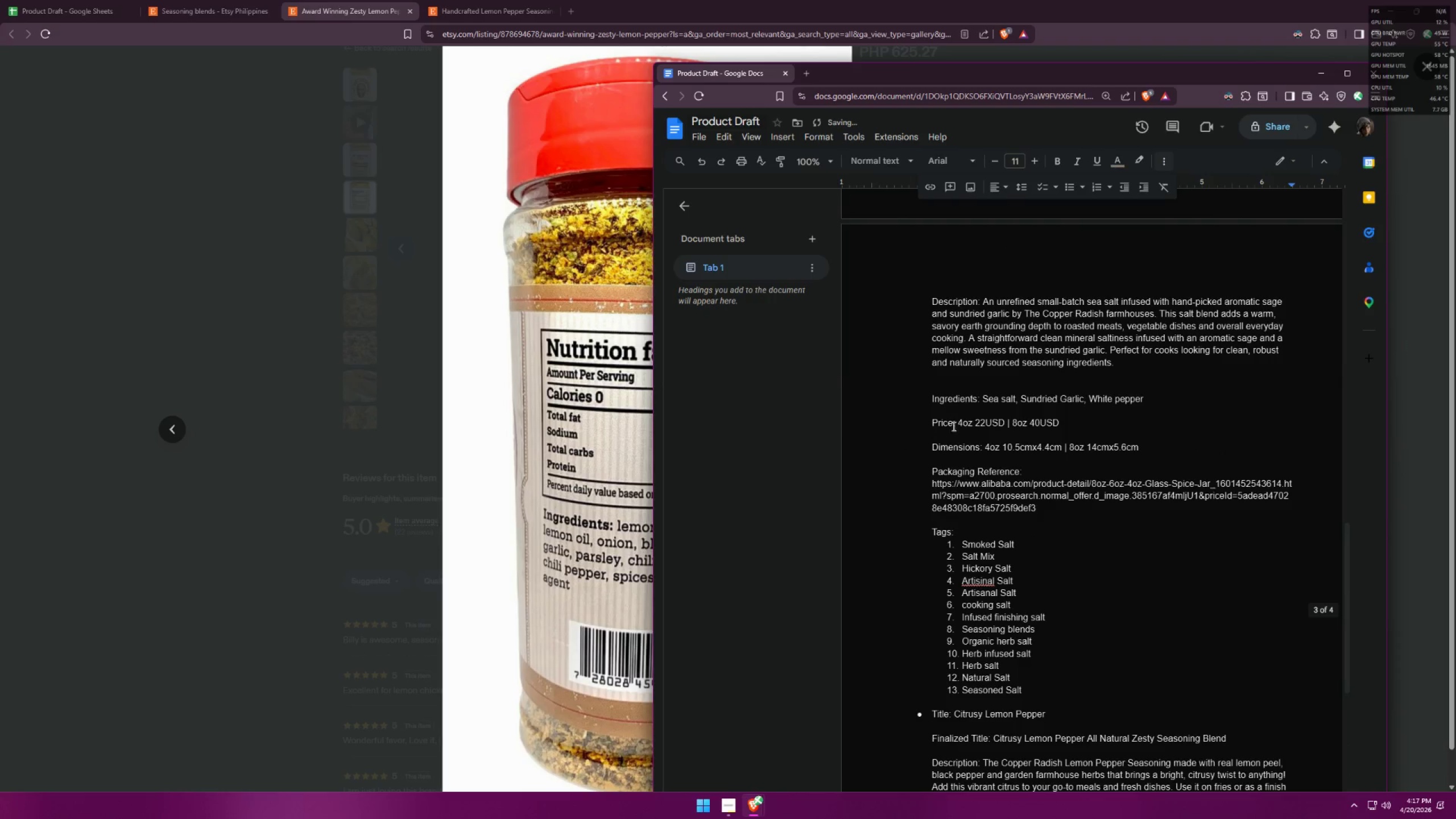 
left_click_drag(start_coordinate=[958, 423], to_coordinate=[1066, 420])
 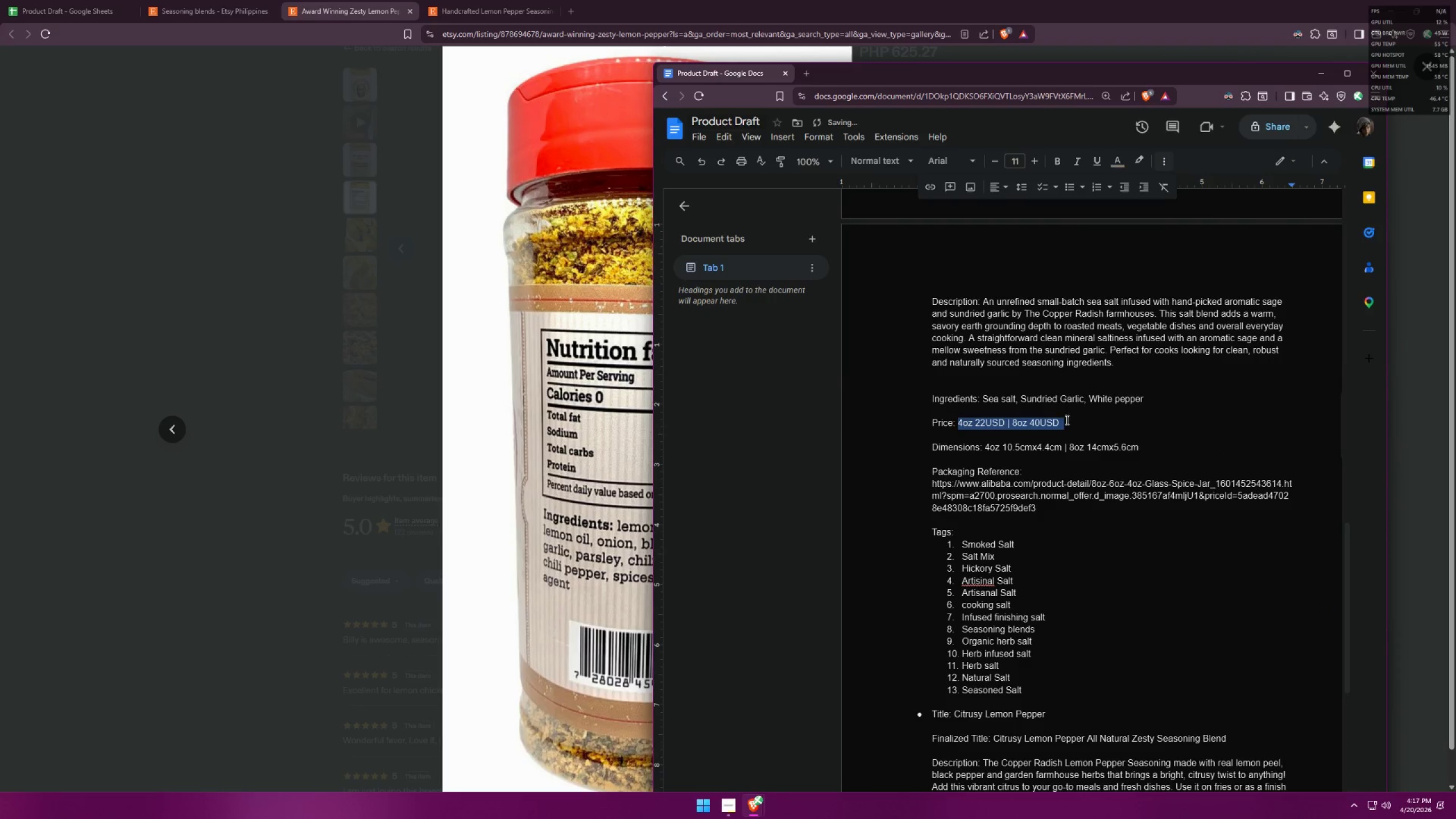 
key(Control+ControlLeft)
 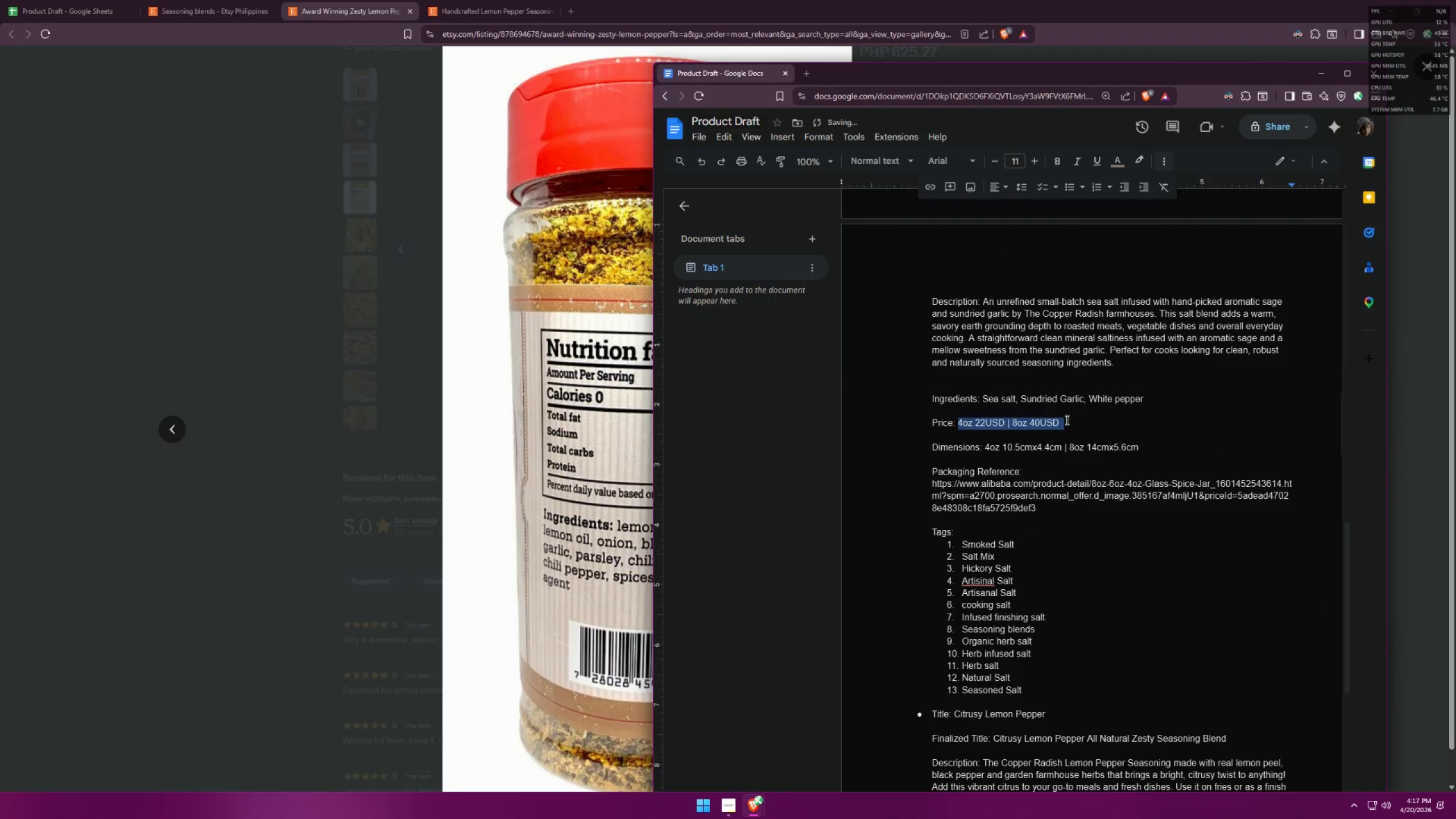 
key(Control+C)
 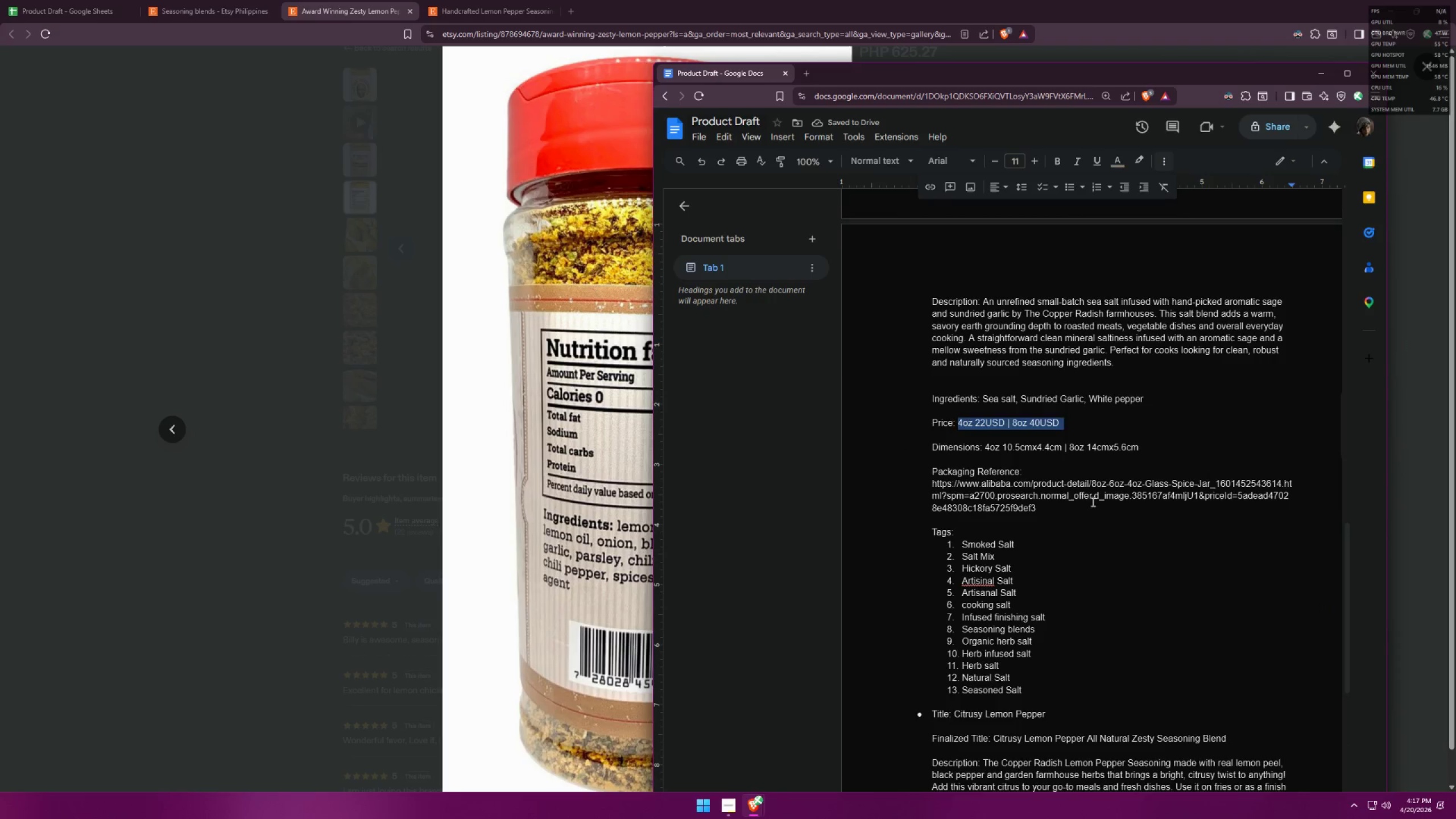 
scroll: coordinate [1083, 513], scroll_direction: down, amount: 9.0
 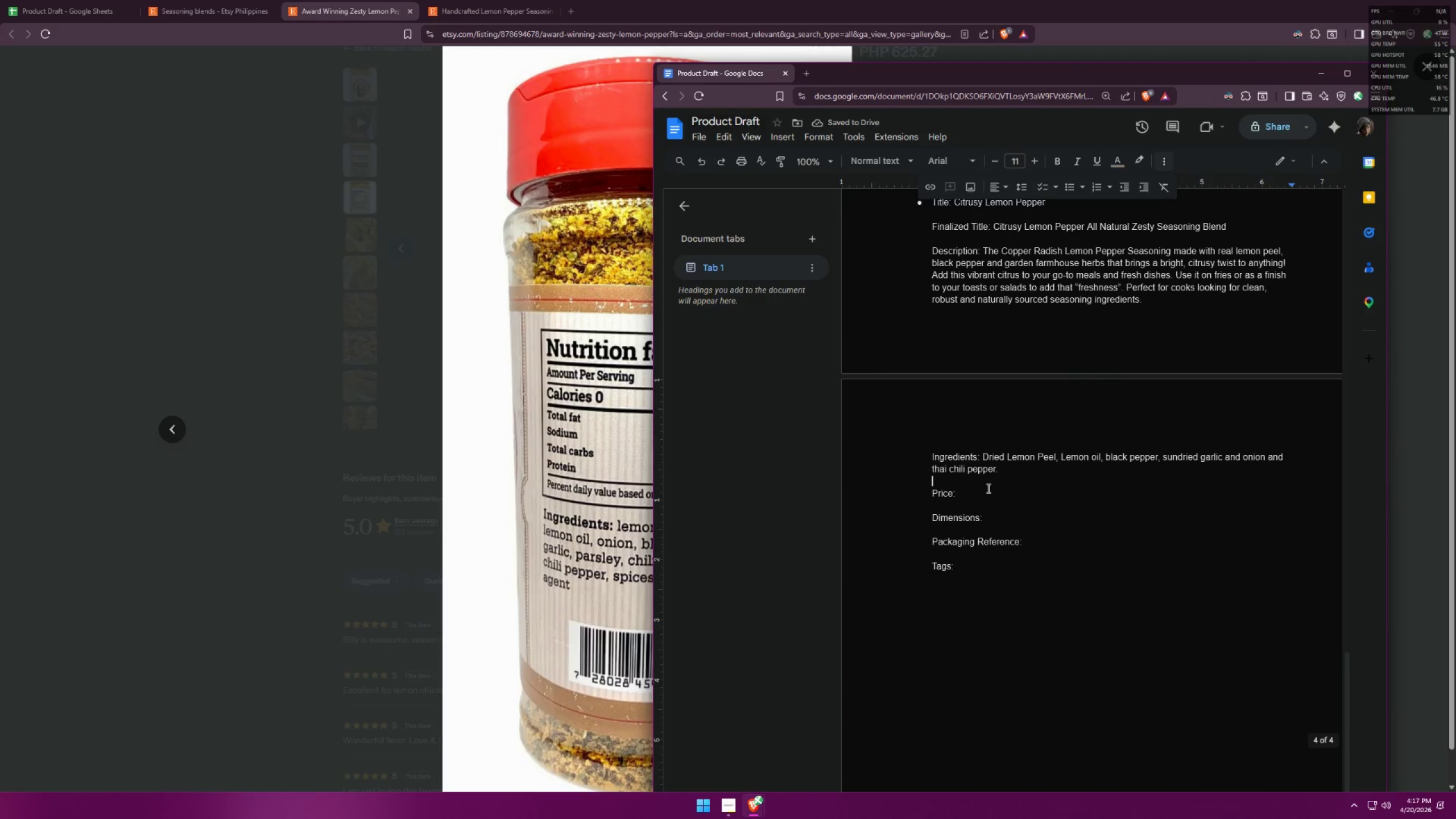 
double_click([966, 492])
 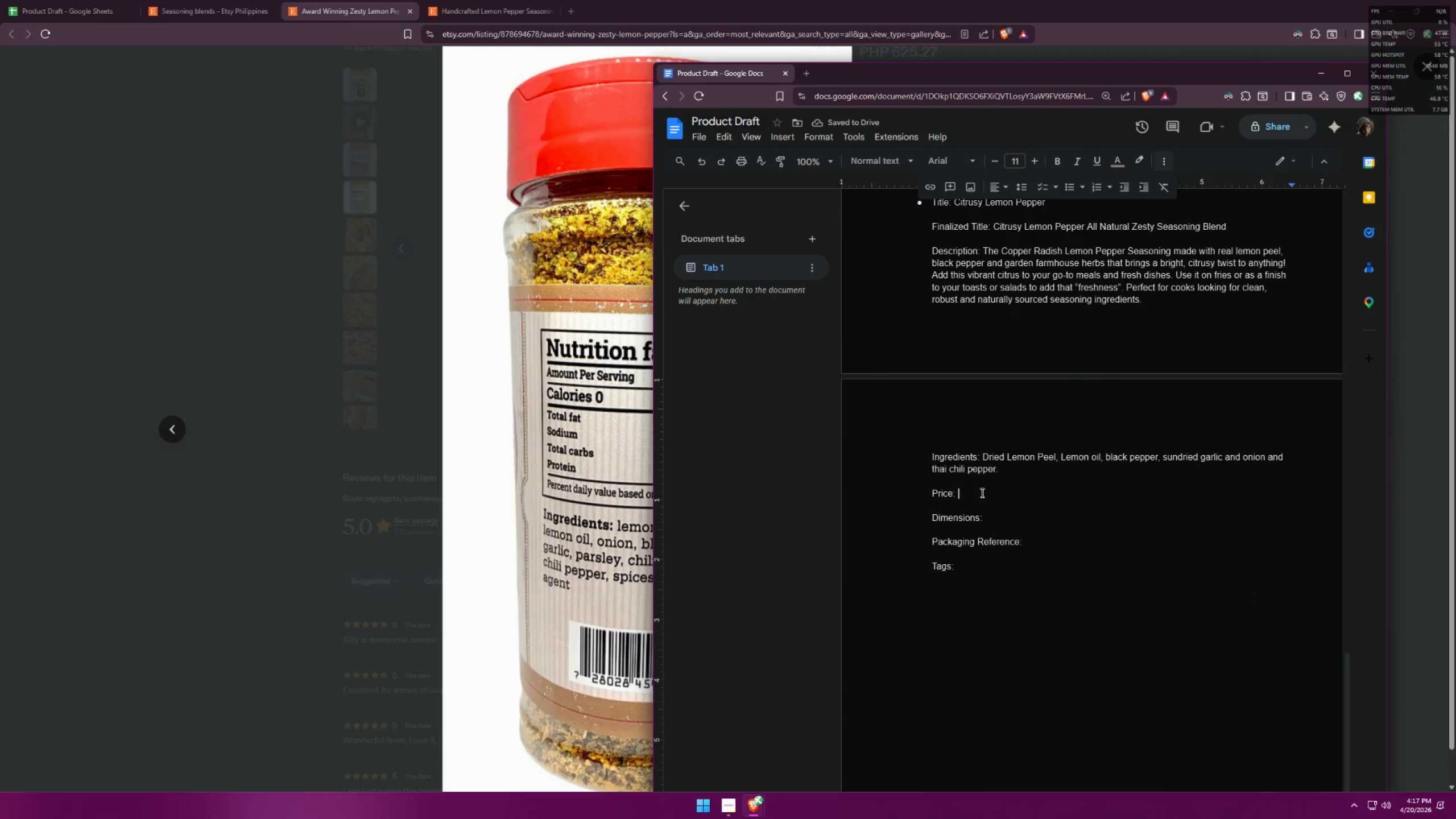 
key(Control+ControlLeft)
 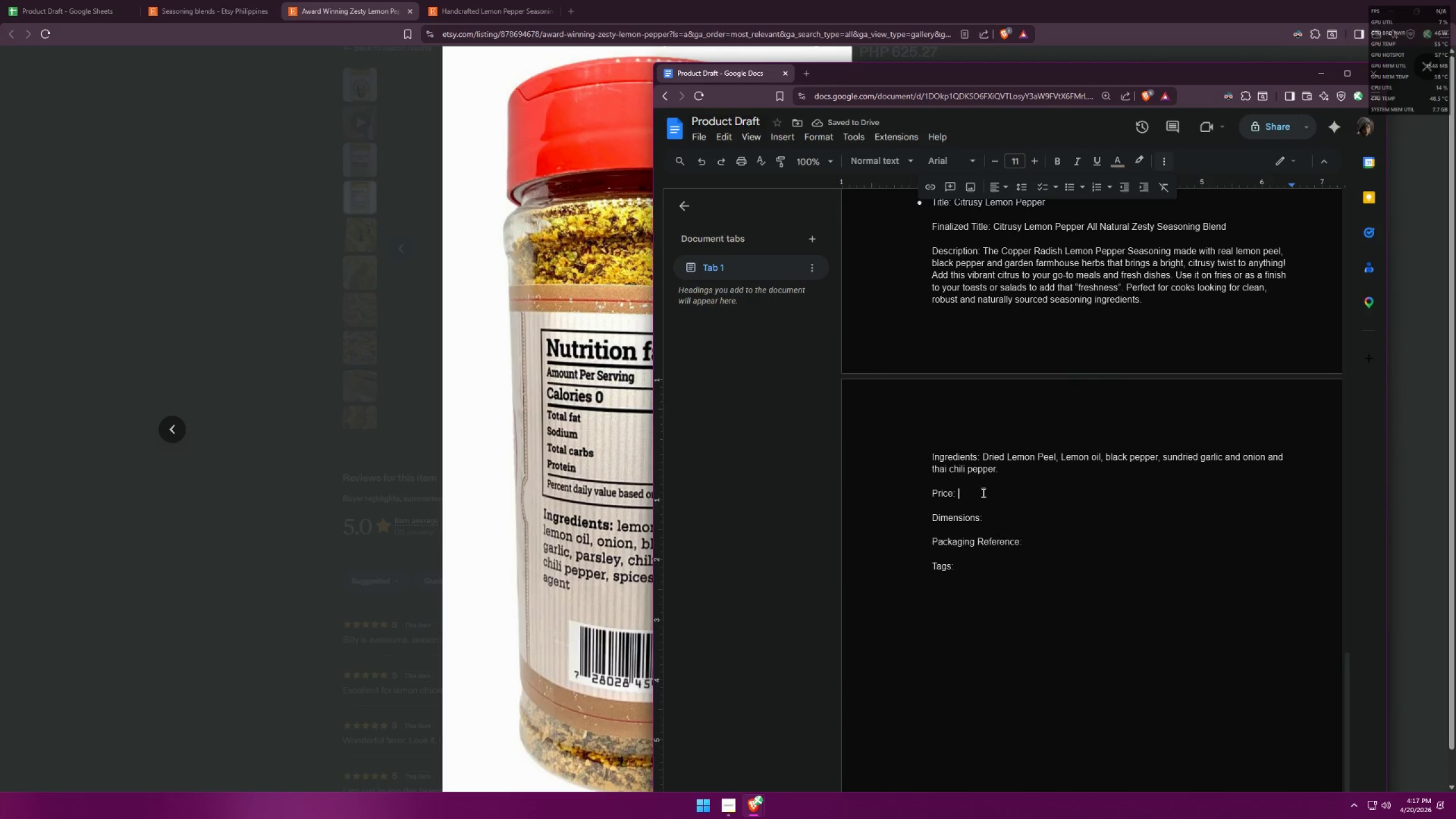 
key(Control+V)
 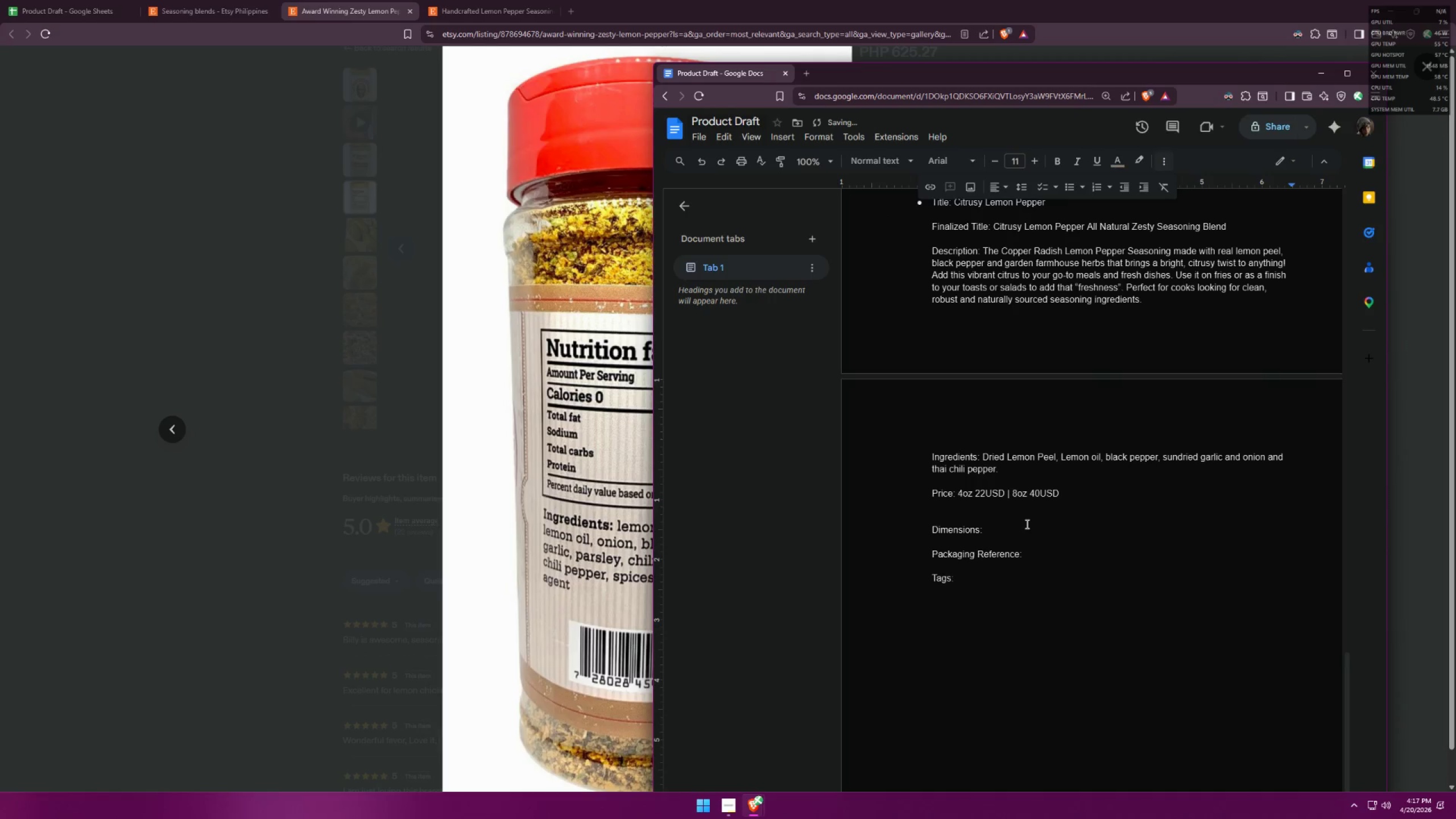 
key(Backspace)
 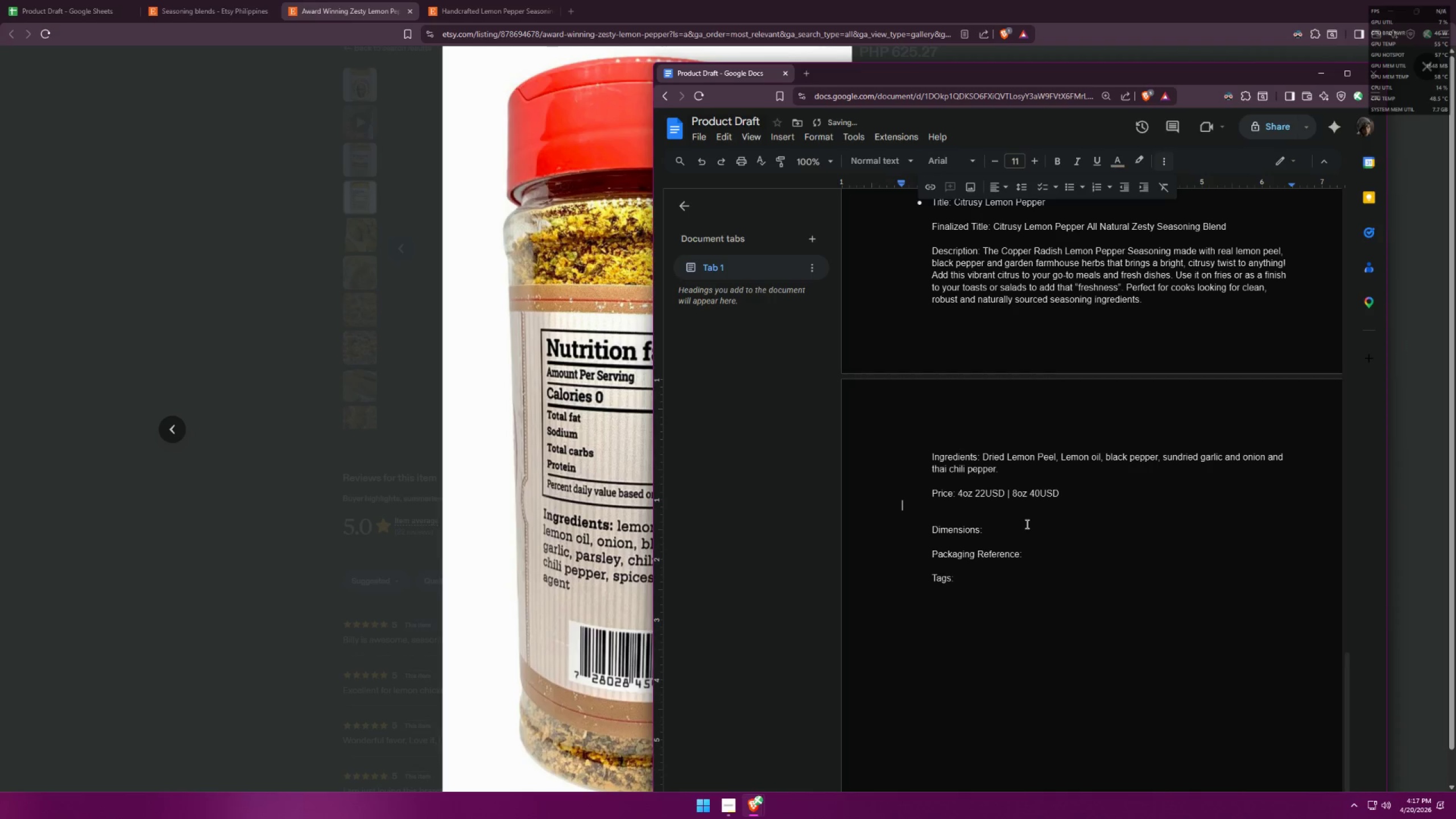 
key(Backspace)
 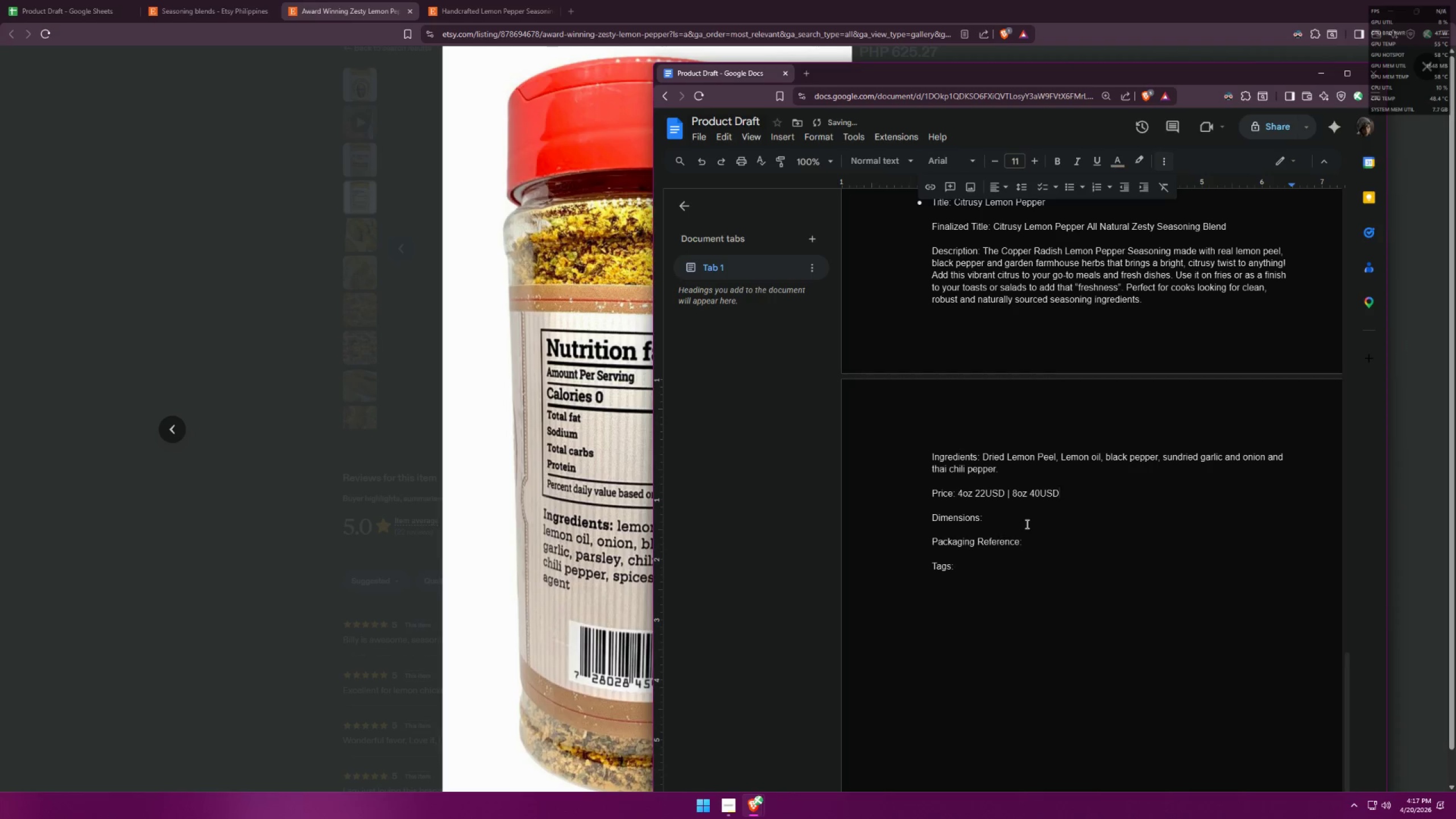 
scroll: coordinate [1125, 473], scroll_direction: up, amount: 5.0
 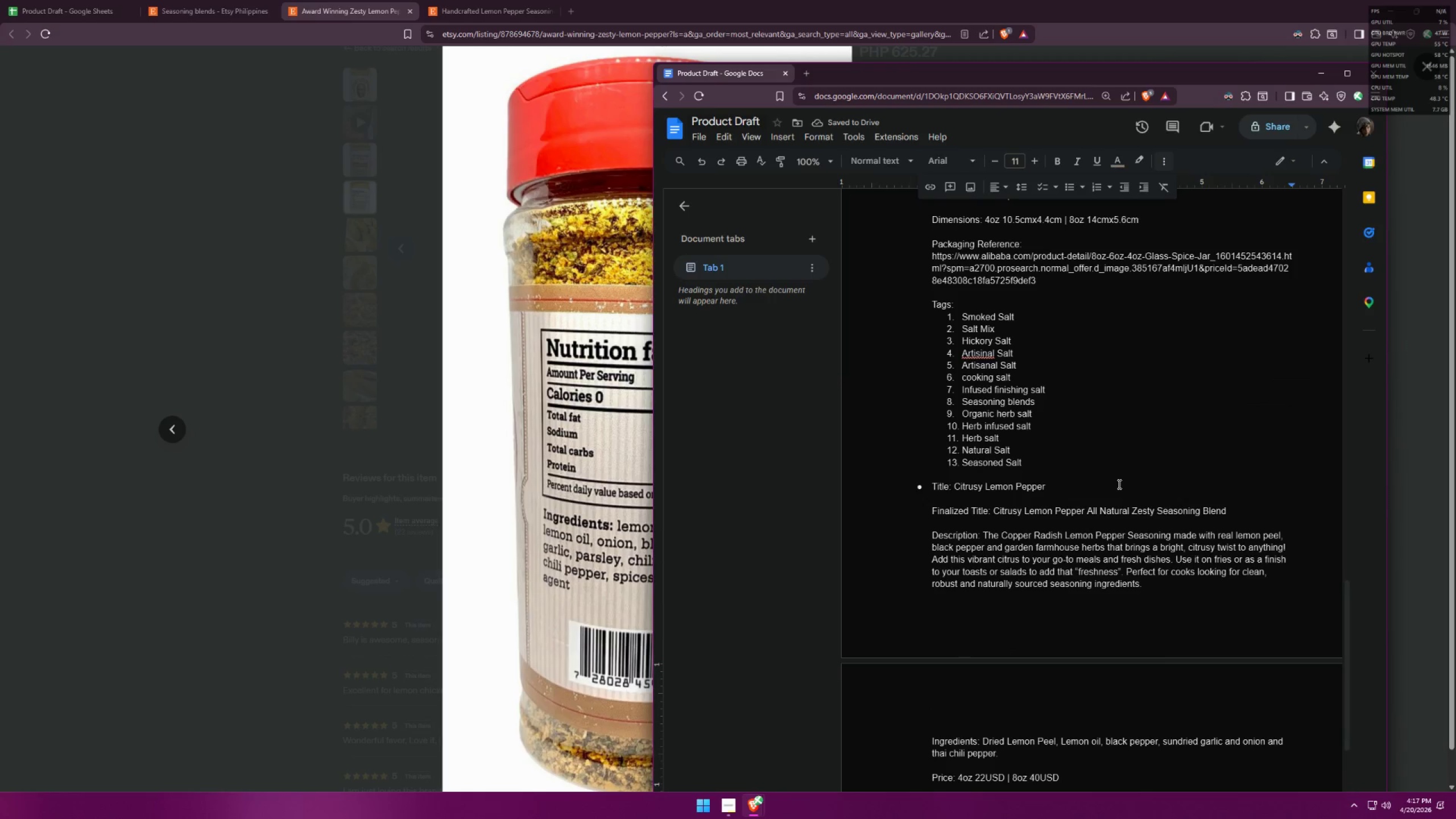 
scroll: coordinate [1059, 499], scroll_direction: down, amount: 1.0
 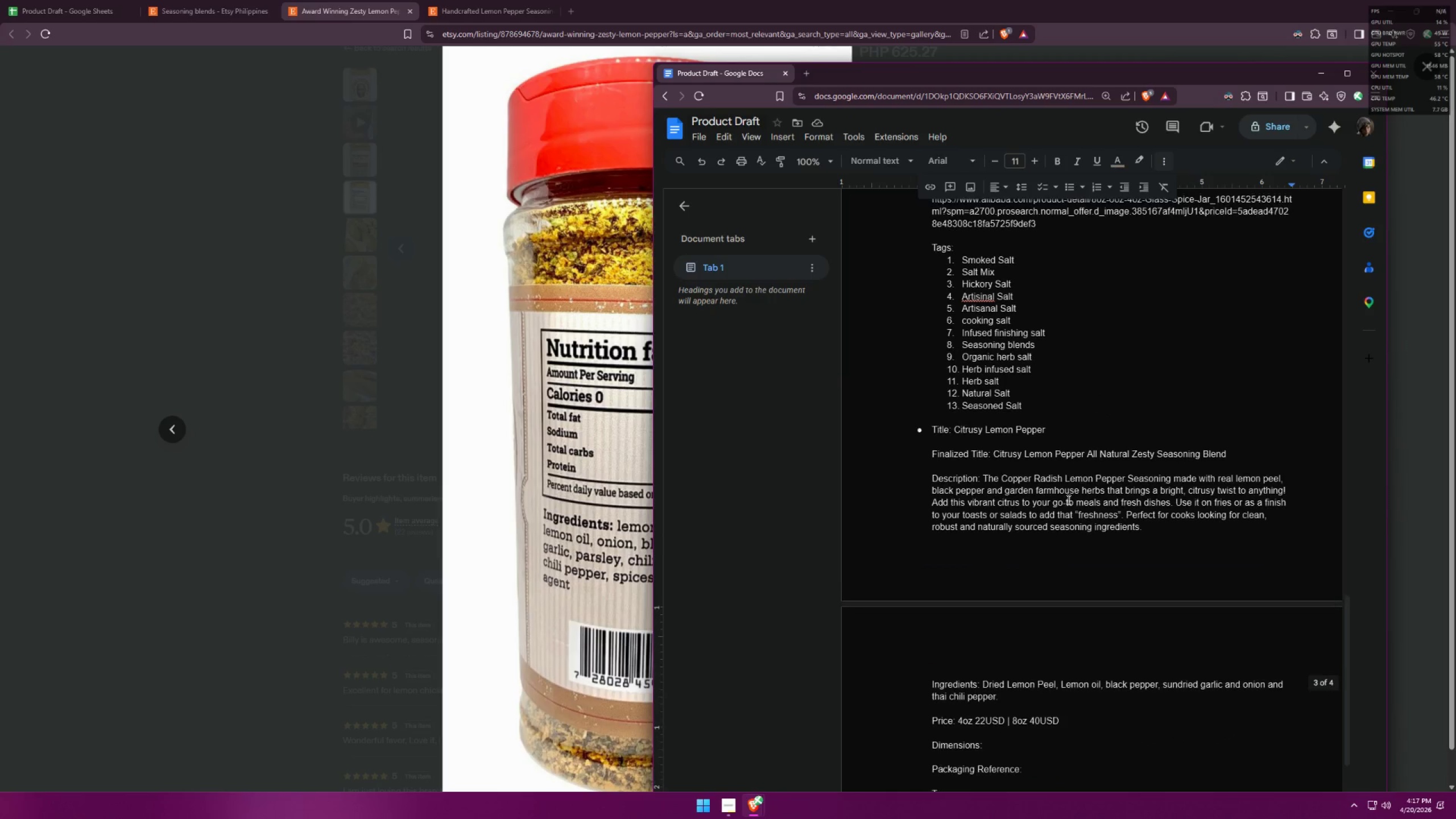 
scroll: coordinate [1067, 502], scroll_direction: up, amount: 4.0
 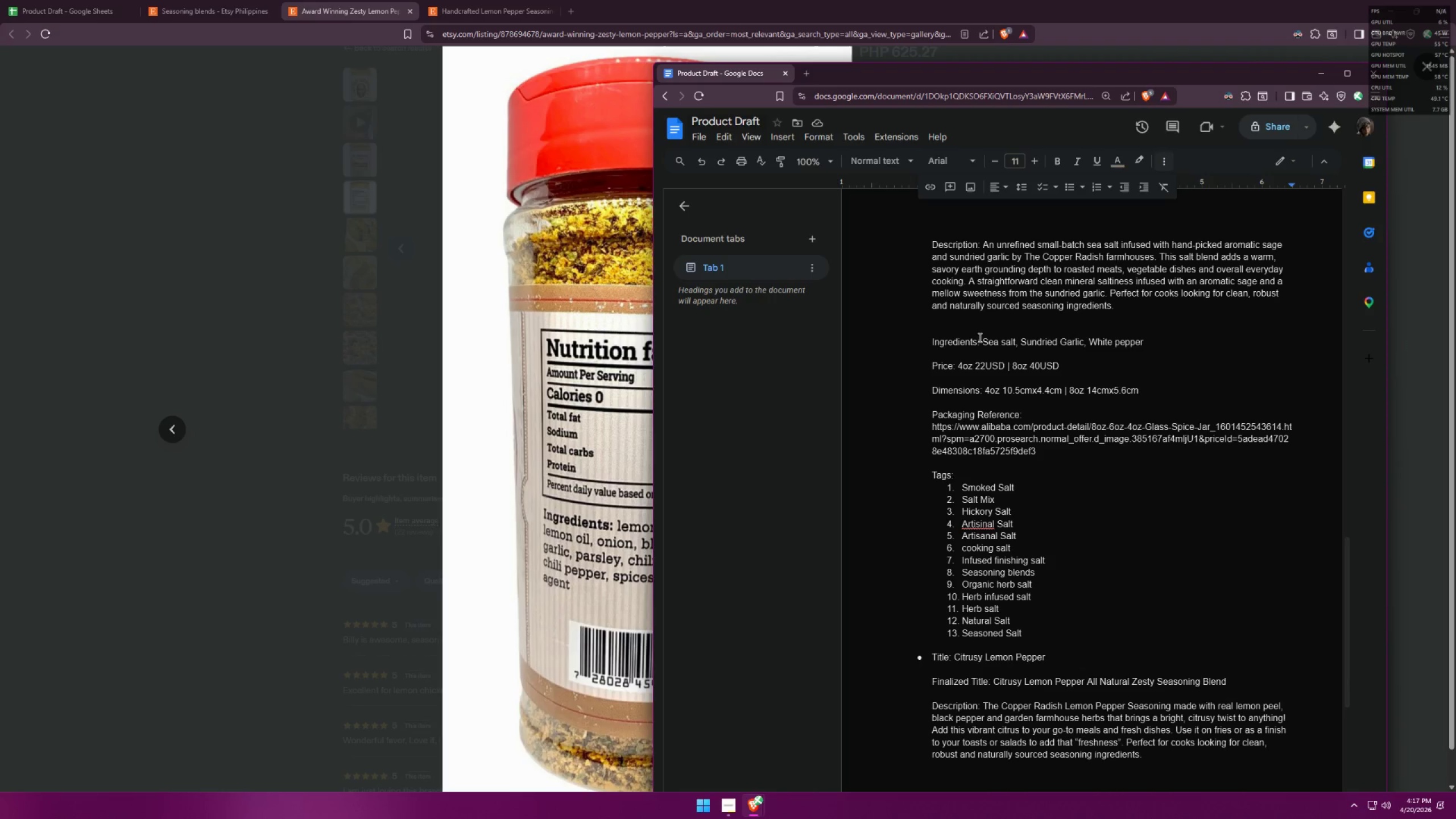 
scroll: coordinate [1040, 452], scroll_direction: down, amount: 7.0
 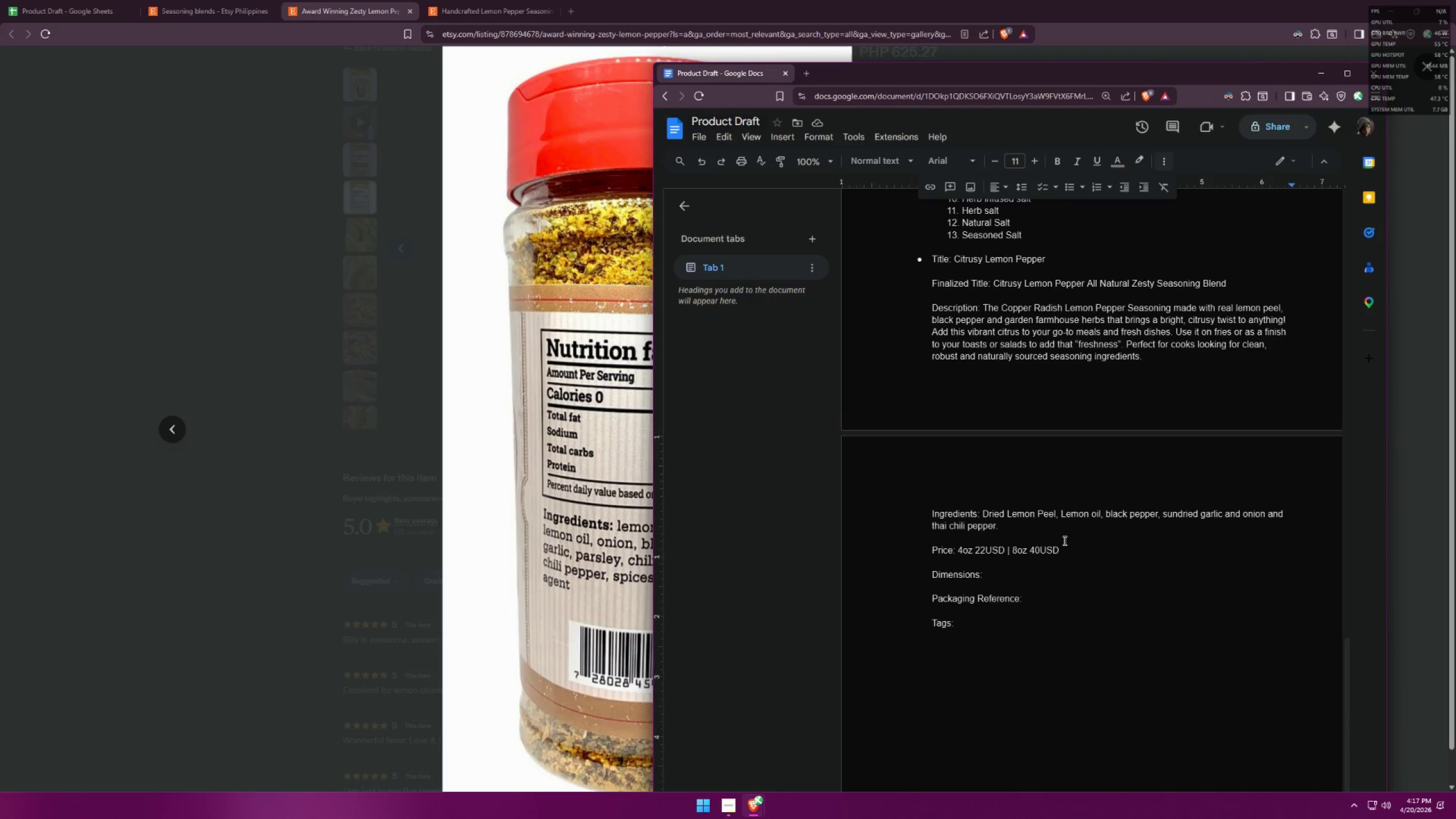 
wait(9.51)
 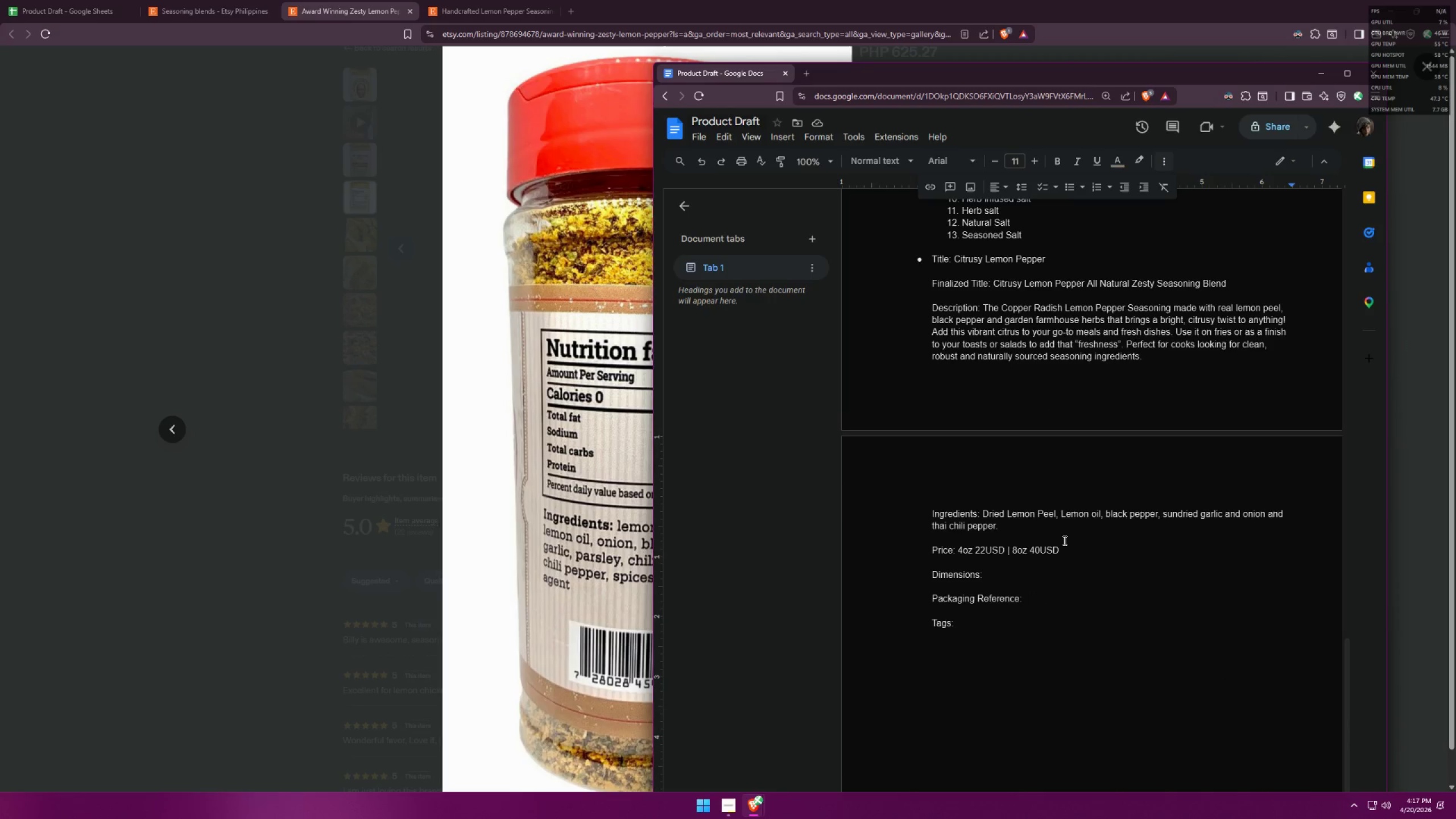 
scroll: coordinate [1091, 522], scroll_direction: up, amount: 29.0
 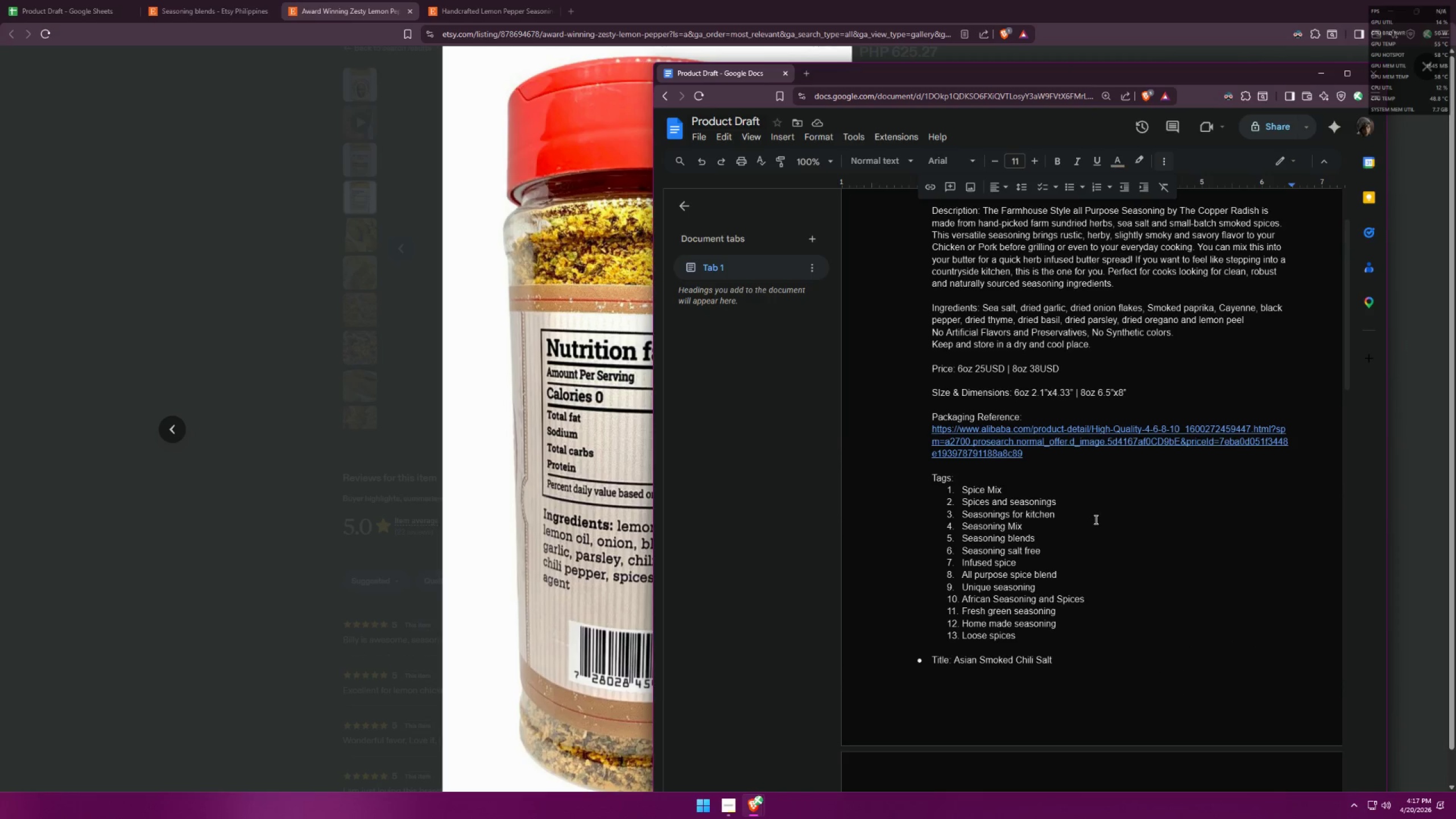 
scroll: coordinate [1095, 519], scroll_direction: down, amount: 2.0
 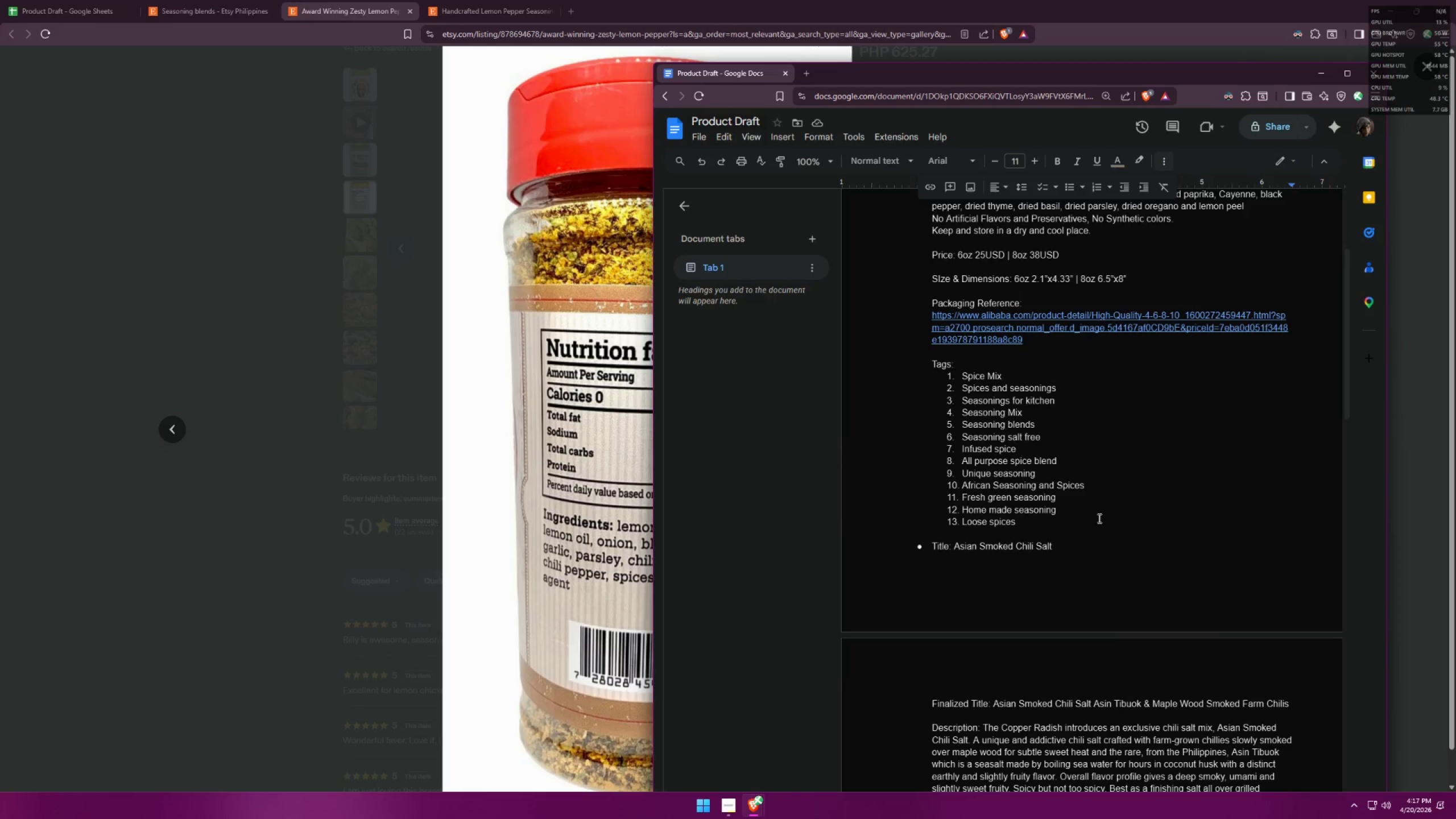 
scroll: coordinate [1103, 516], scroll_direction: up, amount: 1.0
 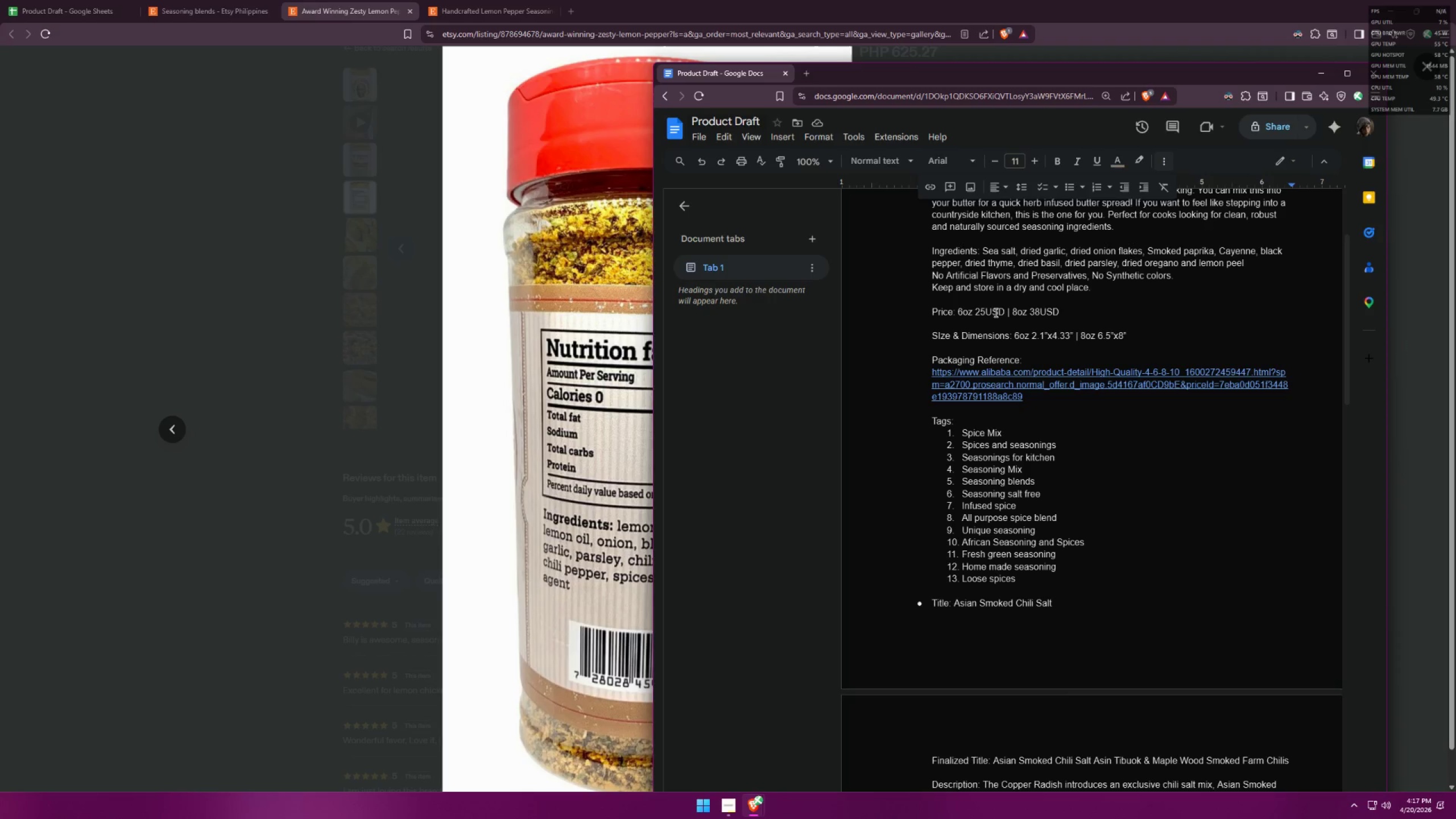 
left_click_drag(start_coordinate=[984, 312], to_coordinate=[979, 313])
 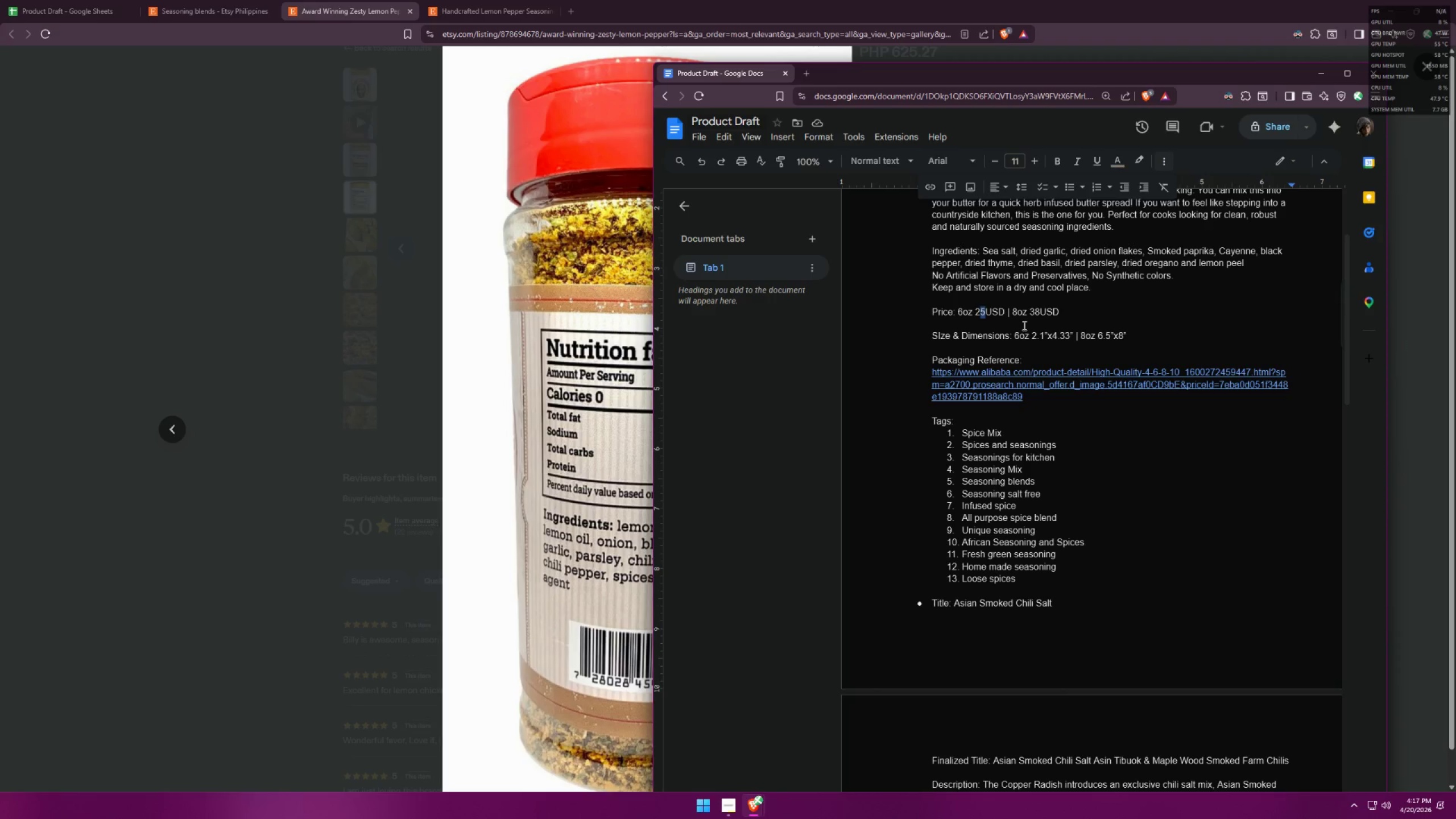 
key(8)
 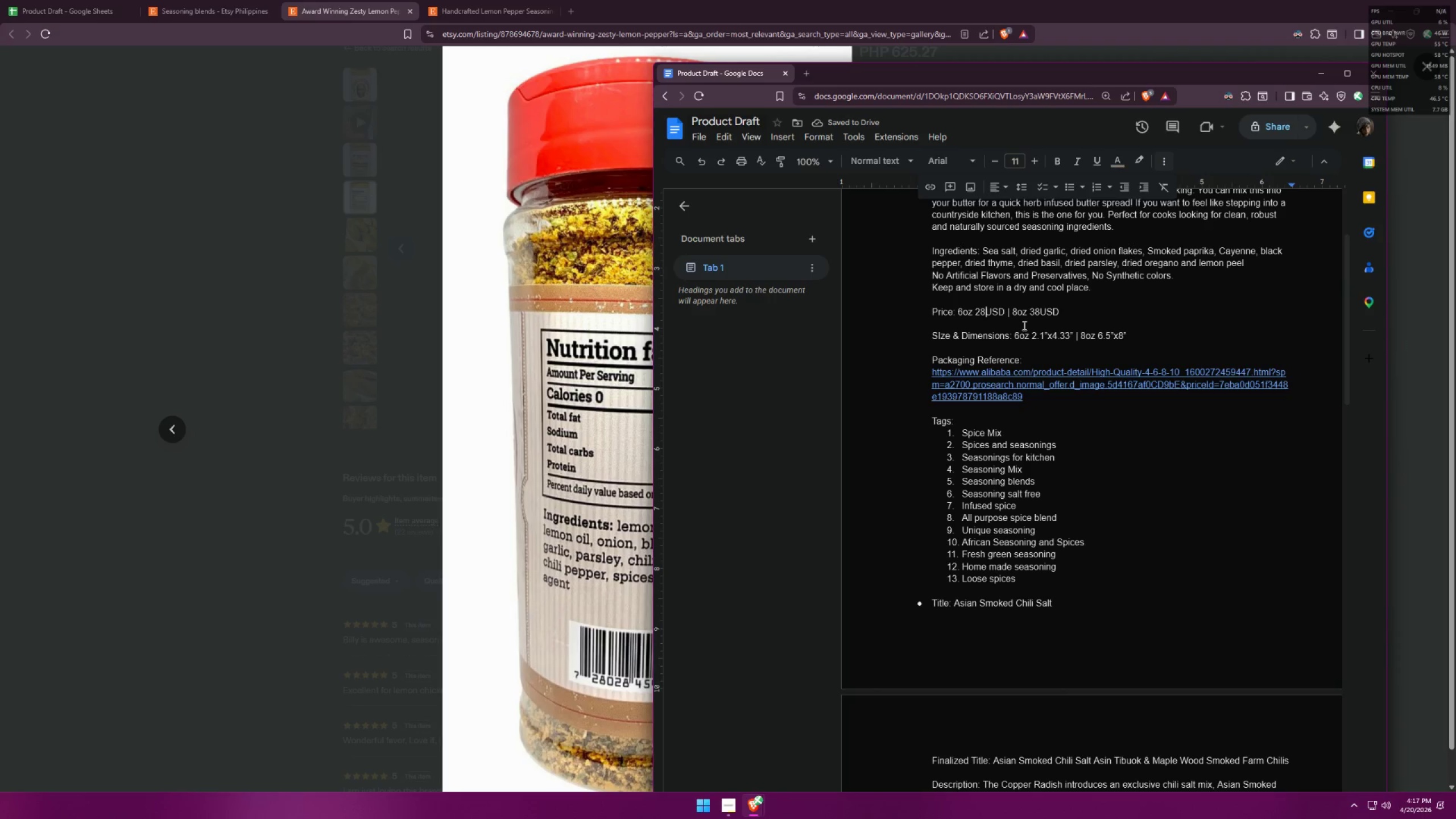 
type(\)
key(Backspace)
key(Backspace)
key(Backspace)
type(30)
 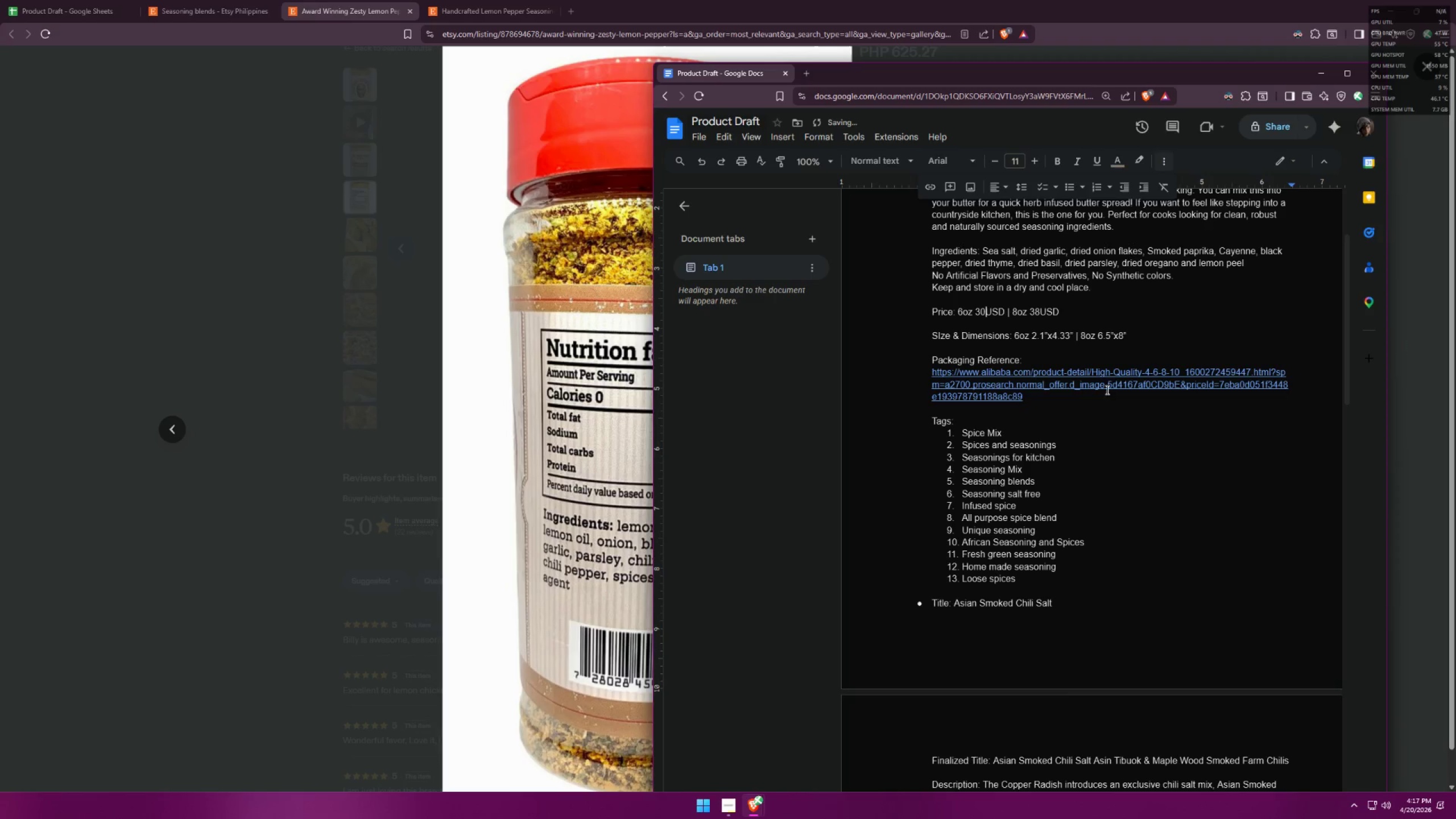 
left_click([1117, 424])
 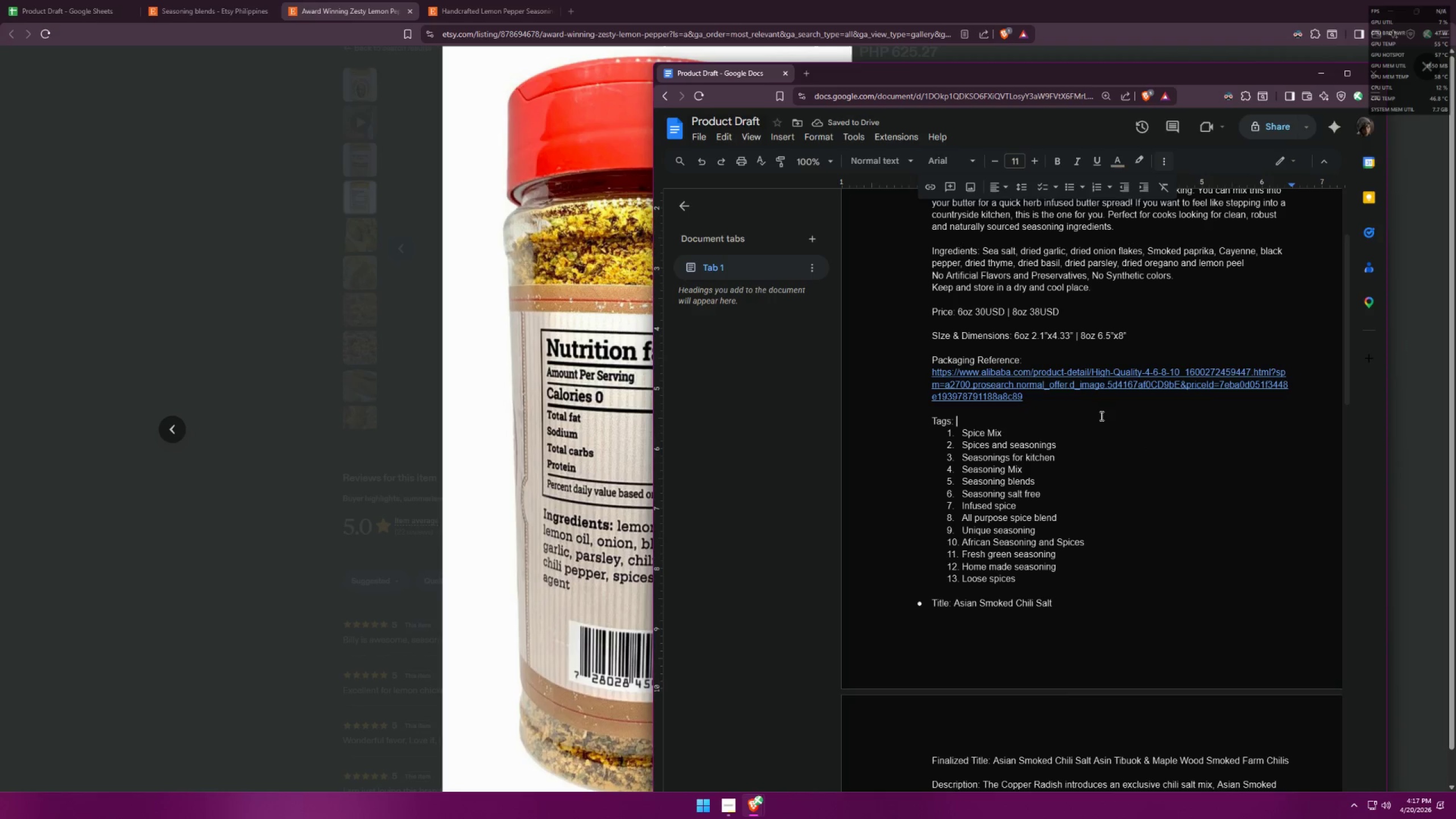 
left_click_drag(start_coordinate=[983, 309], to_coordinate=[975, 307])
 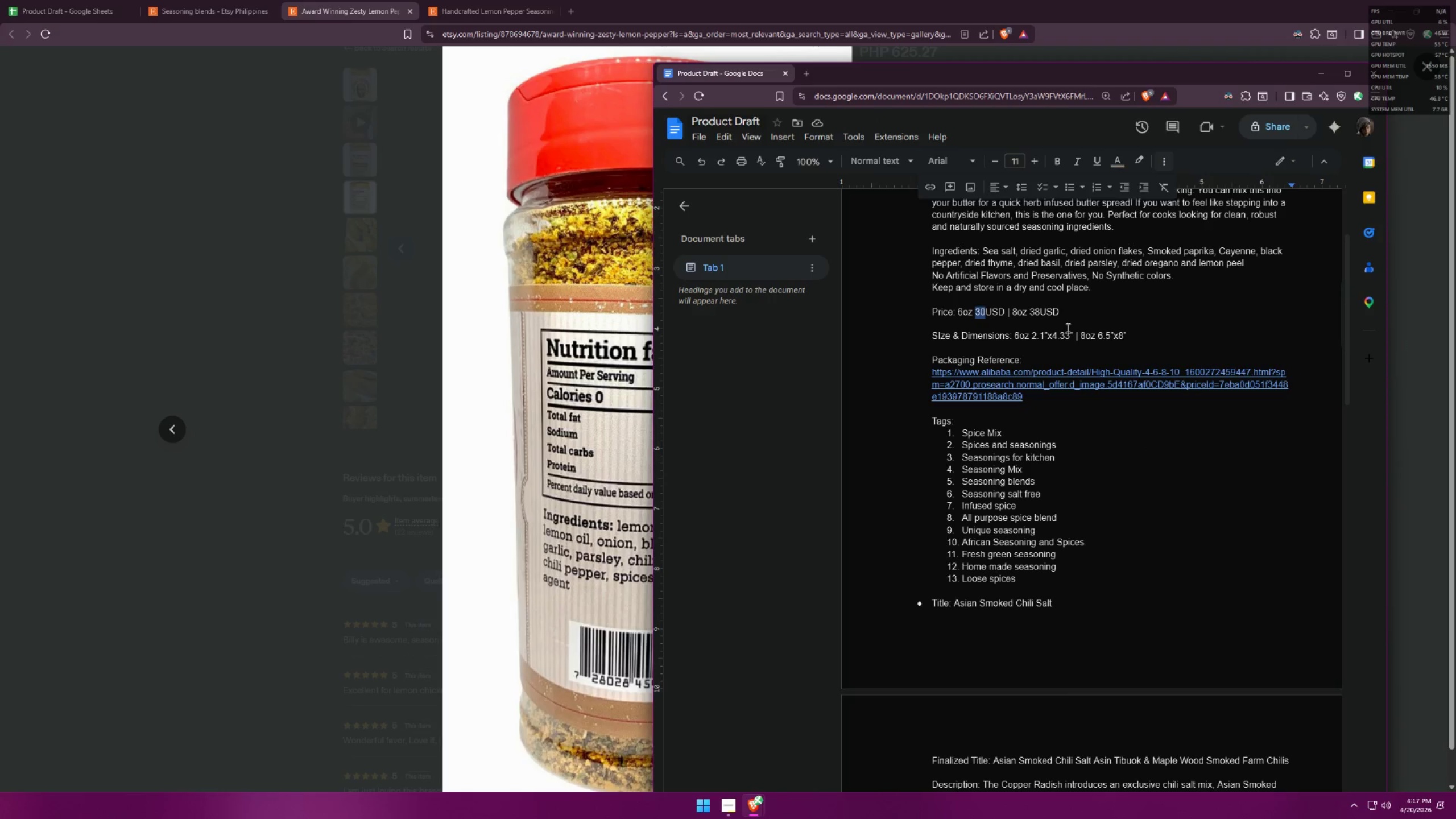 
type(28)
 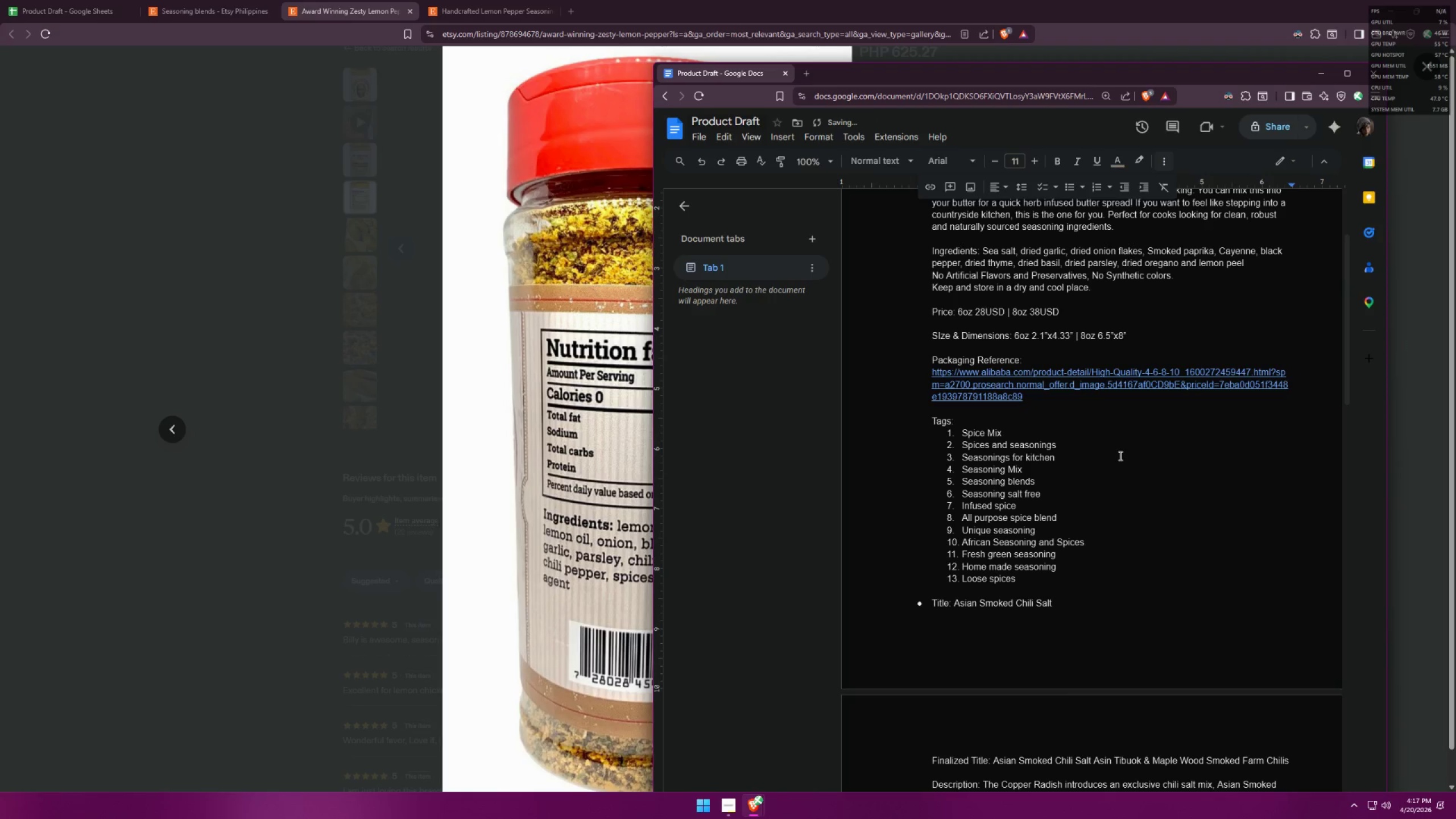 
left_click([1119, 456])
 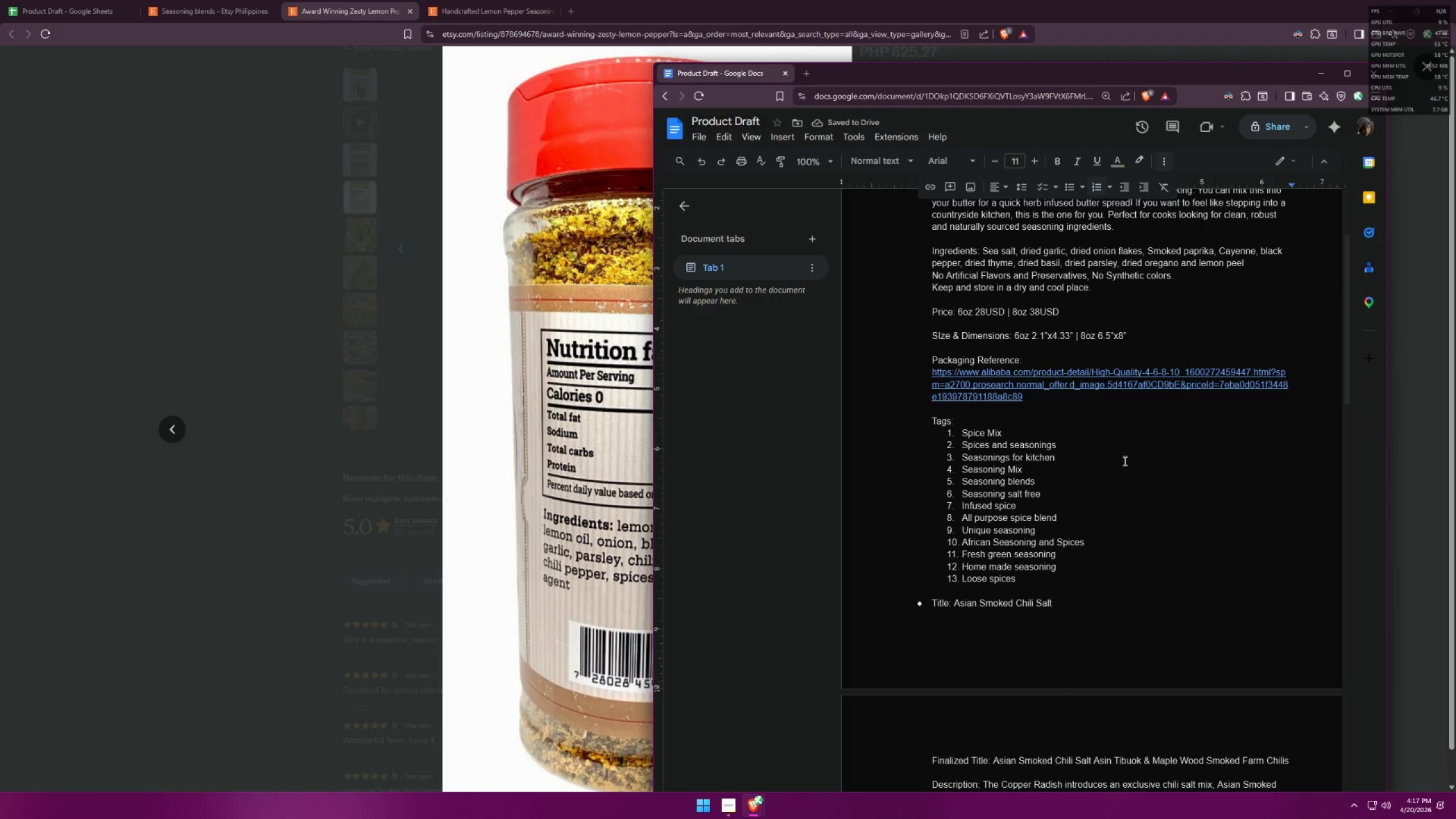 
left_click_drag(start_coordinate=[699, 810], to_coordinate=[702, 810])
 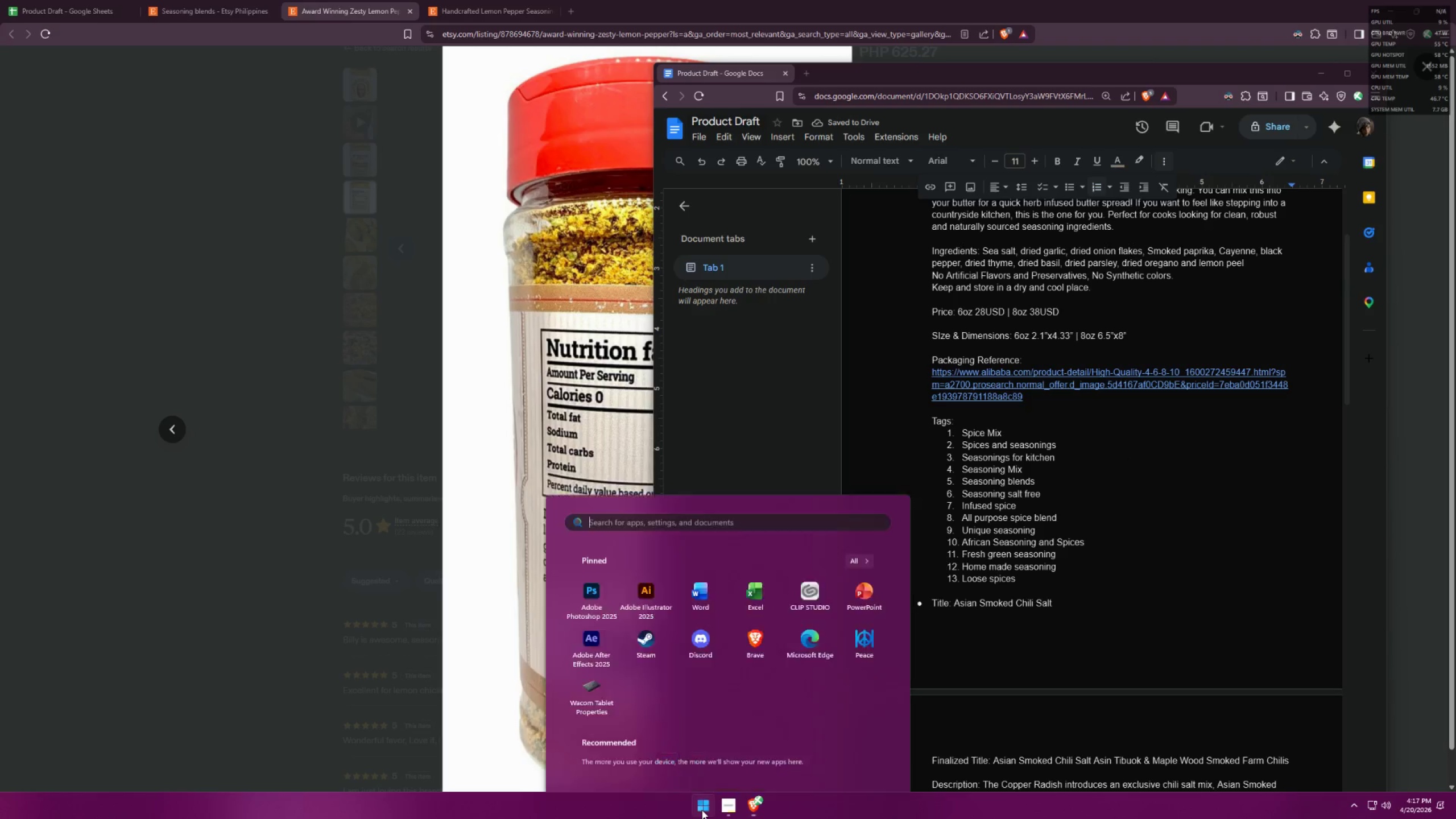 
type(ca)
 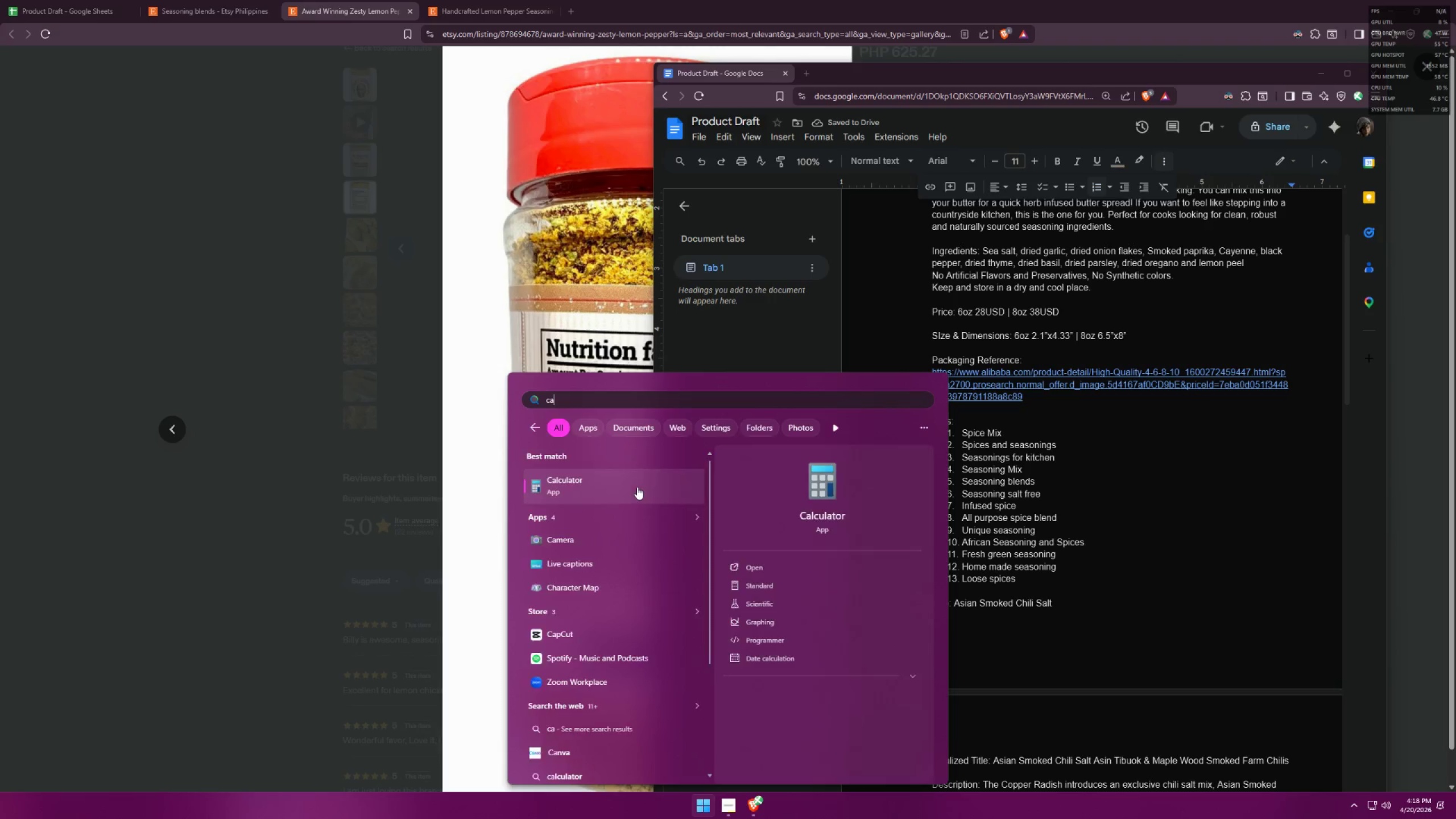 
left_click([636, 487])
 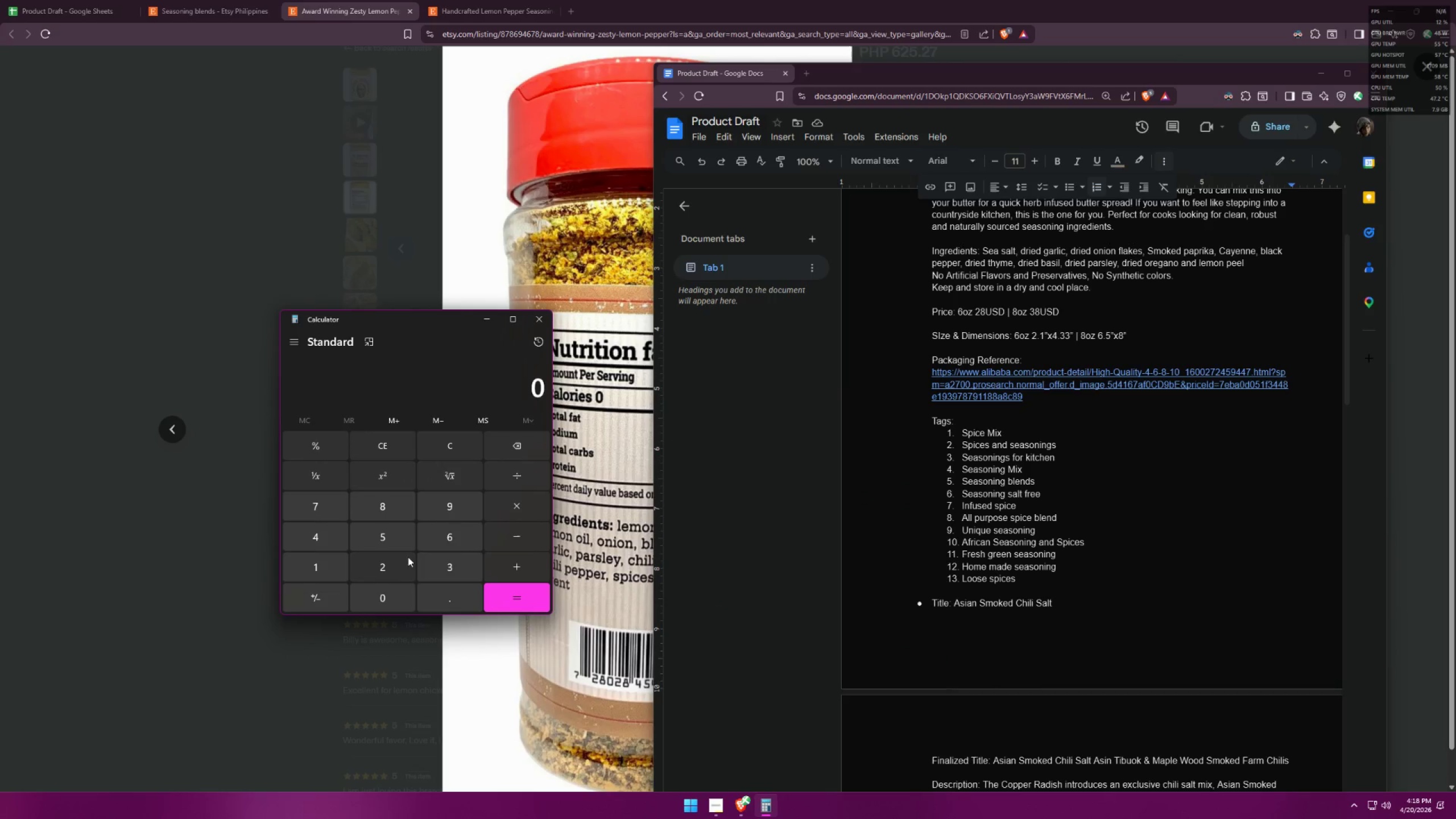 
double_click([384, 507])
 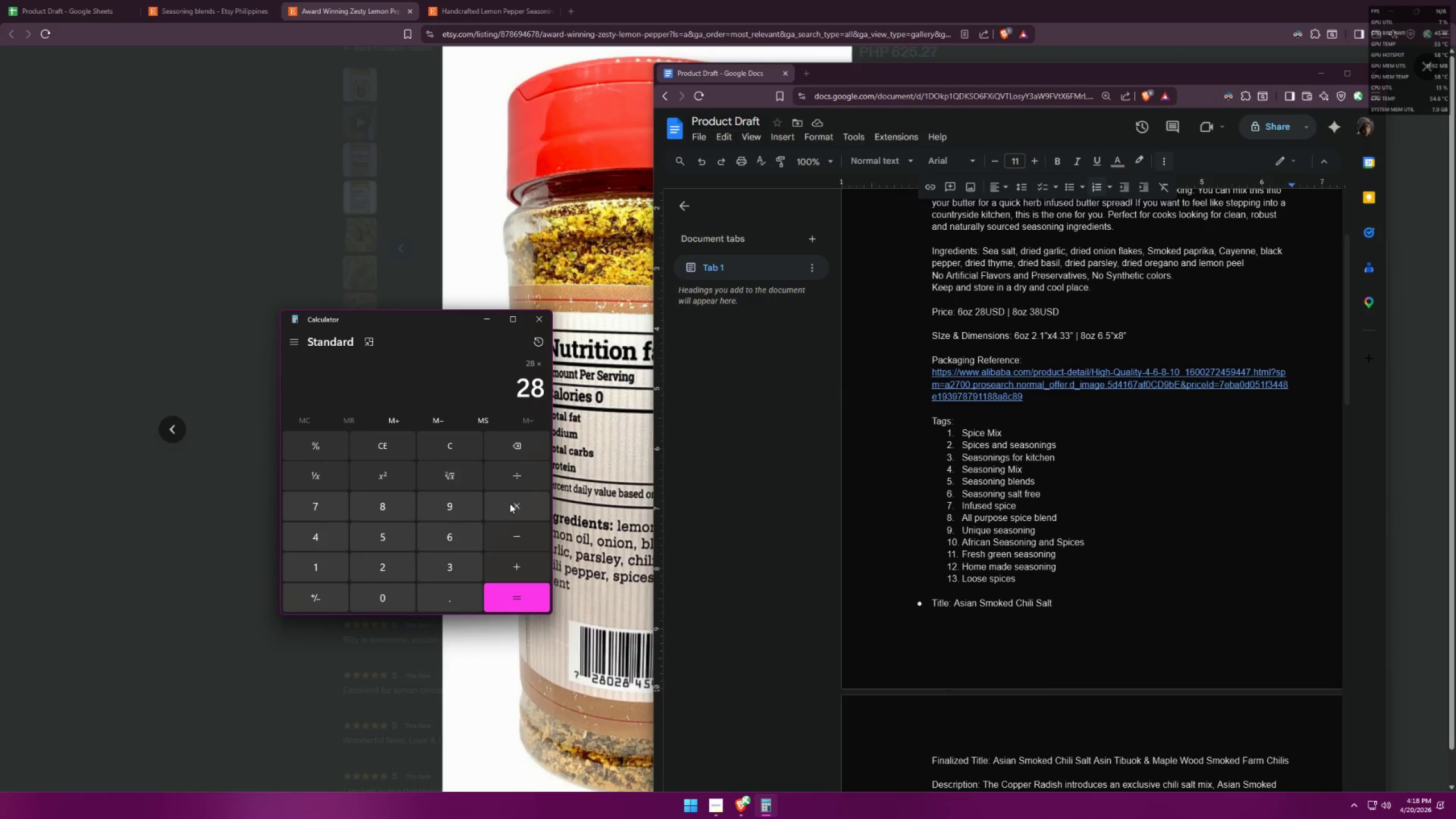 
left_click([529, 326])
 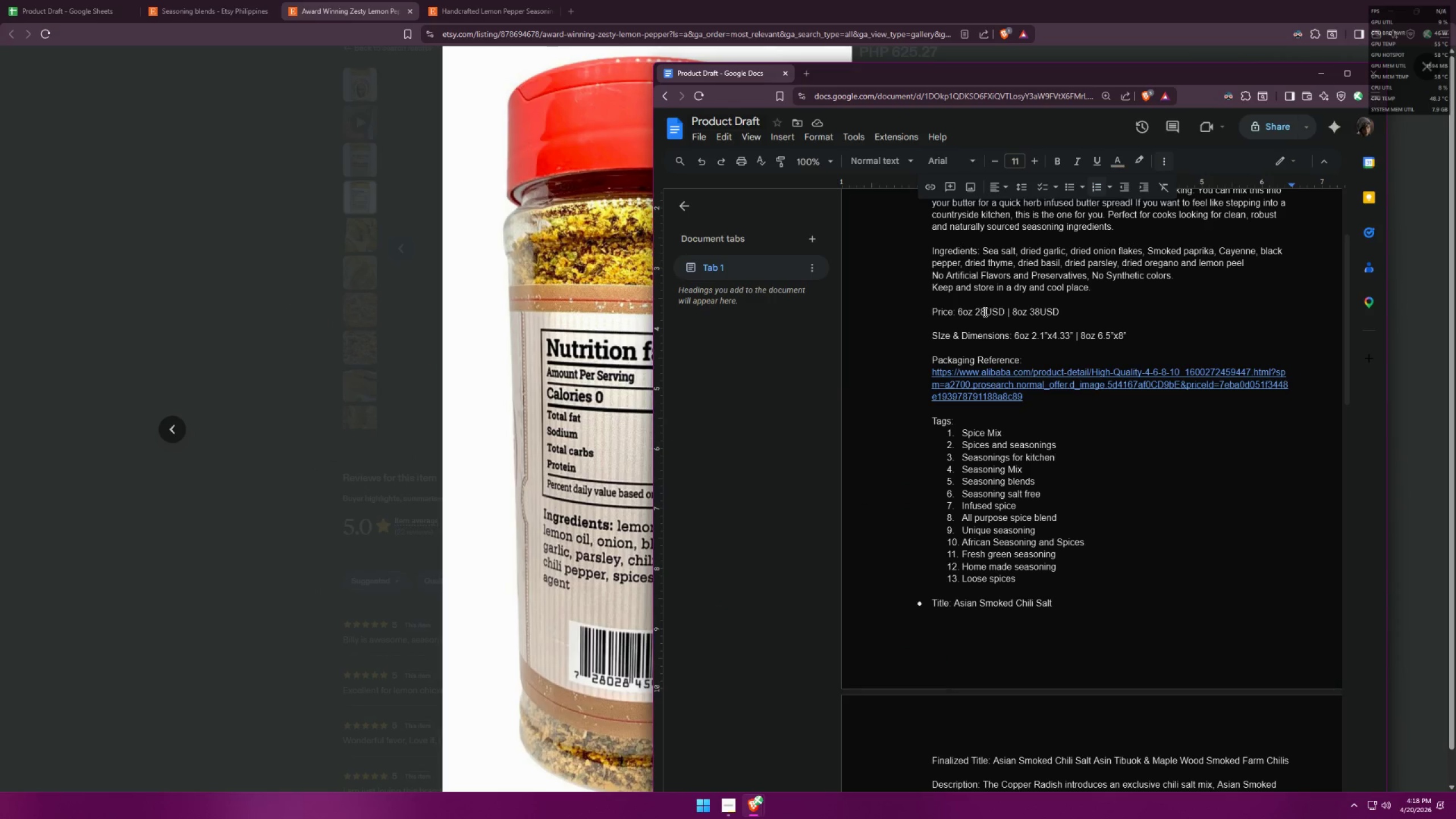 
left_click_drag(start_coordinate=[984, 312], to_coordinate=[975, 312])
 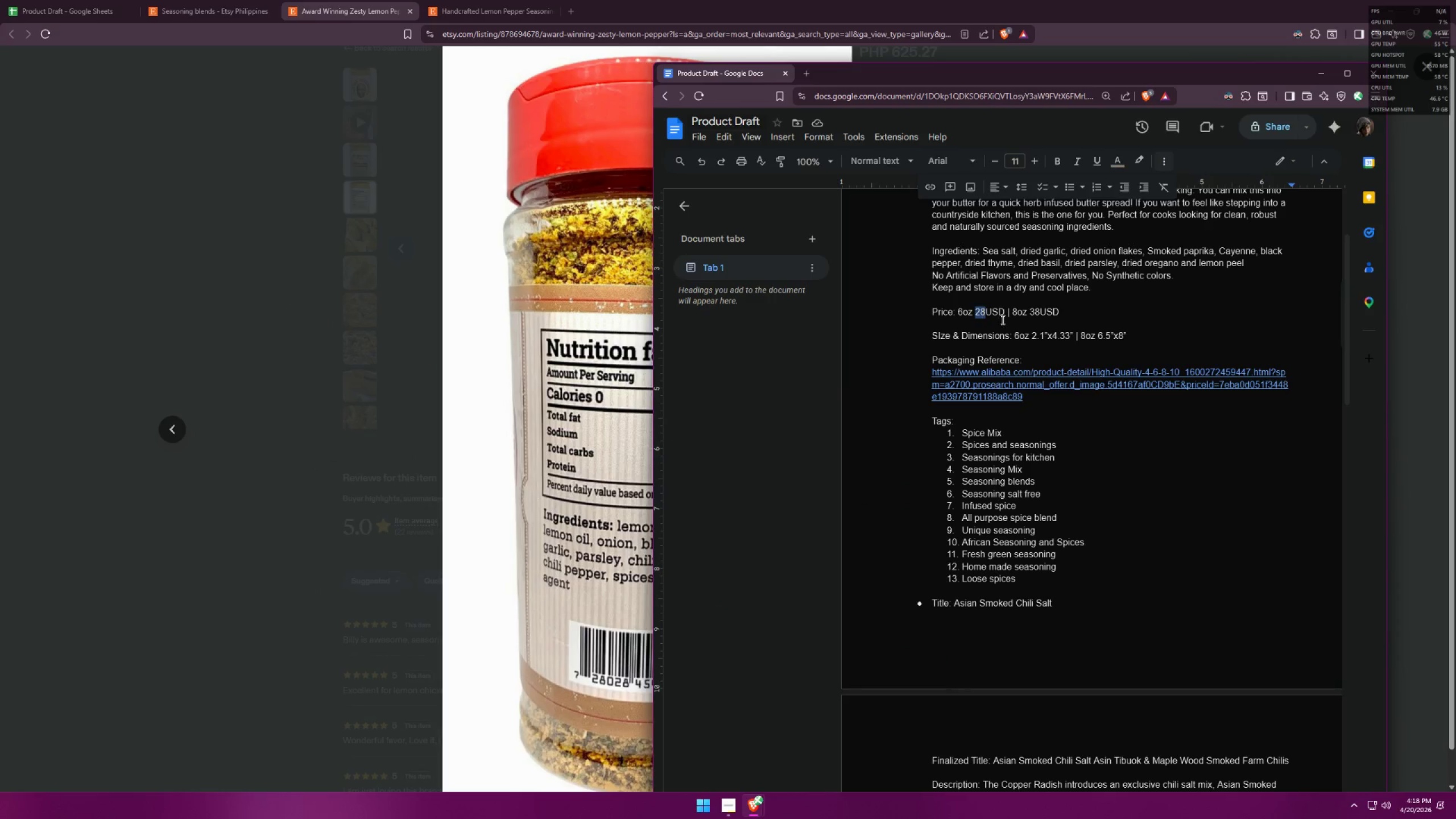 
type(32)
 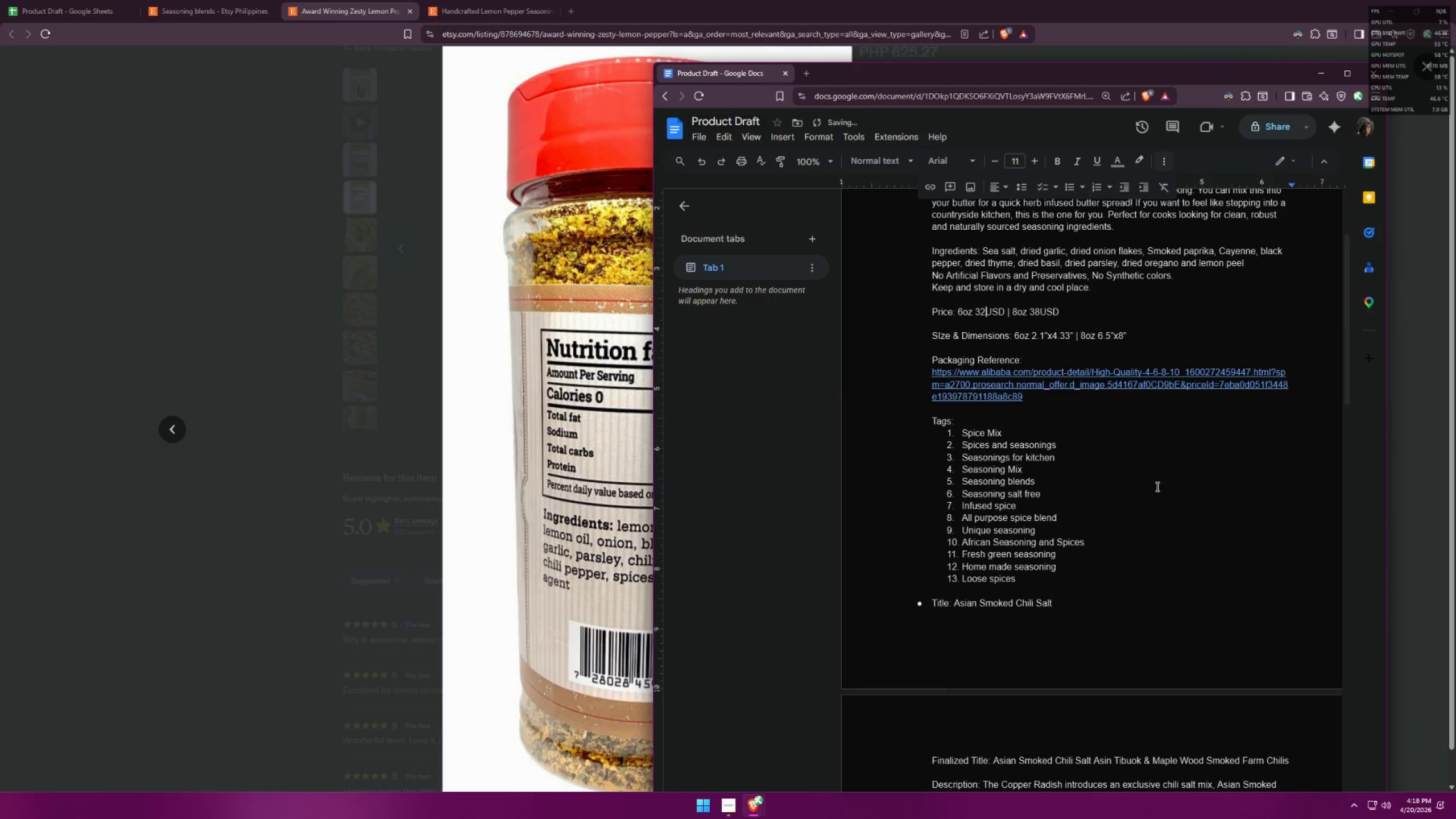 
left_click([1156, 487])
 